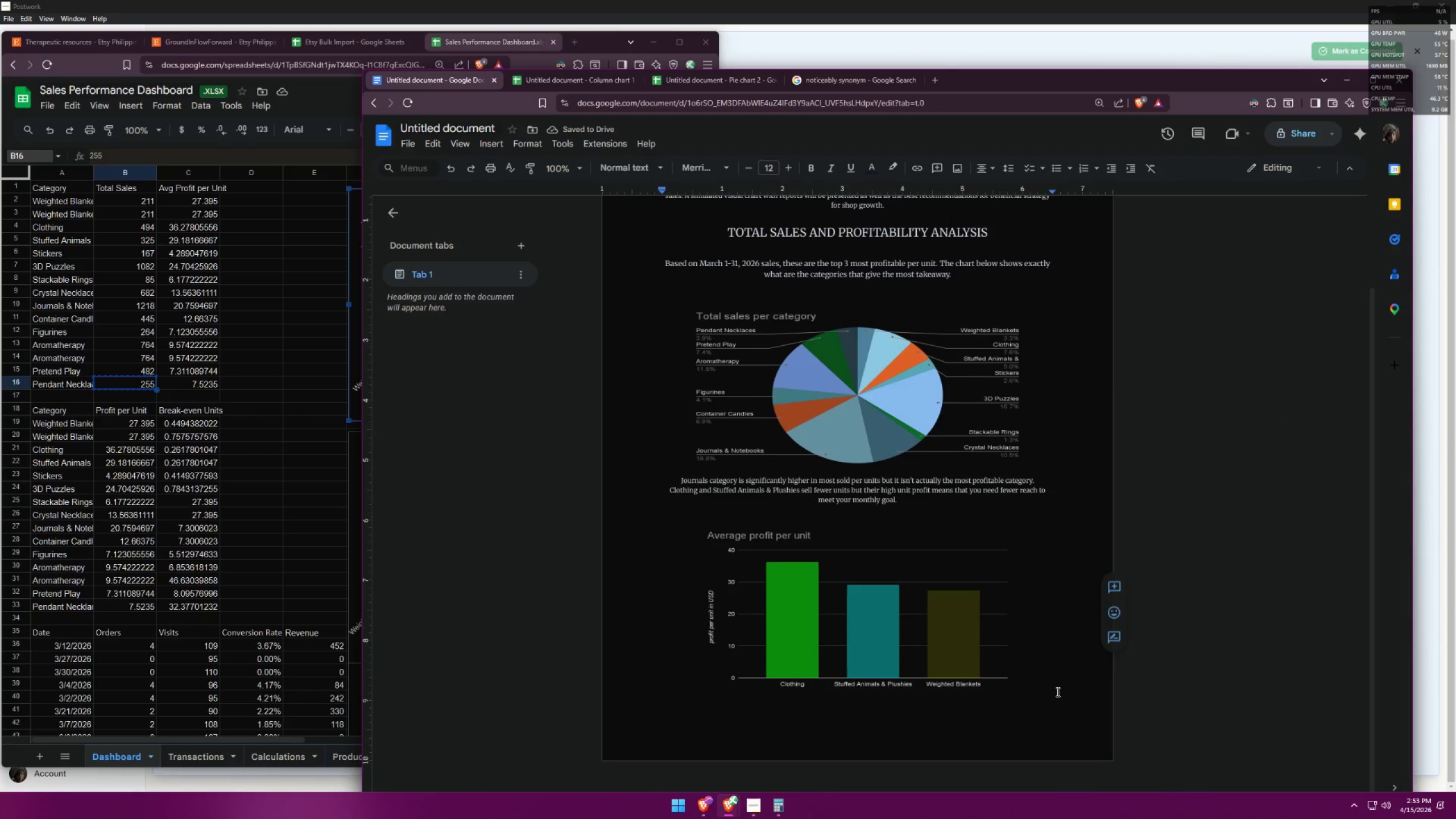 
left_click([1052, 701])
 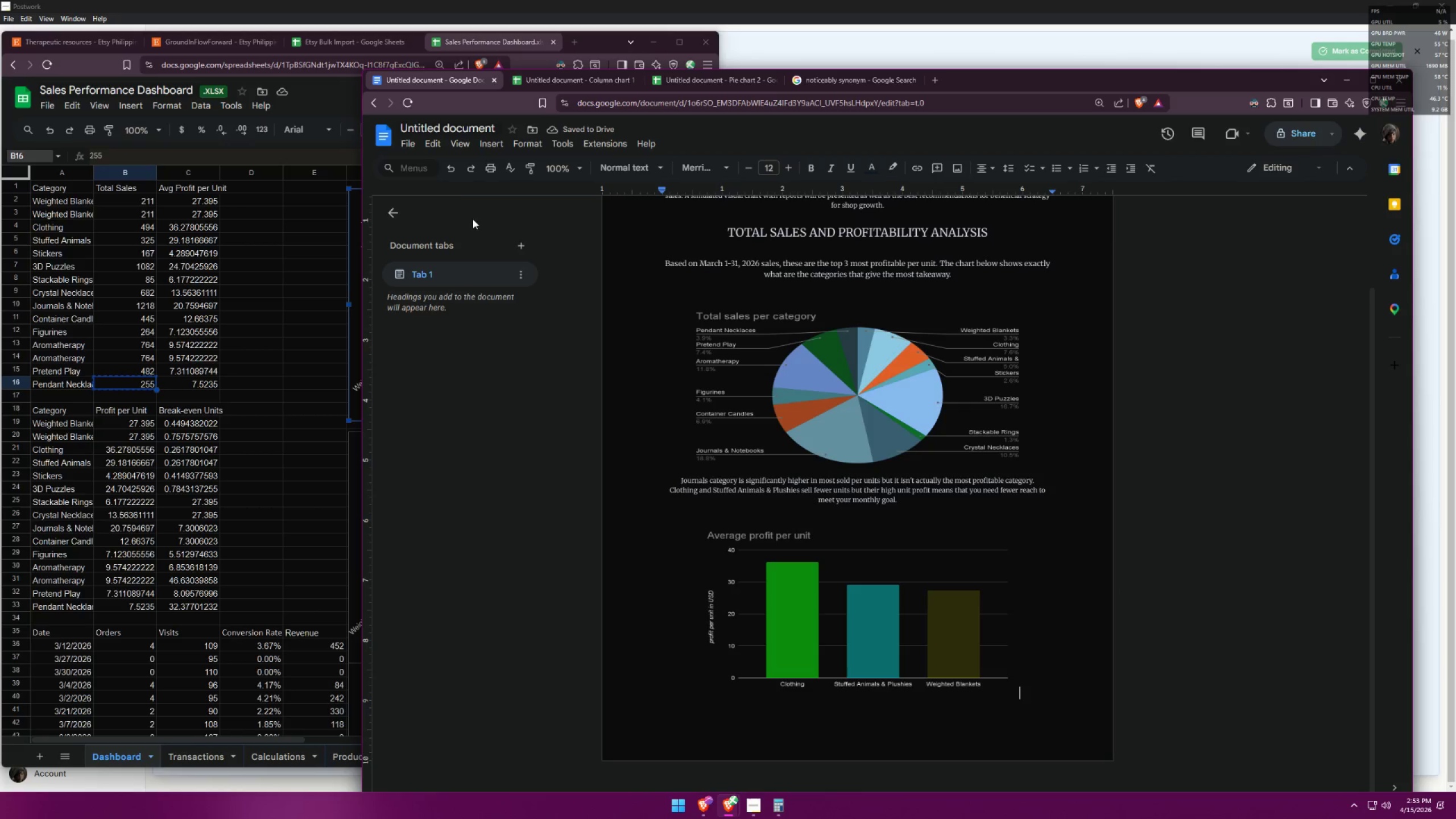 
left_click([407, 137])
 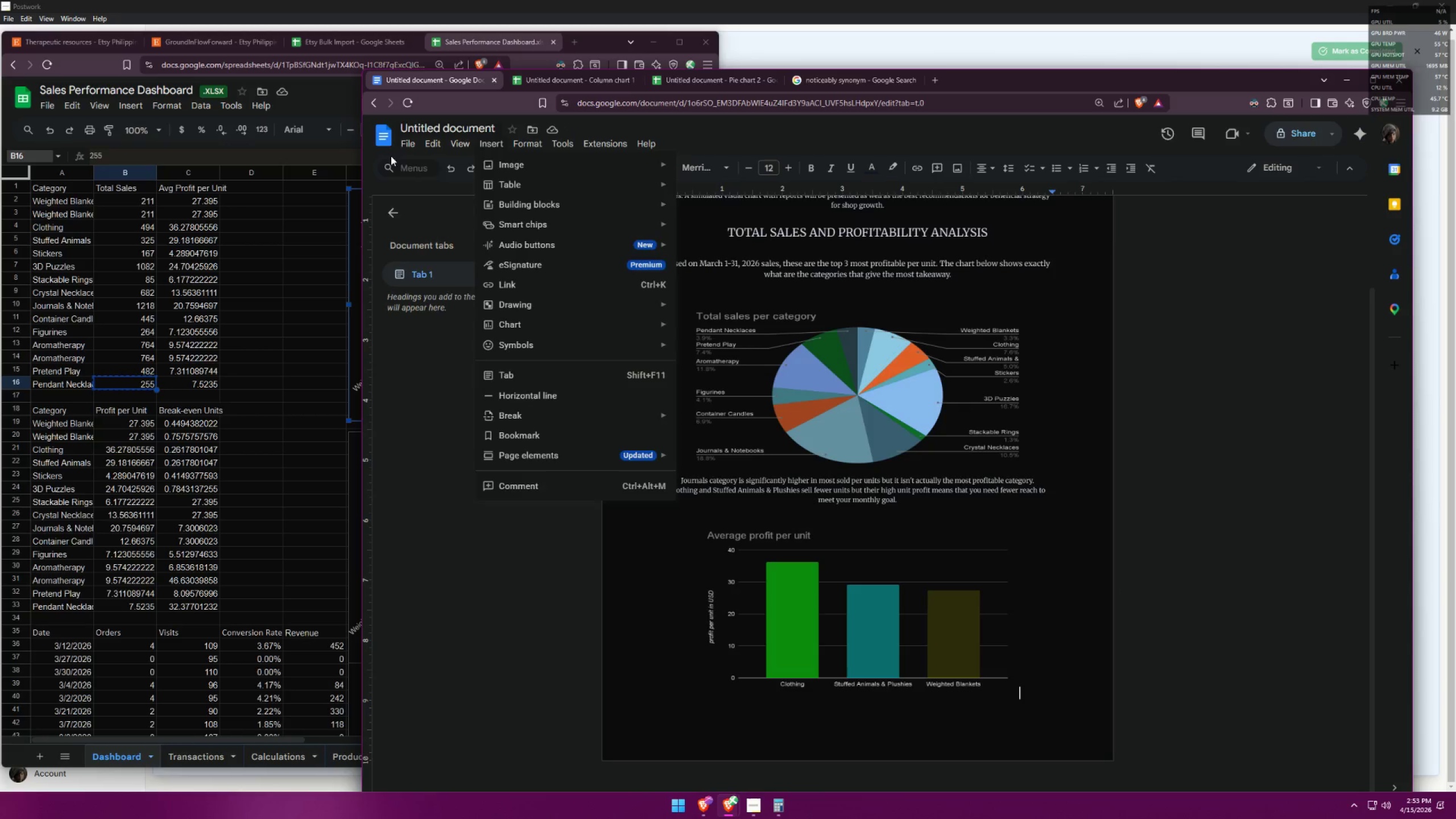 
wait(10.47)
 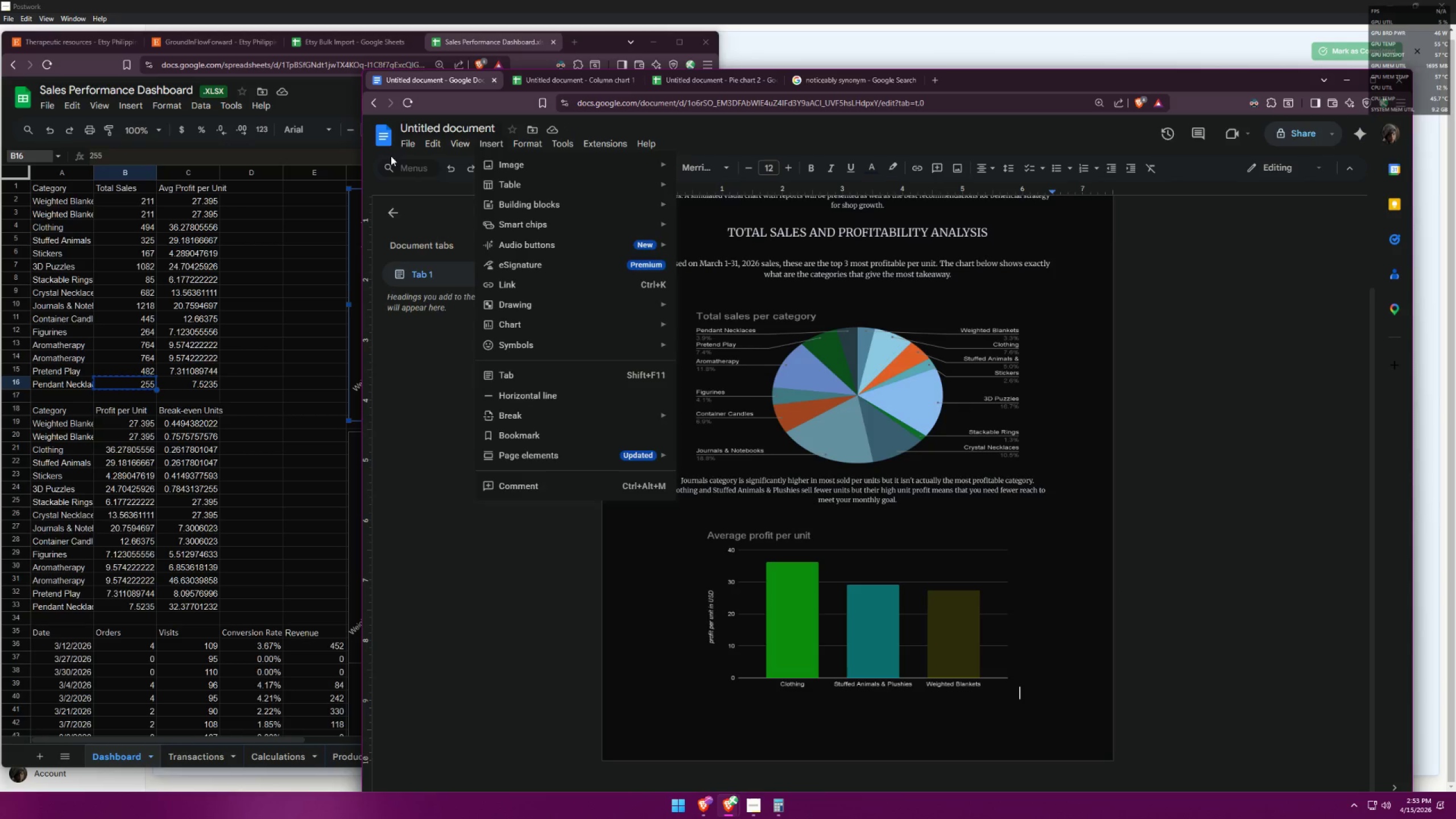 
mouse_move([479, 156])
 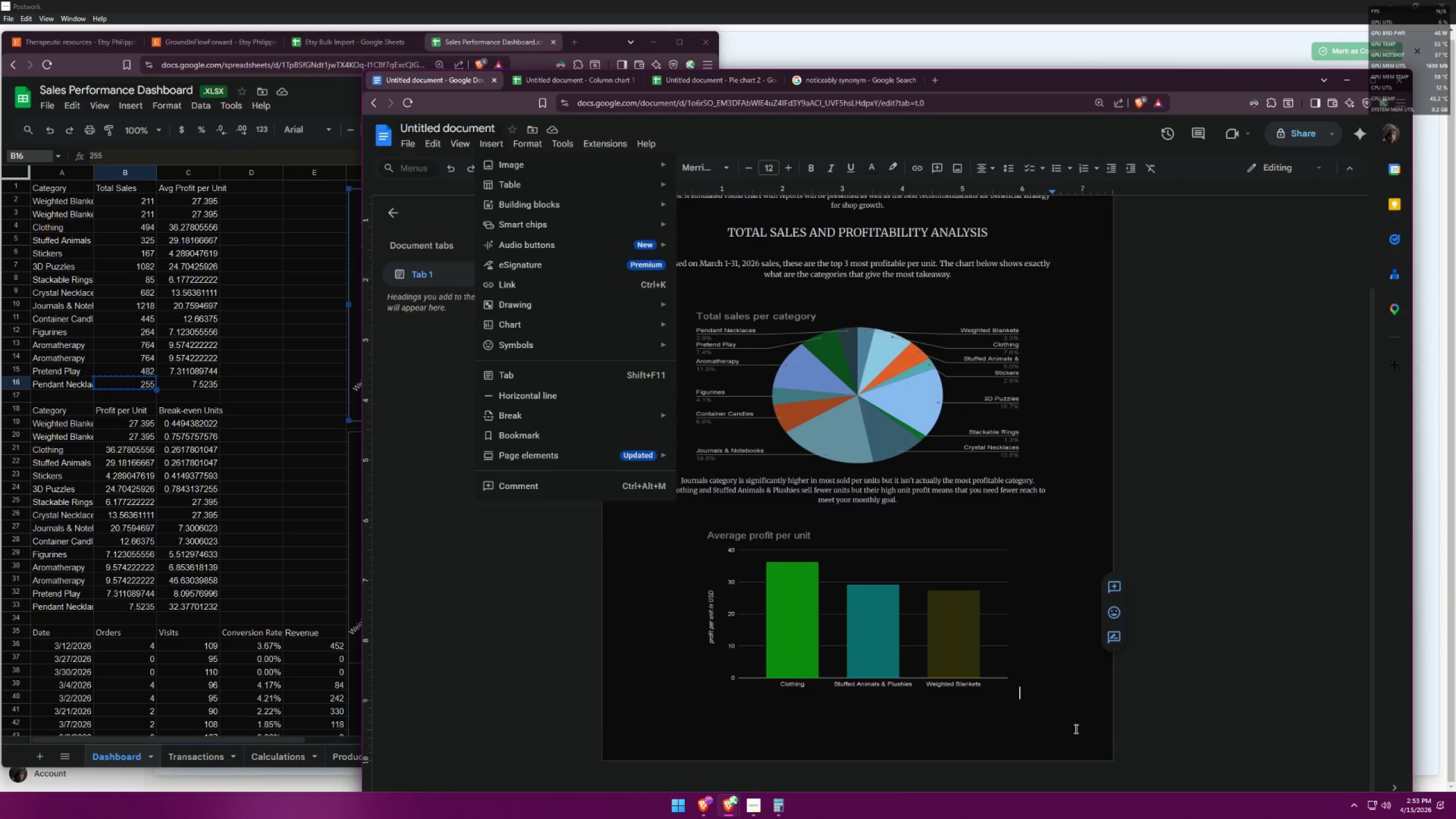 
double_click([1043, 703])
 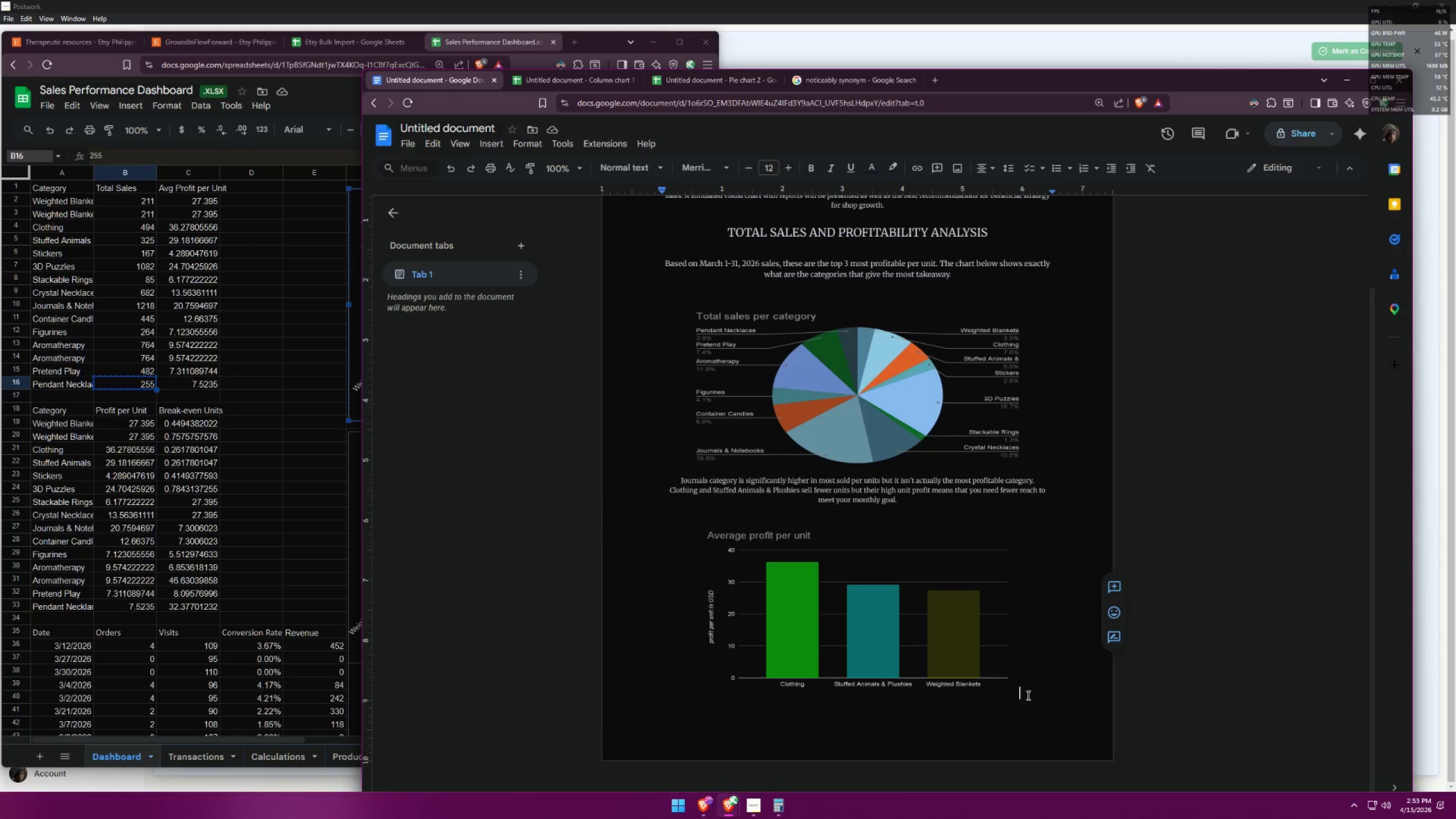 
key(Enter)
 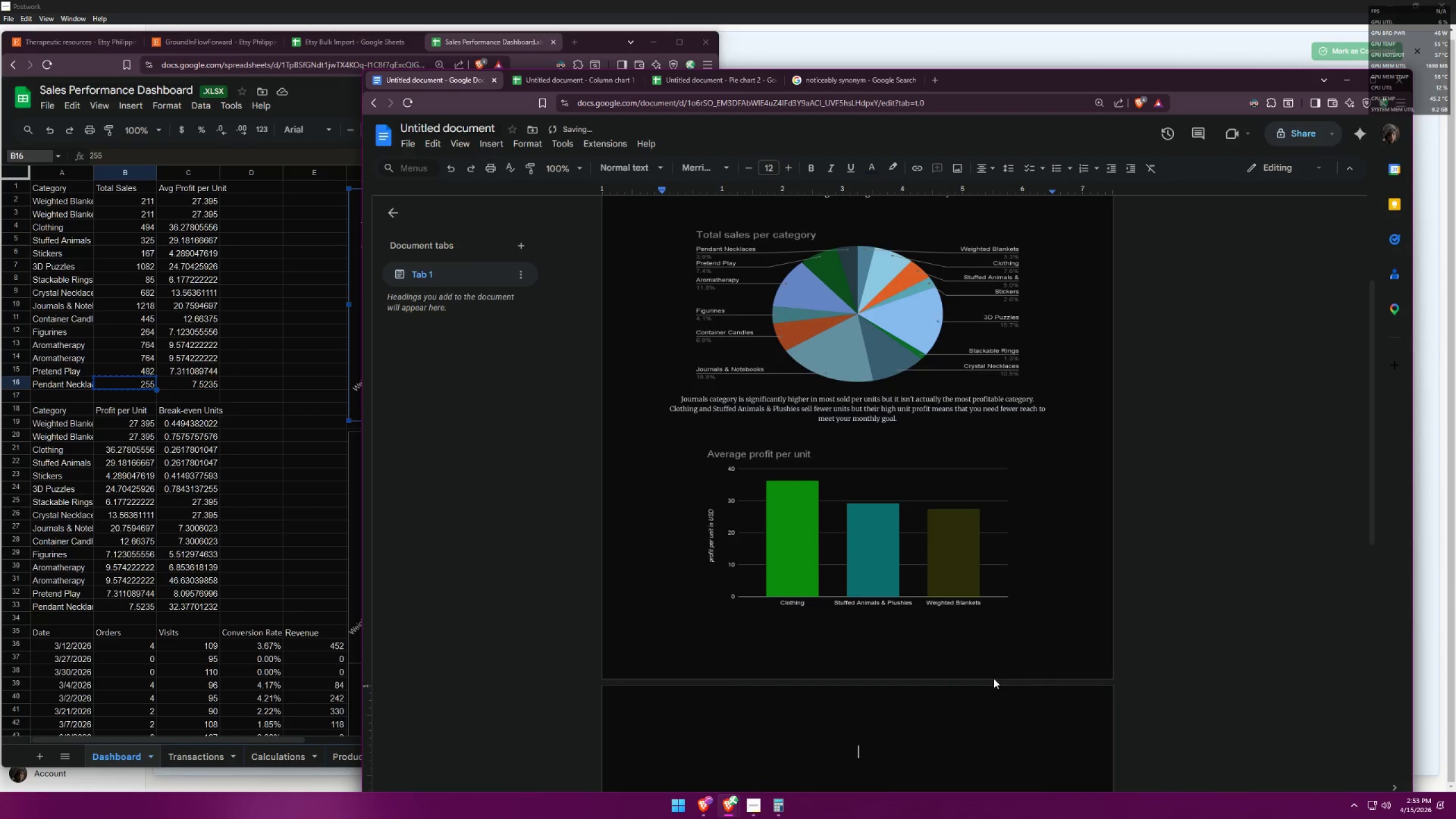 
scroll: coordinate [962, 627], scroll_direction: down, amount: 3.0
 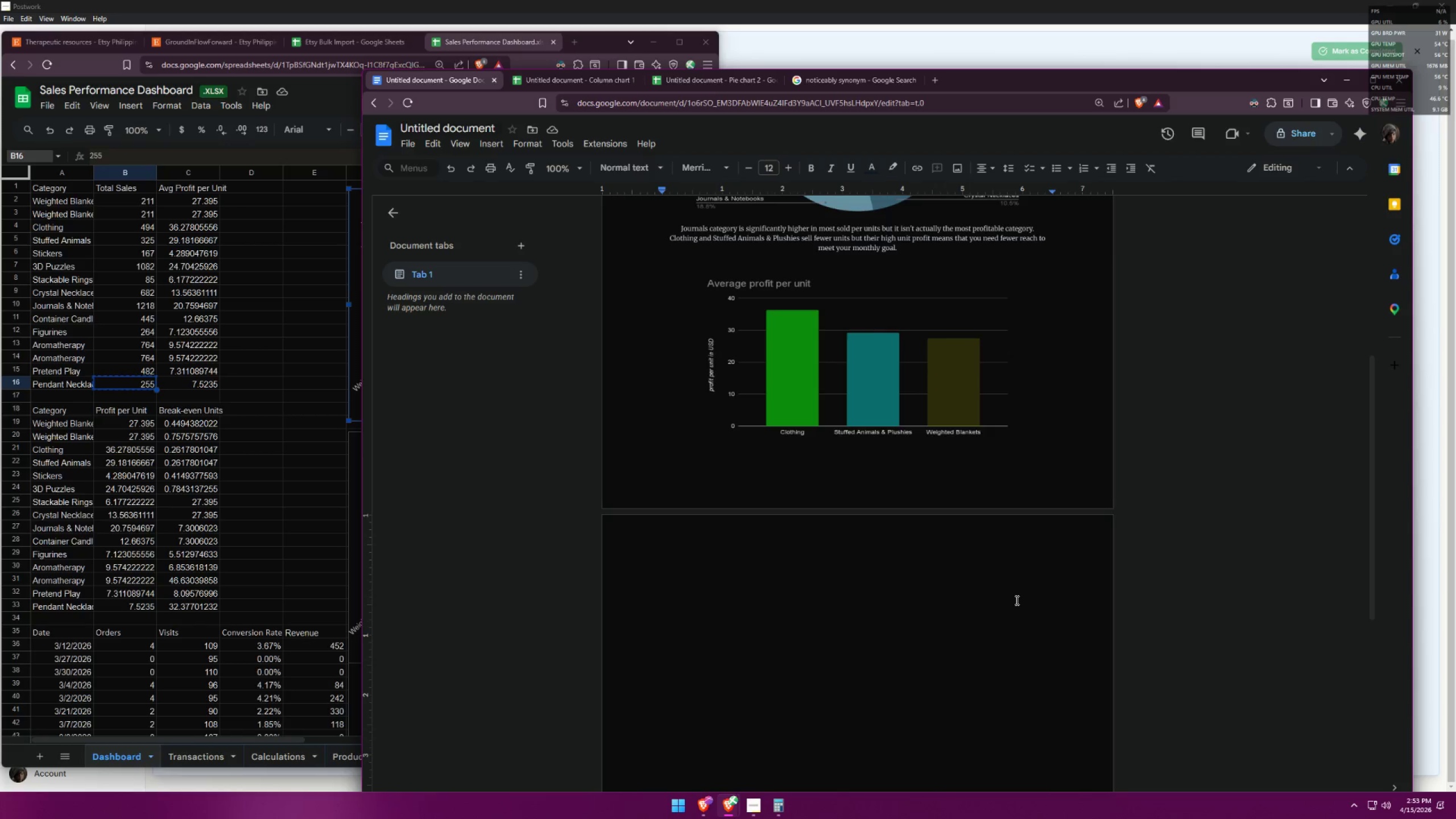 
wait(7.17)
 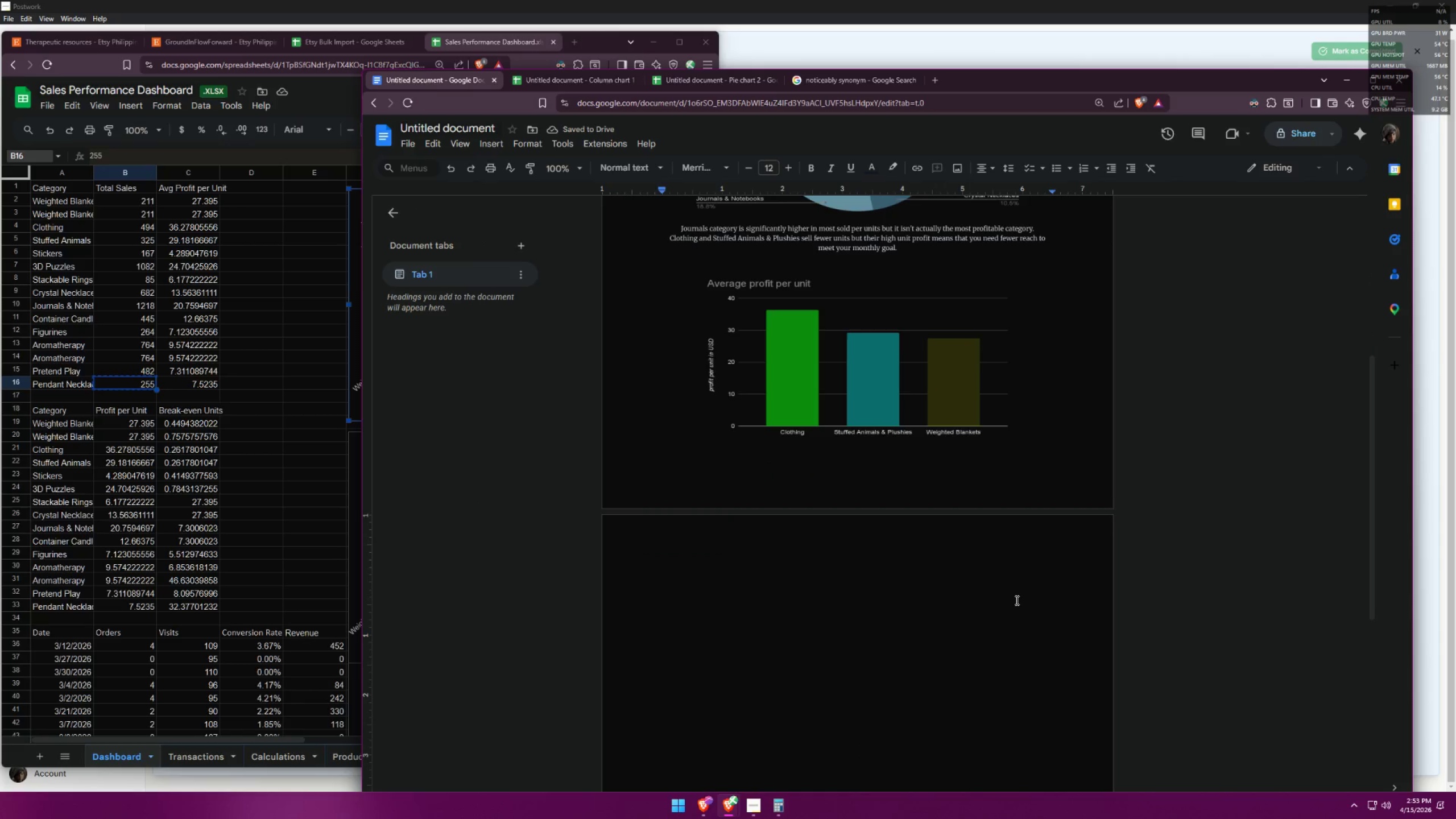 
scroll: coordinate [971, 494], scroll_direction: up, amount: 7.0
 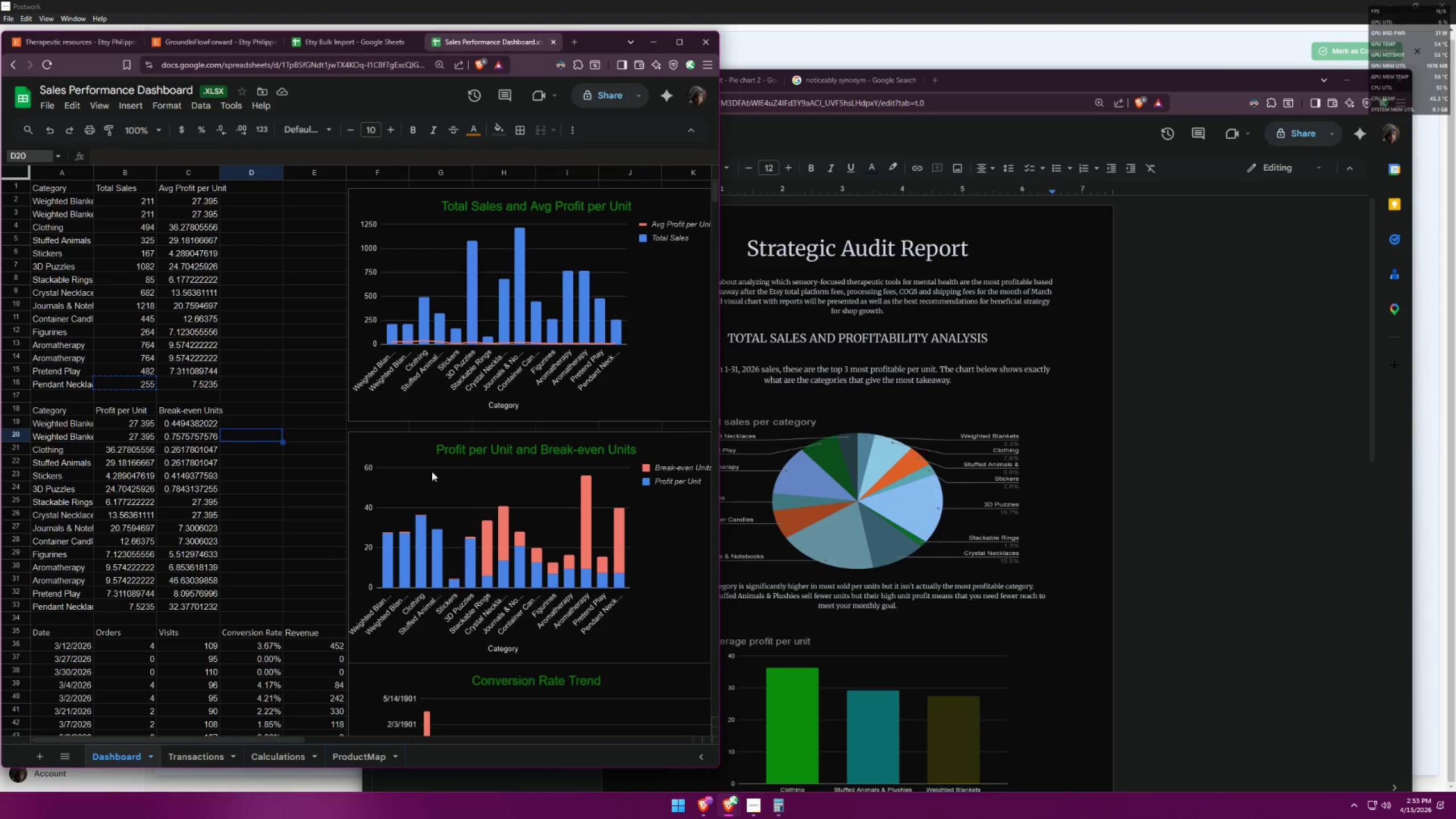 
scroll: coordinate [528, 486], scroll_direction: down, amount: 1.0
 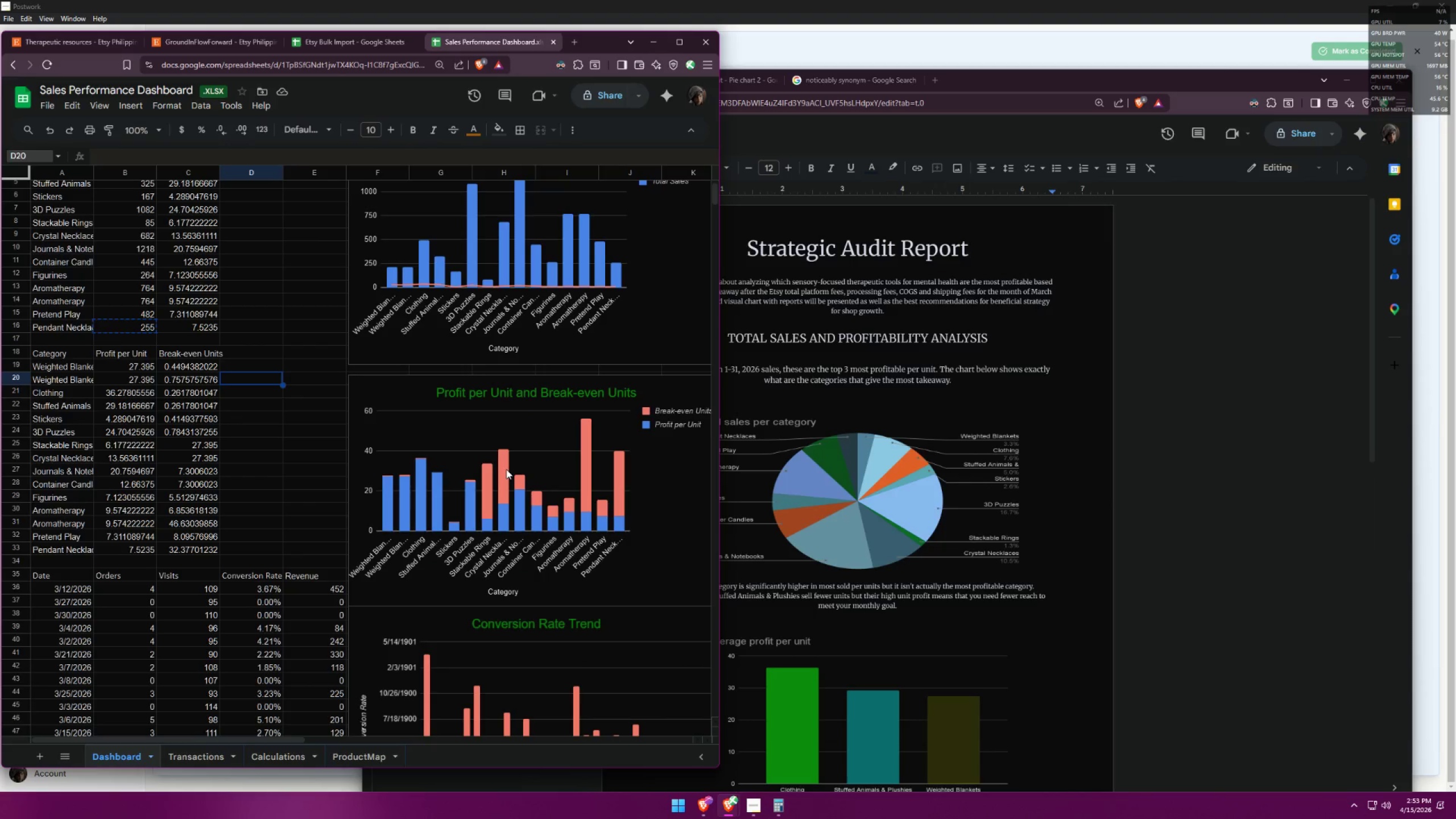 
left_click([506, 469])
 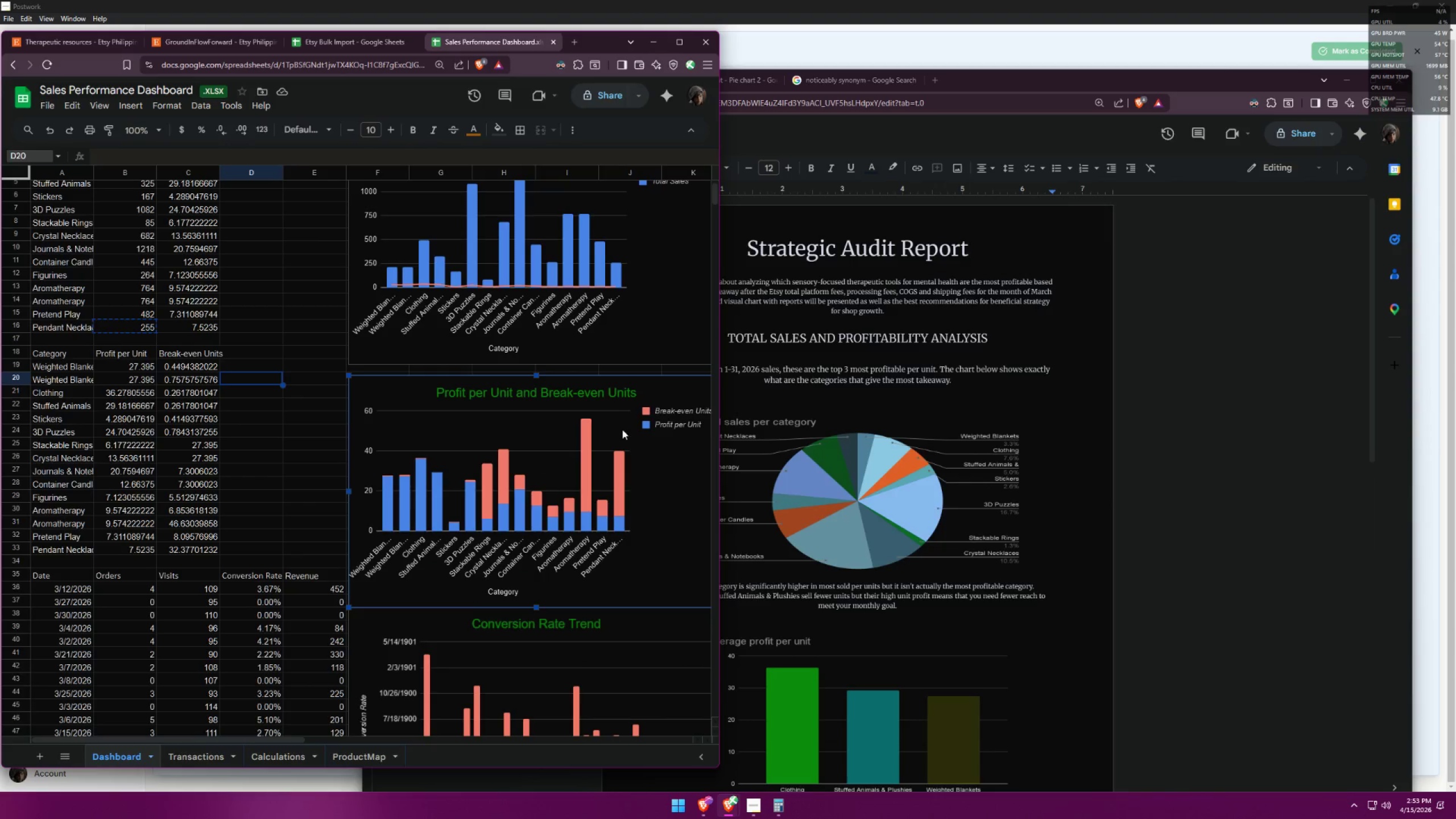 
mouse_move([582, 431])
 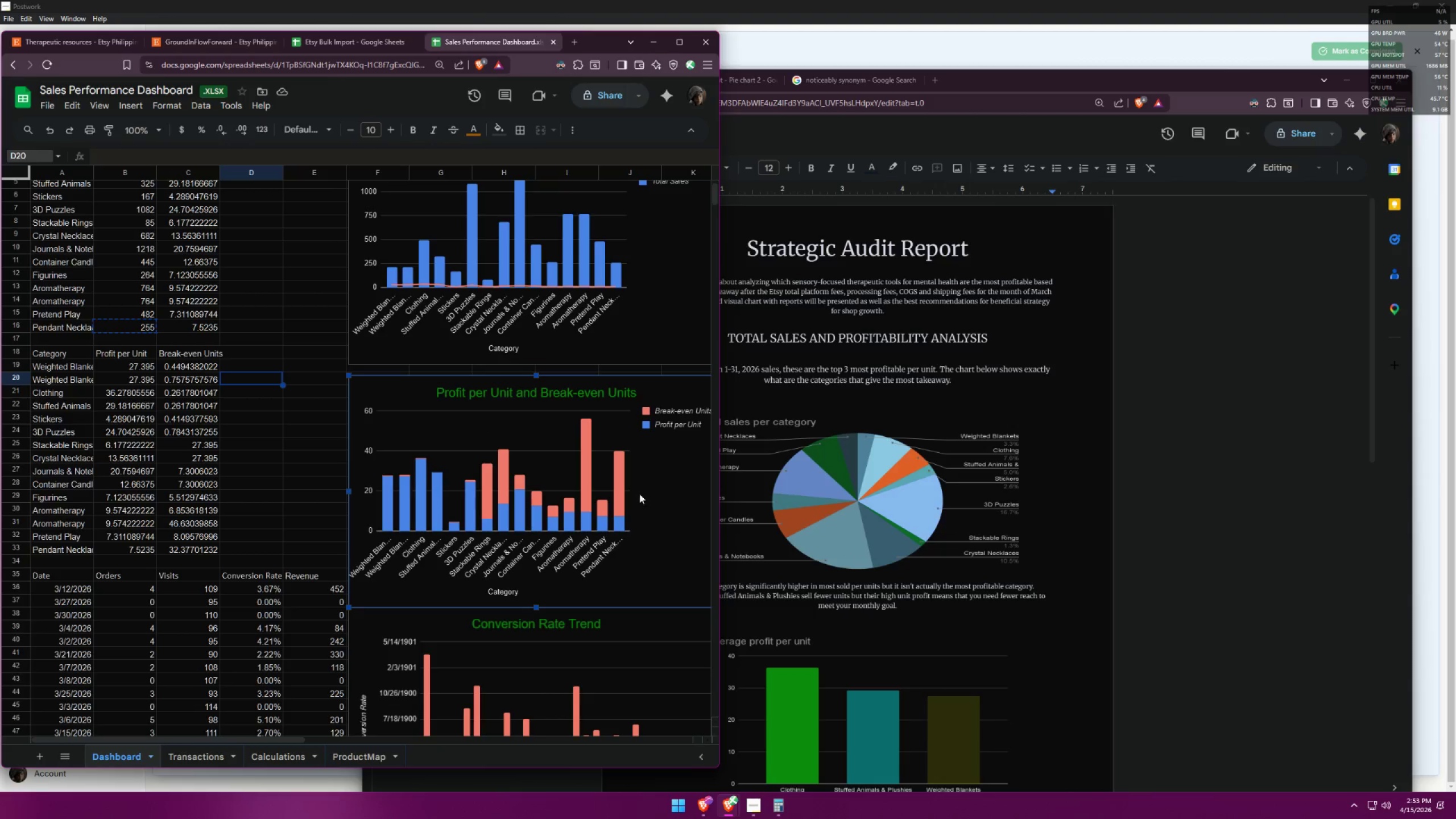 
scroll: coordinate [628, 481], scroll_direction: down, amount: 2.0
 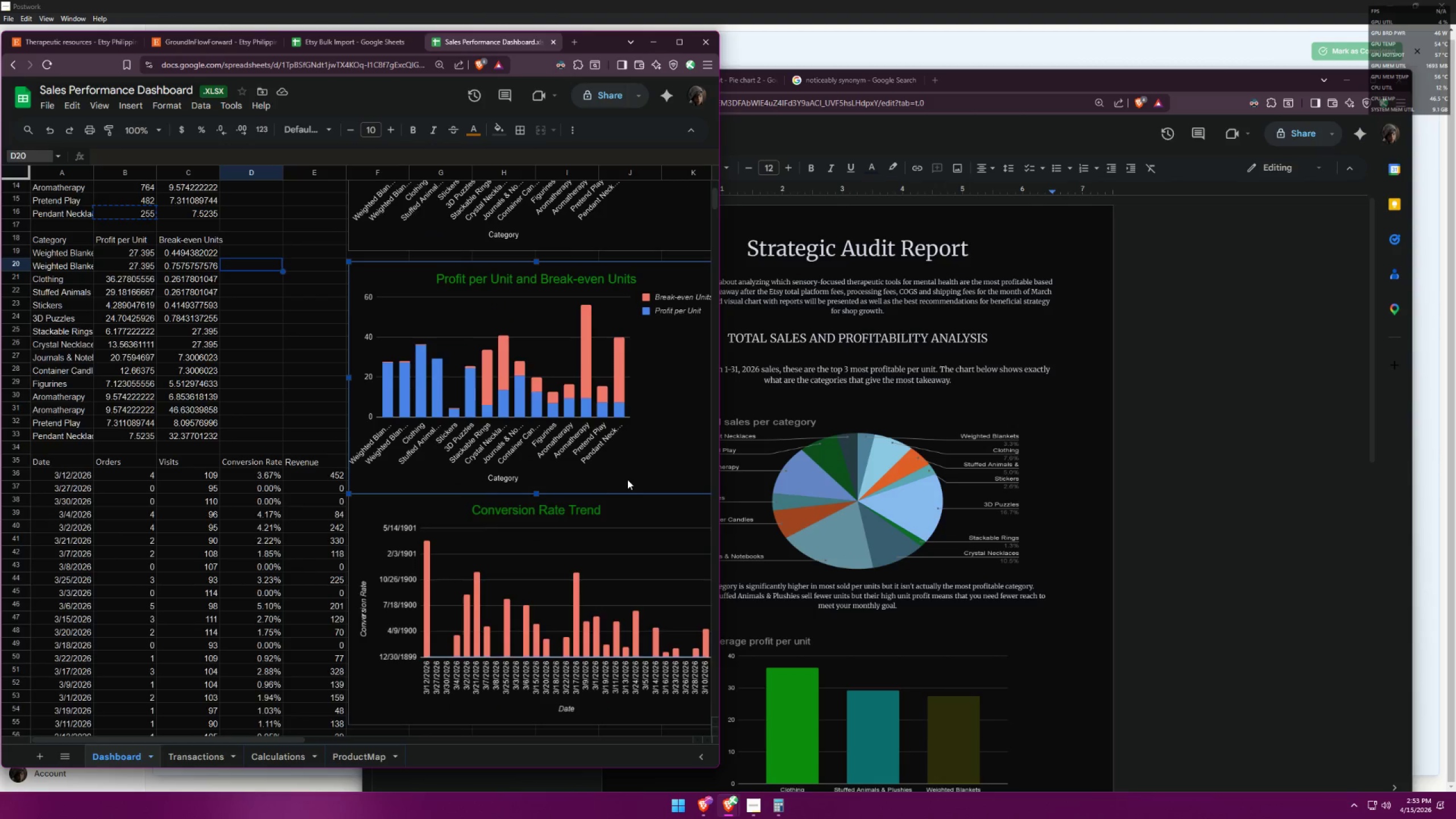 
scroll: coordinate [627, 479], scroll_direction: up, amount: 1.0
 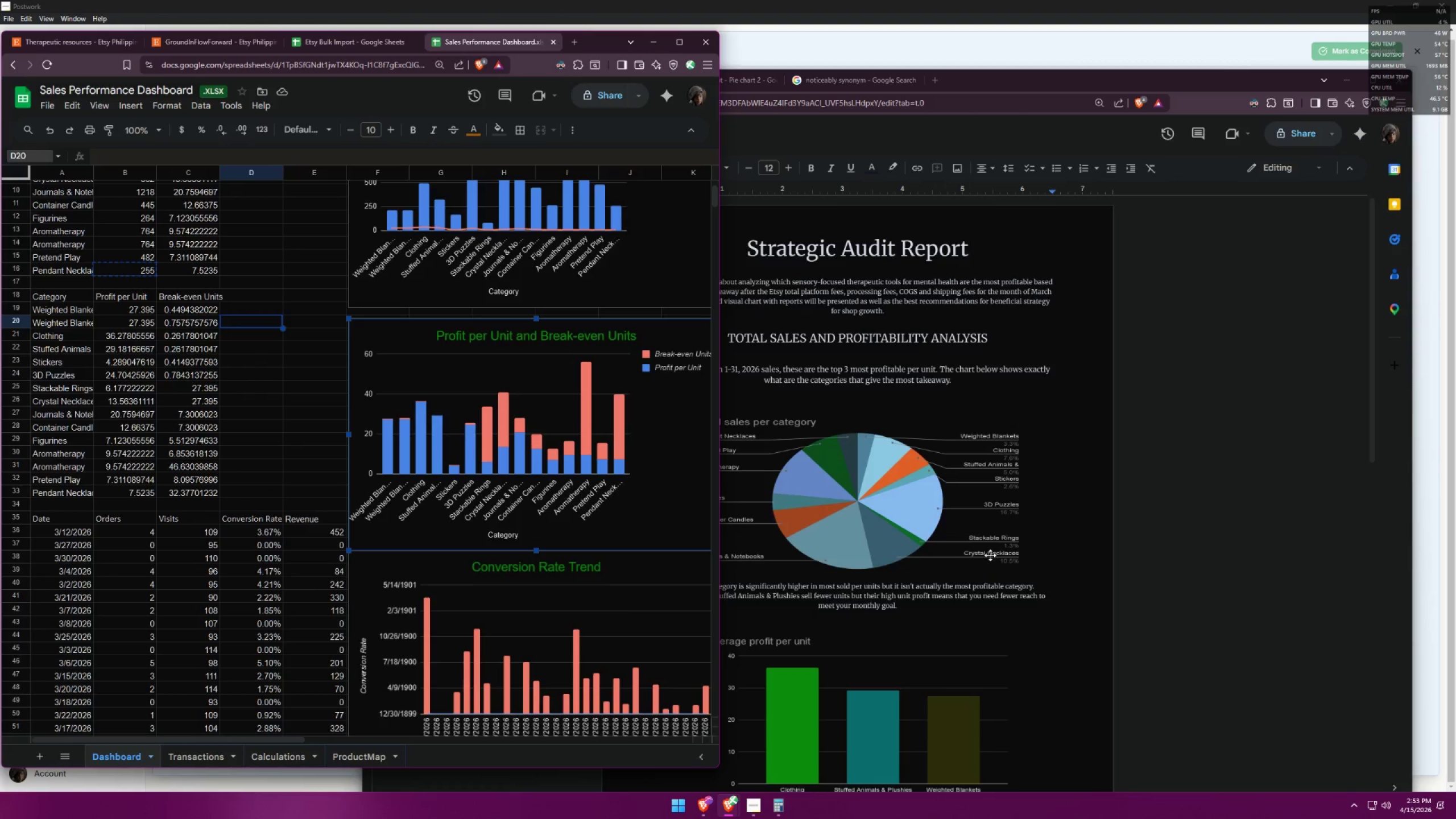 
left_click([1243, 582])
 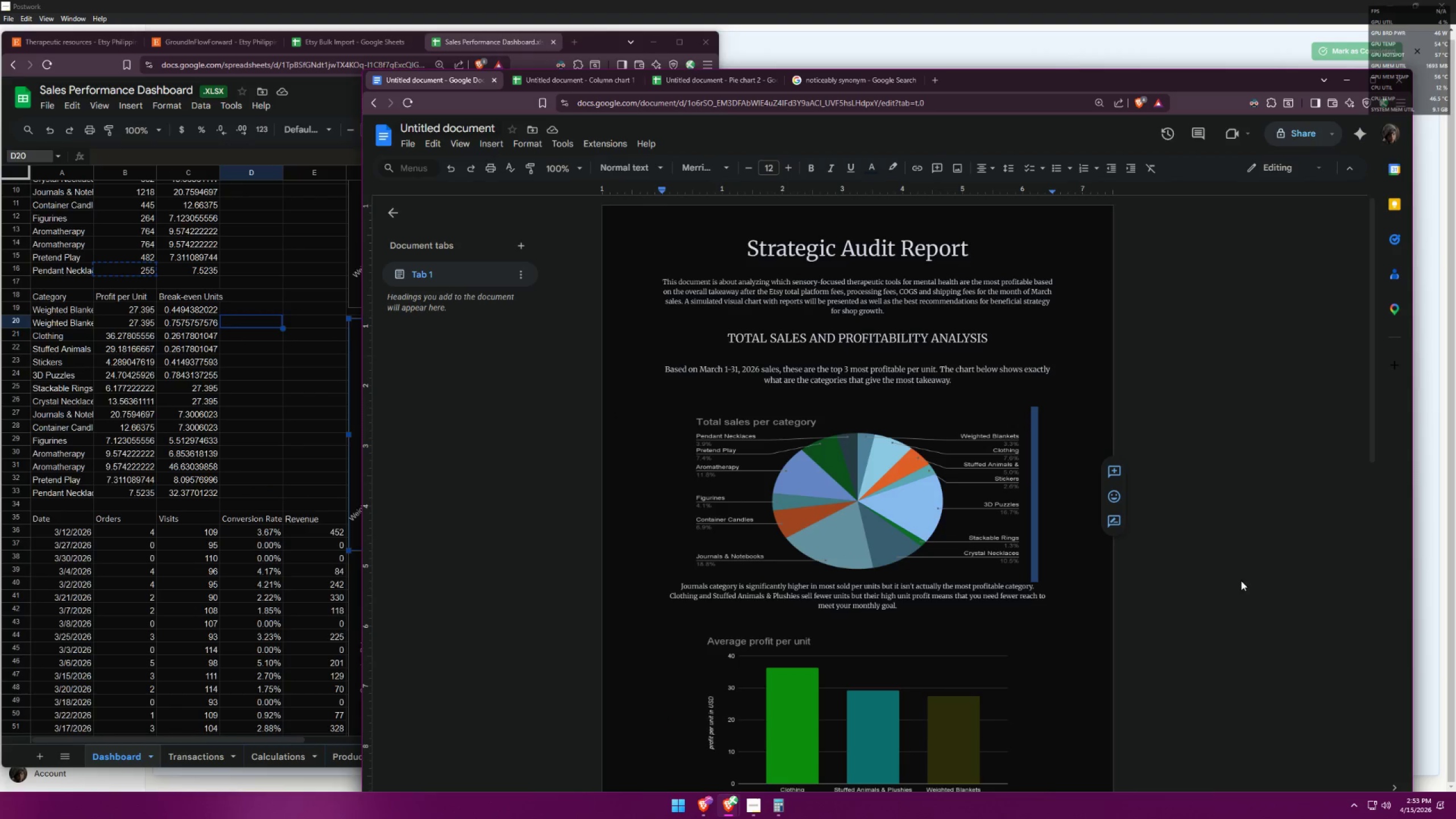 
left_click([808, 500])
 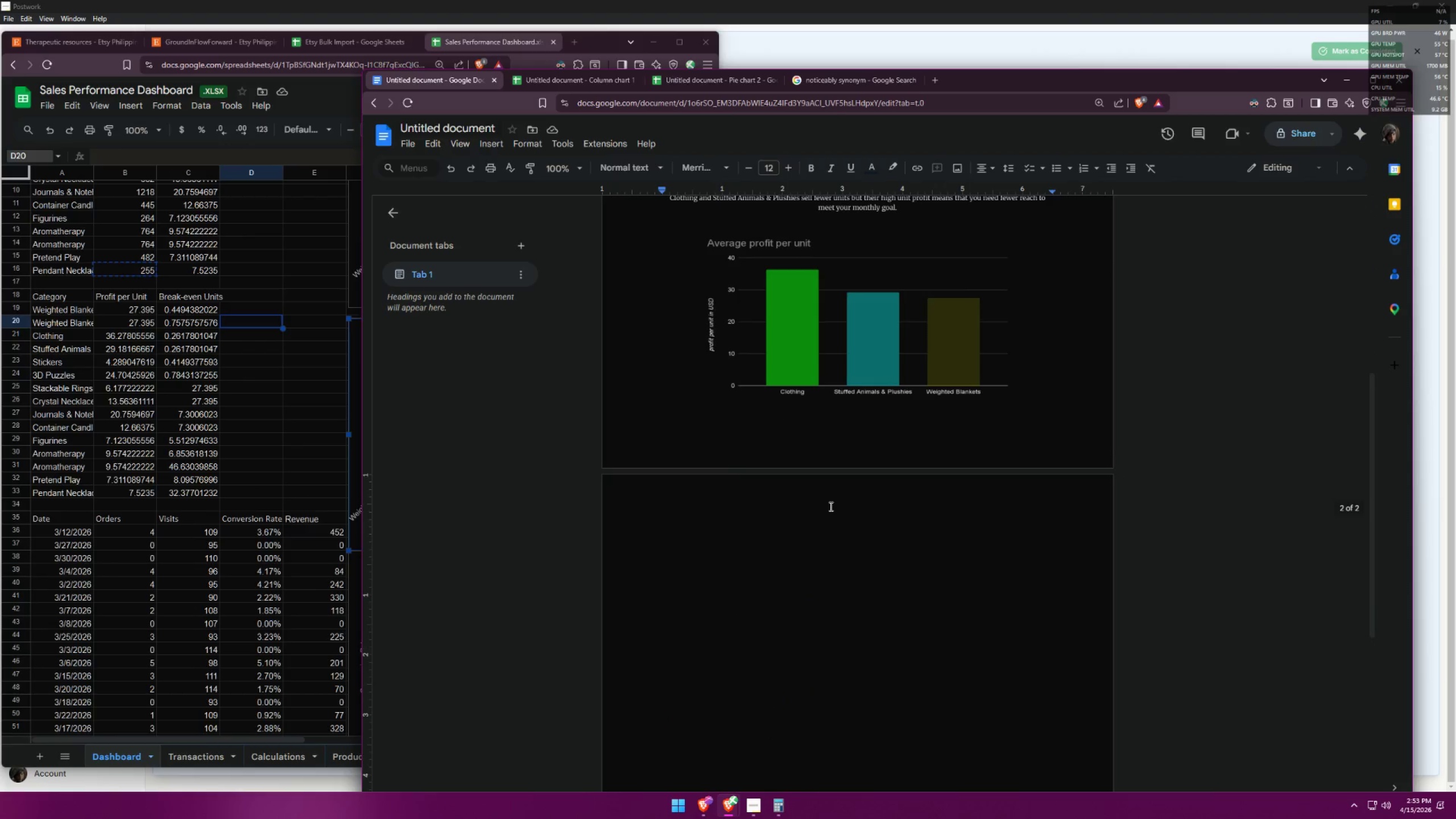 
scroll: coordinate [1148, 515], scroll_direction: down, amount: 7.0
 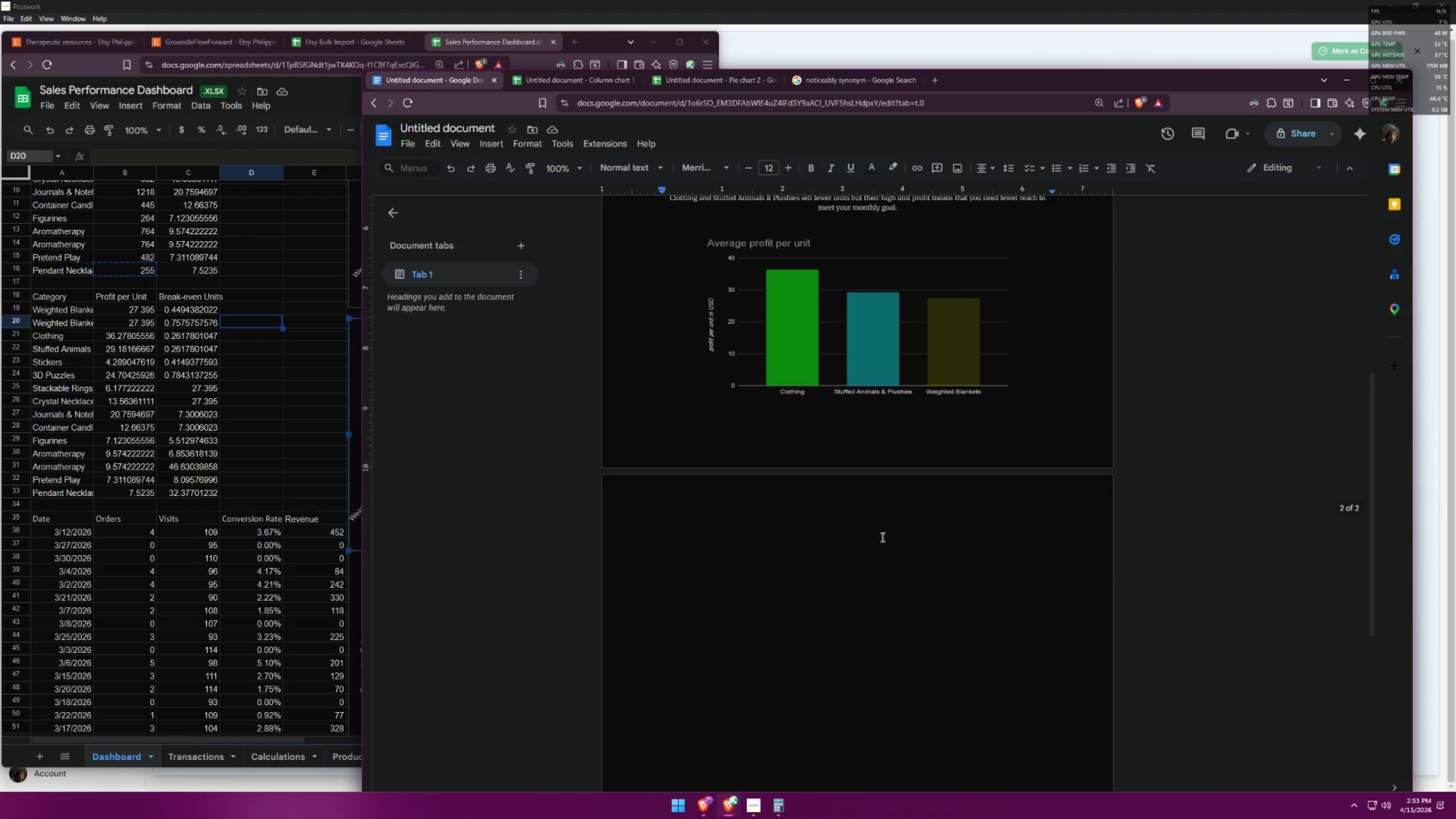 
type(THE)
key(Backspace)
key(Backspace)
key(Backspace)
type(h)
key(Backspace)
type(The Low R)
key(Backspace)
key(Backspace)
key(Backspace)
key(Backspace)
key(Backspace)
type(High Risks)
 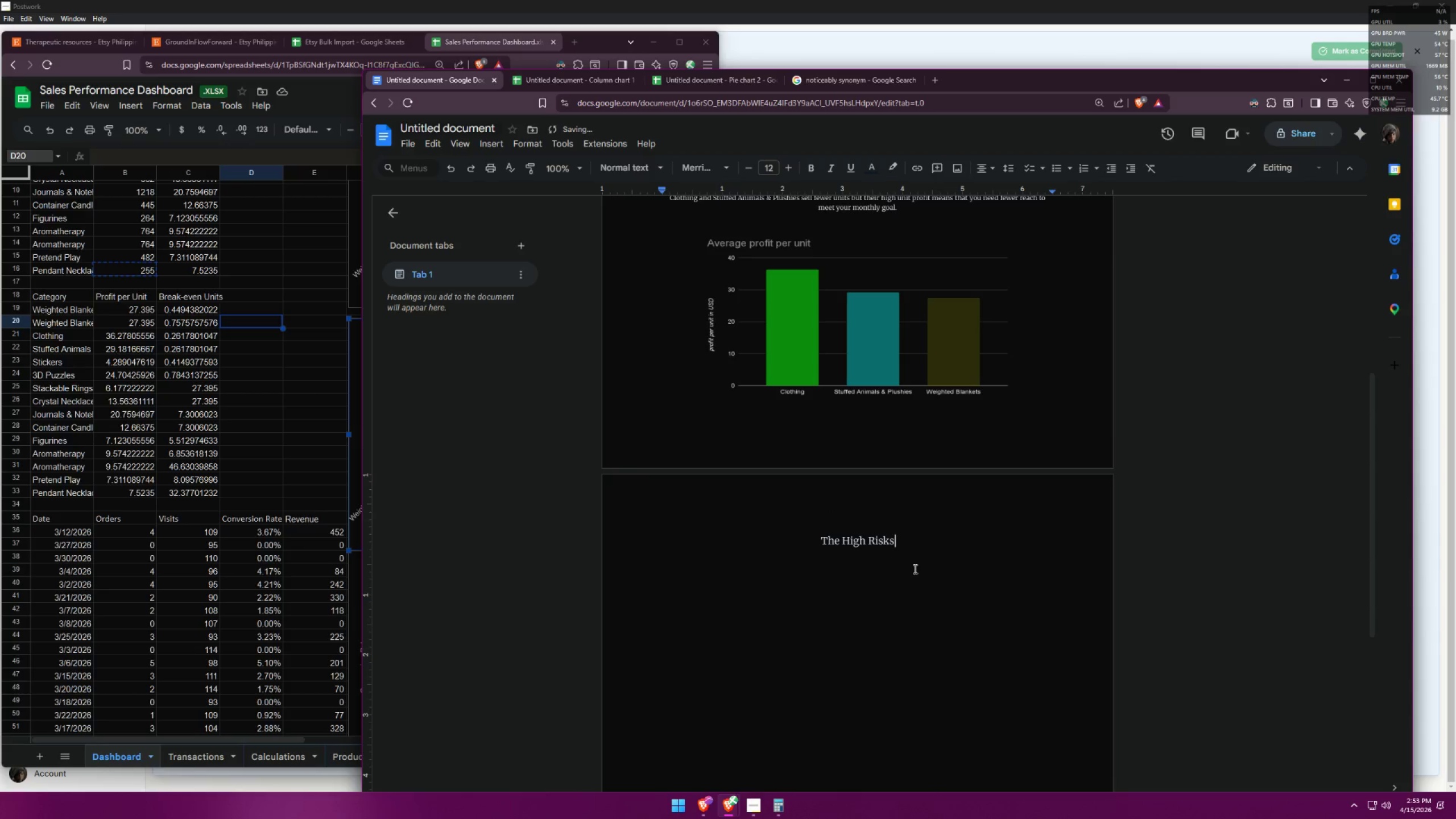 
left_click_drag(start_coordinate=[916, 538], to_coordinate=[800, 540])
 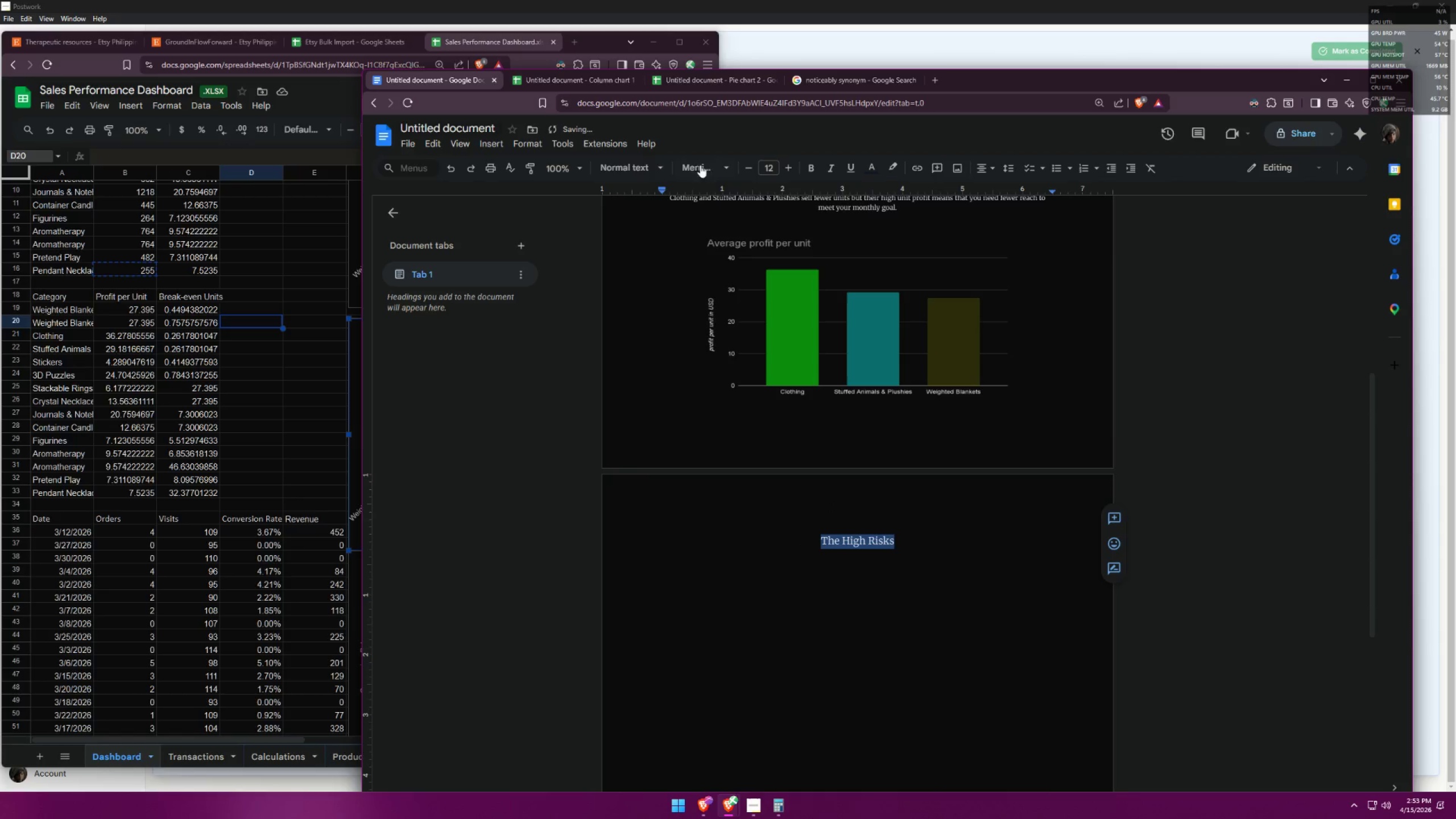 
scroll: coordinate [1161, 384], scroll_direction: up, amount: 7.0
 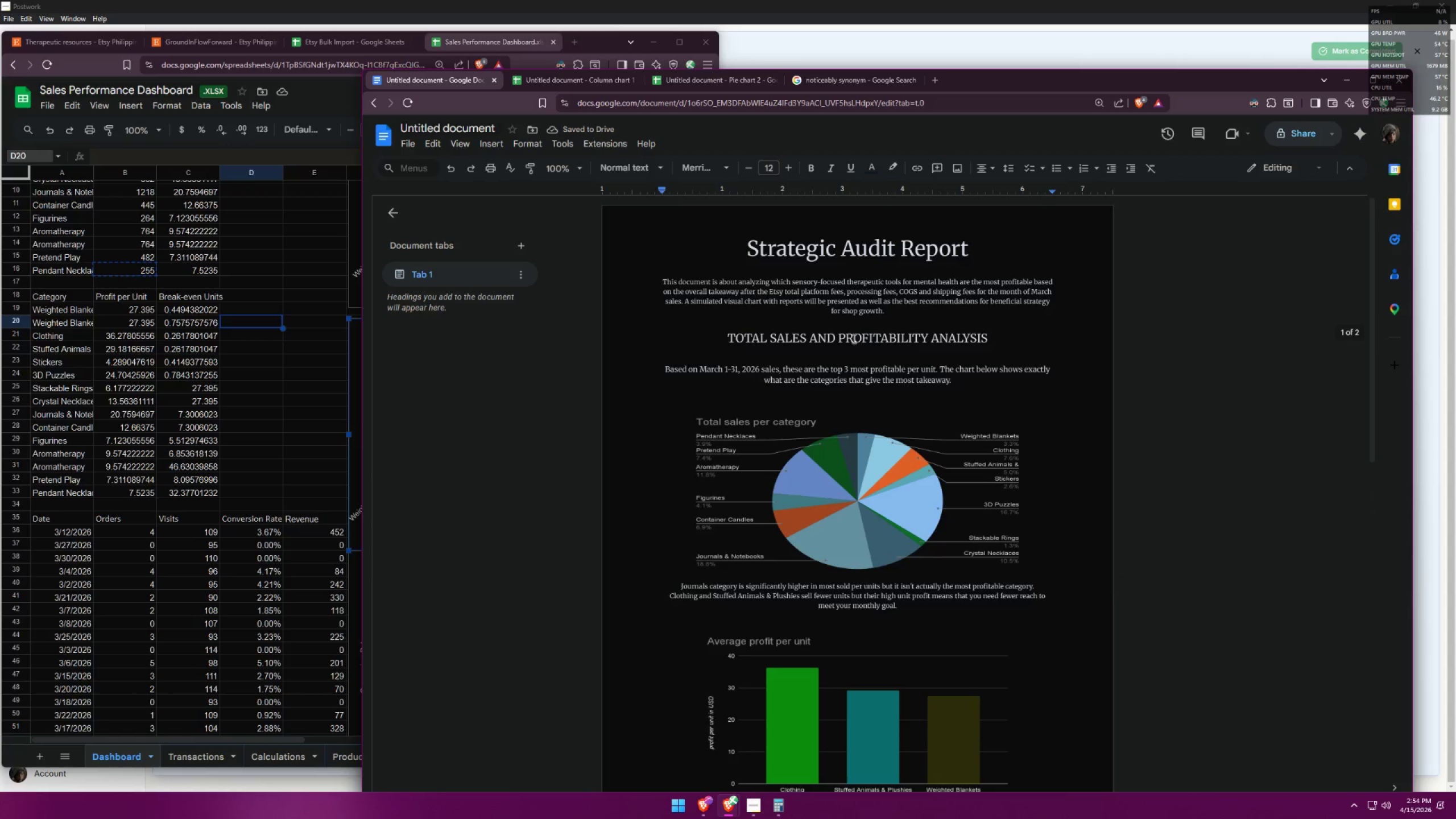 
left_click([853, 341])
 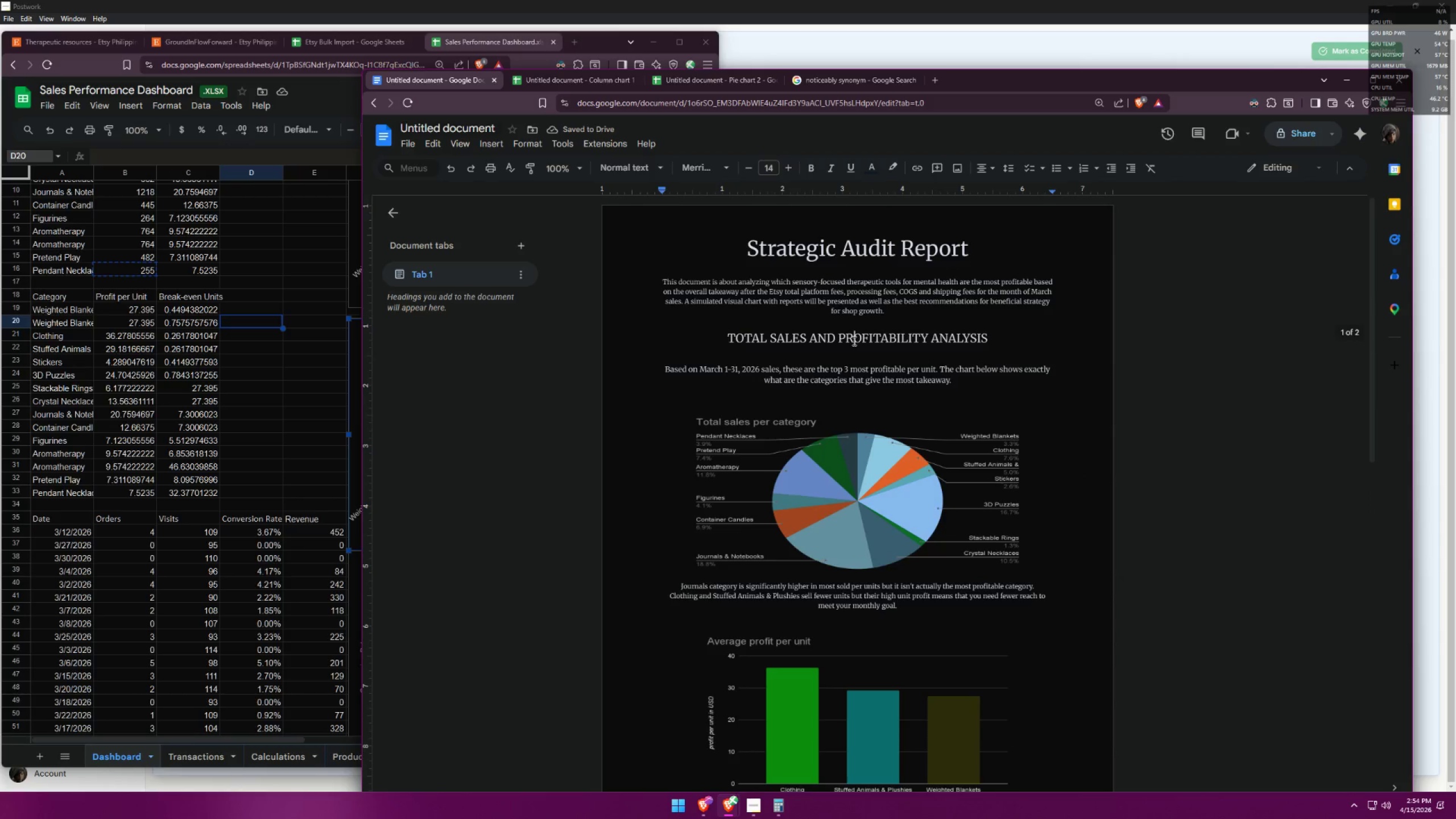 
triple_click([853, 340])
 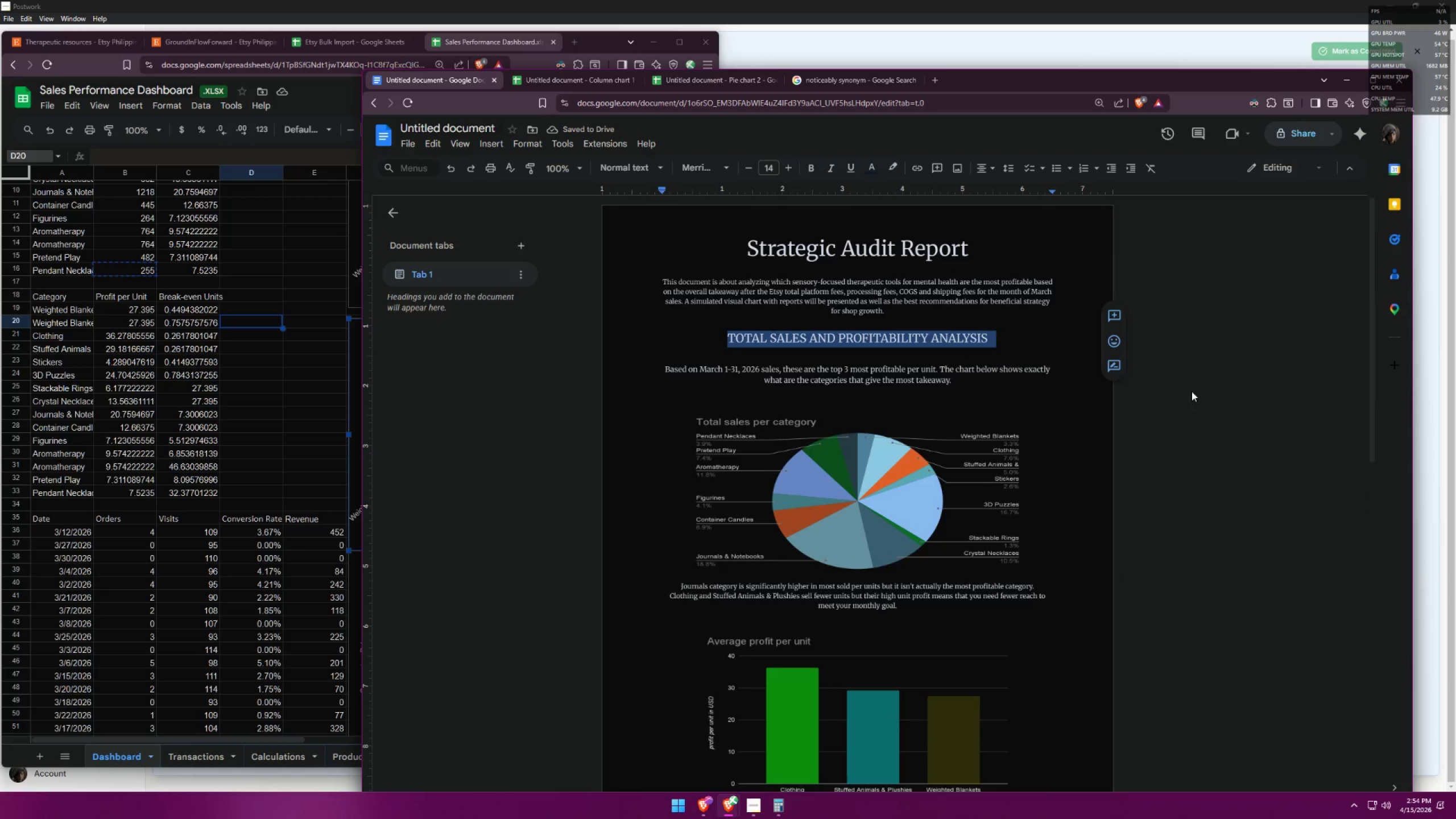 
left_click([1192, 391])
 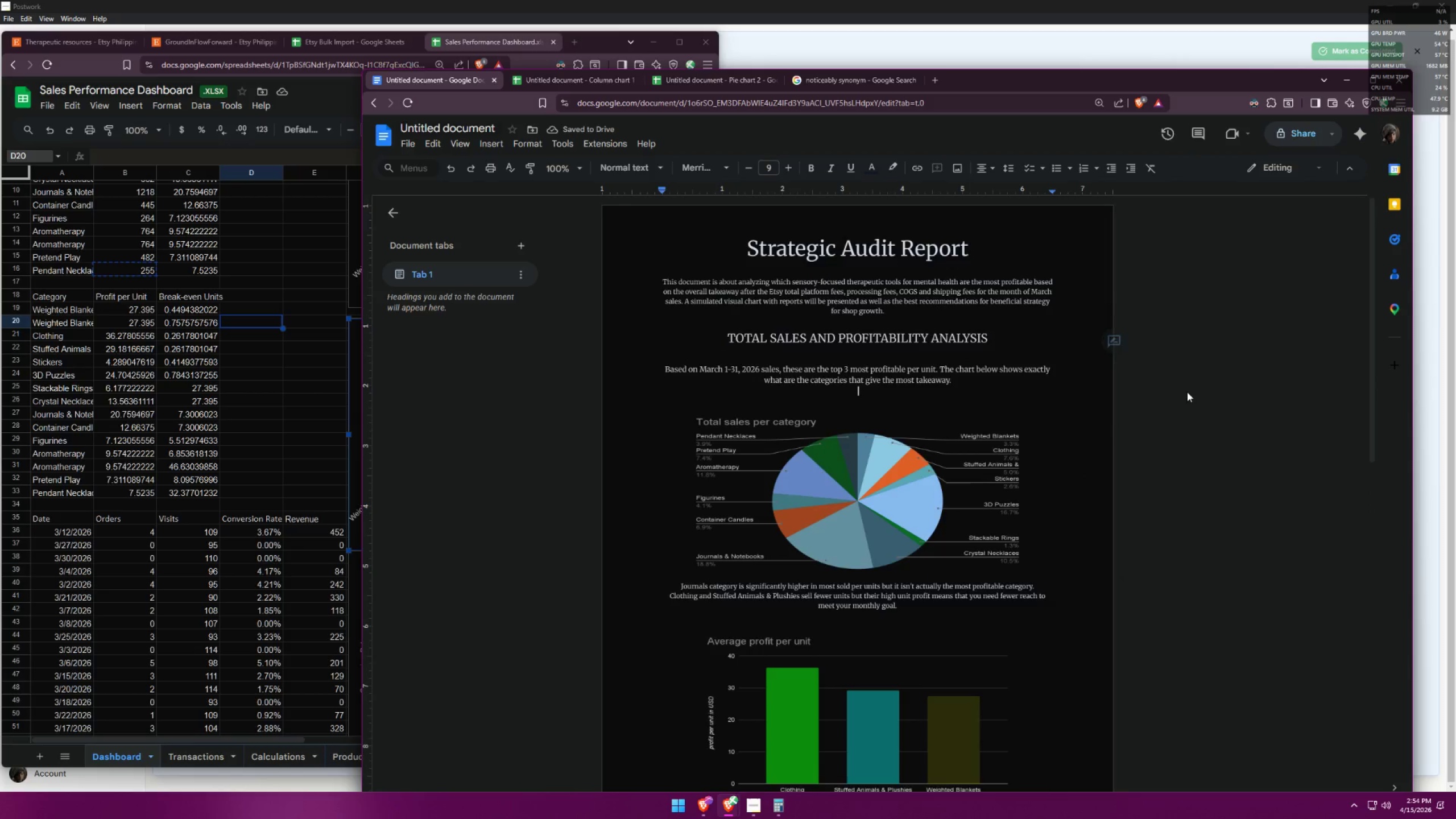 
scroll: coordinate [1186, 338], scroll_direction: down, amount: 8.0
 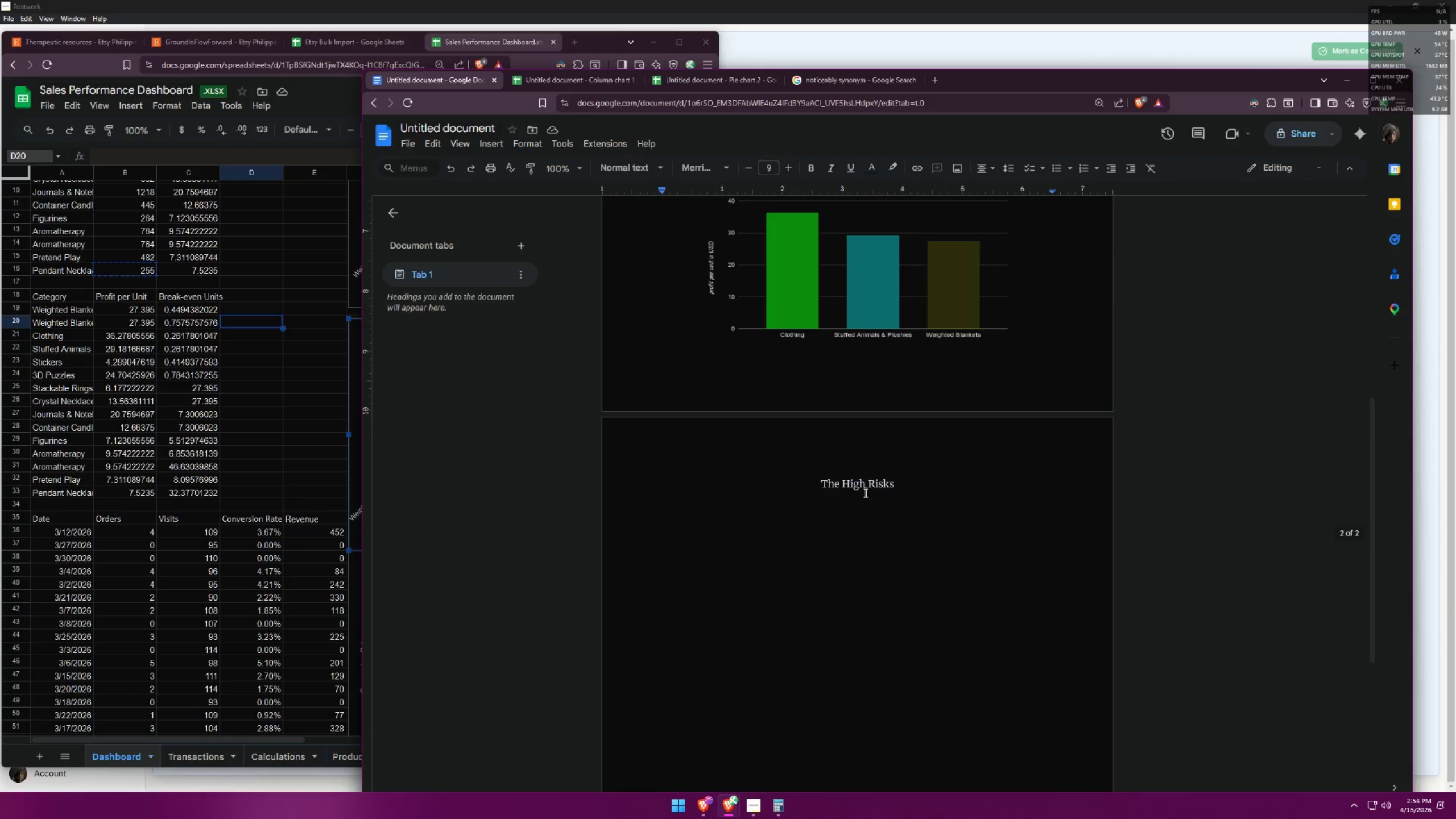 
double_click([864, 489])
 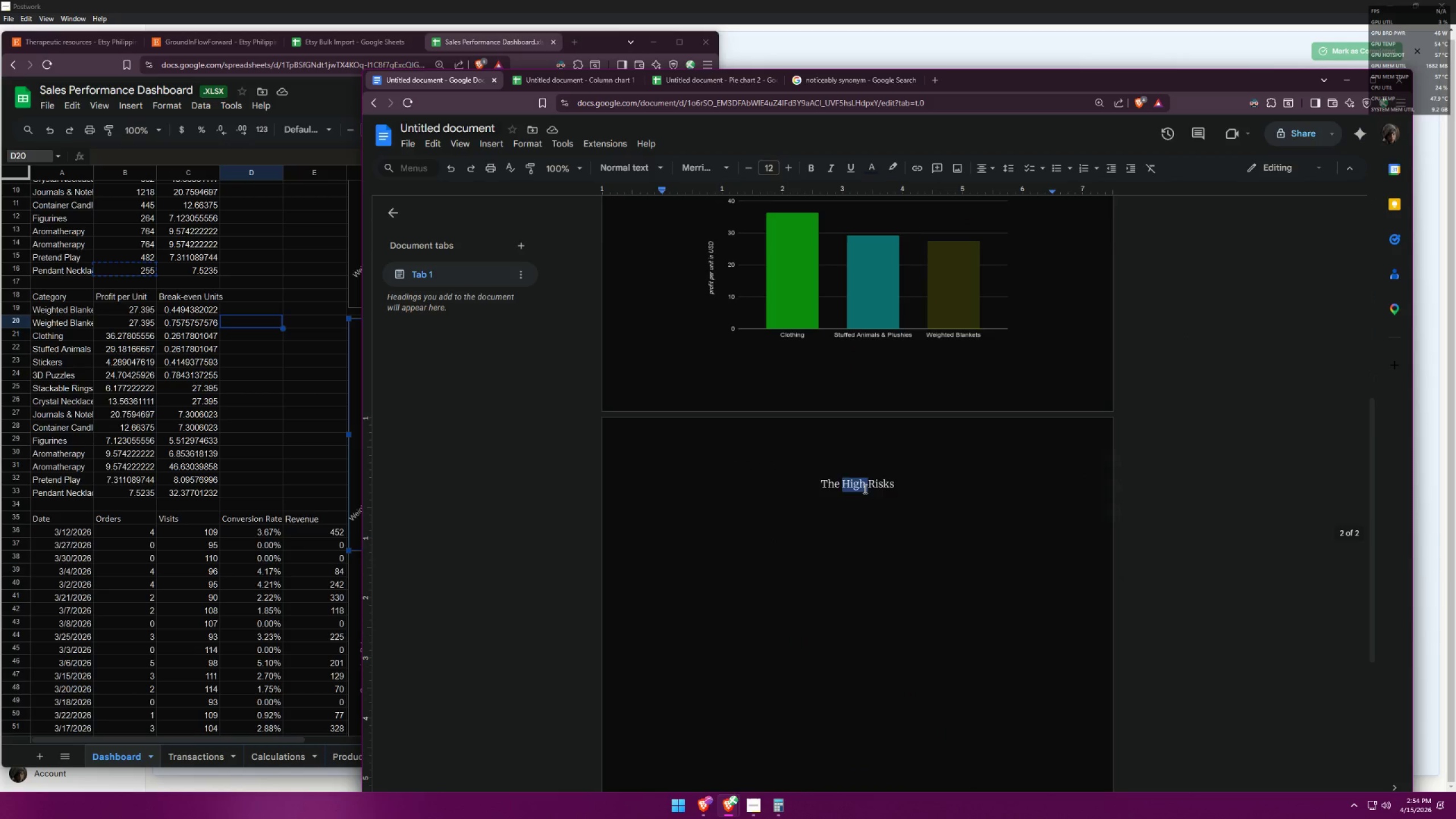 
triple_click([864, 489])
 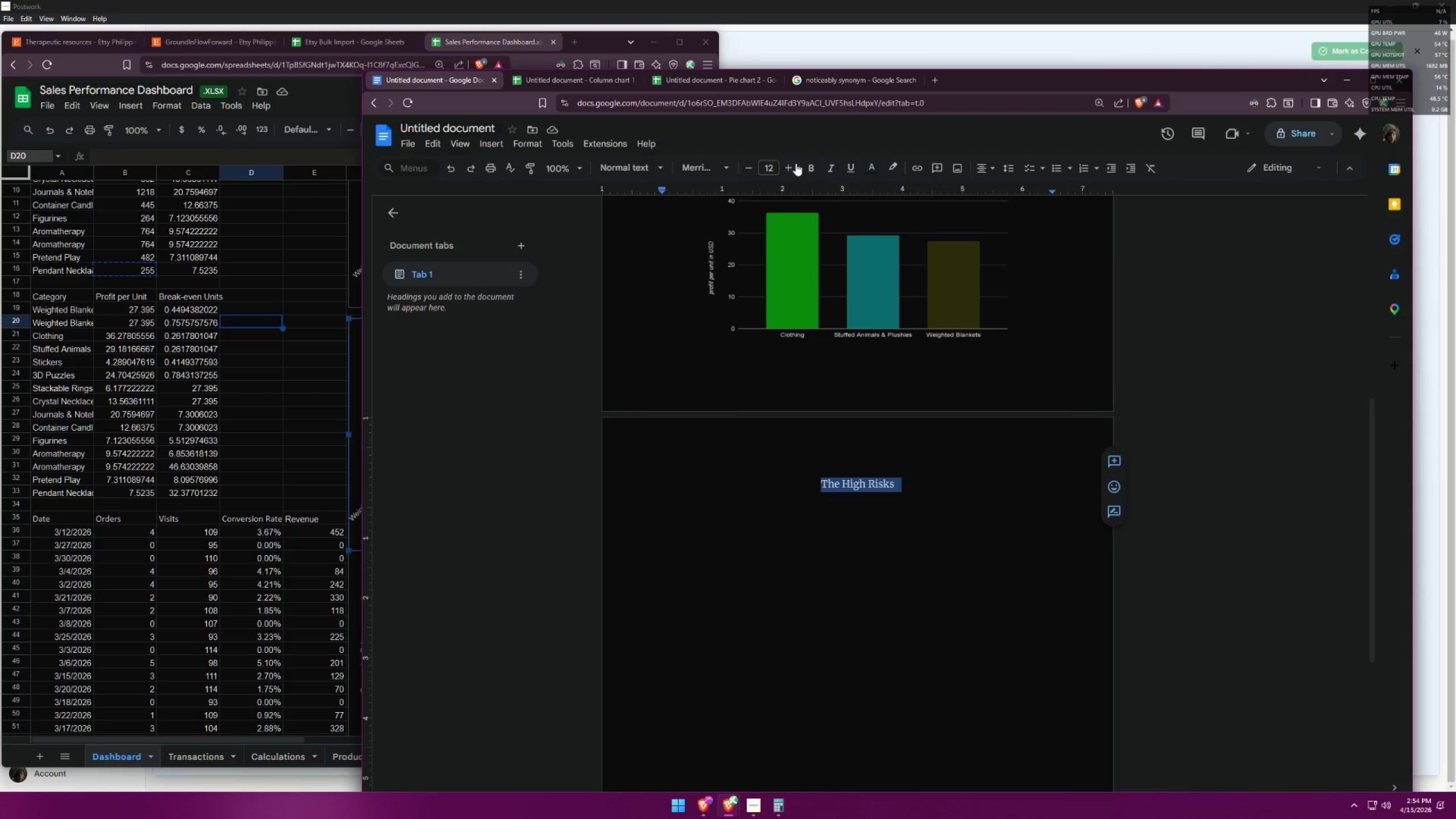 
double_click([791, 164])
 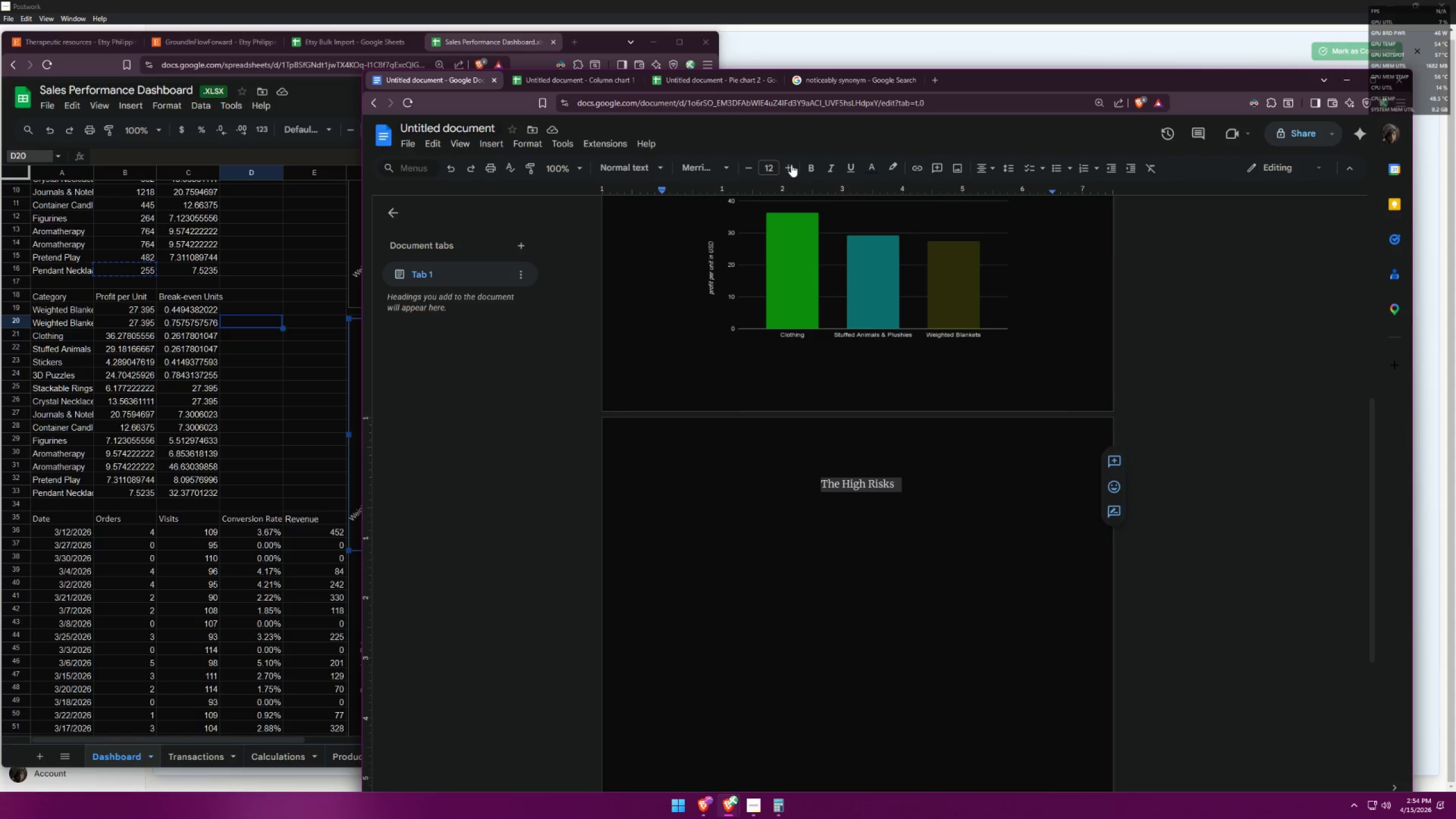 
triple_click([791, 164])
 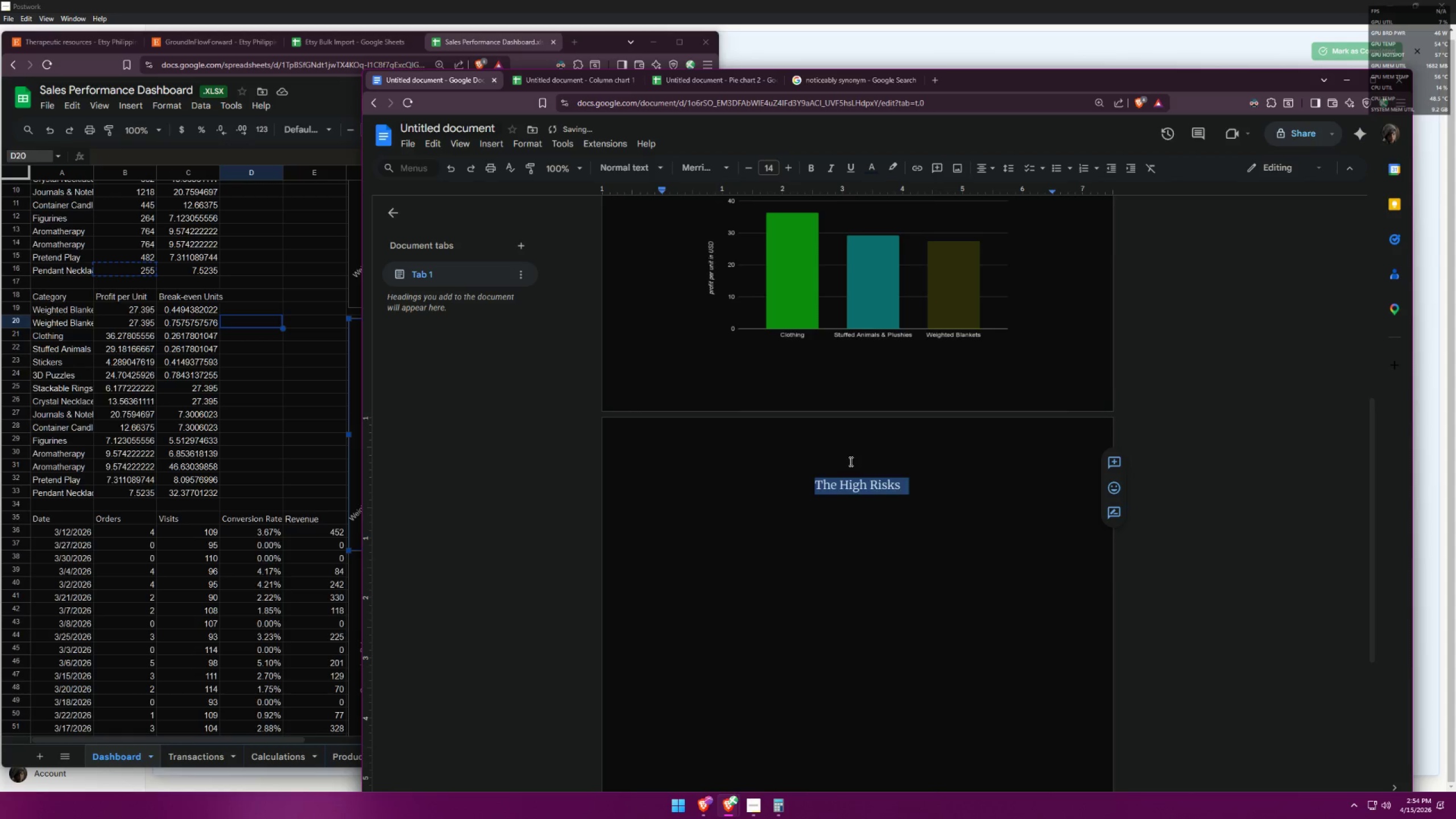 
double_click([833, 464])
 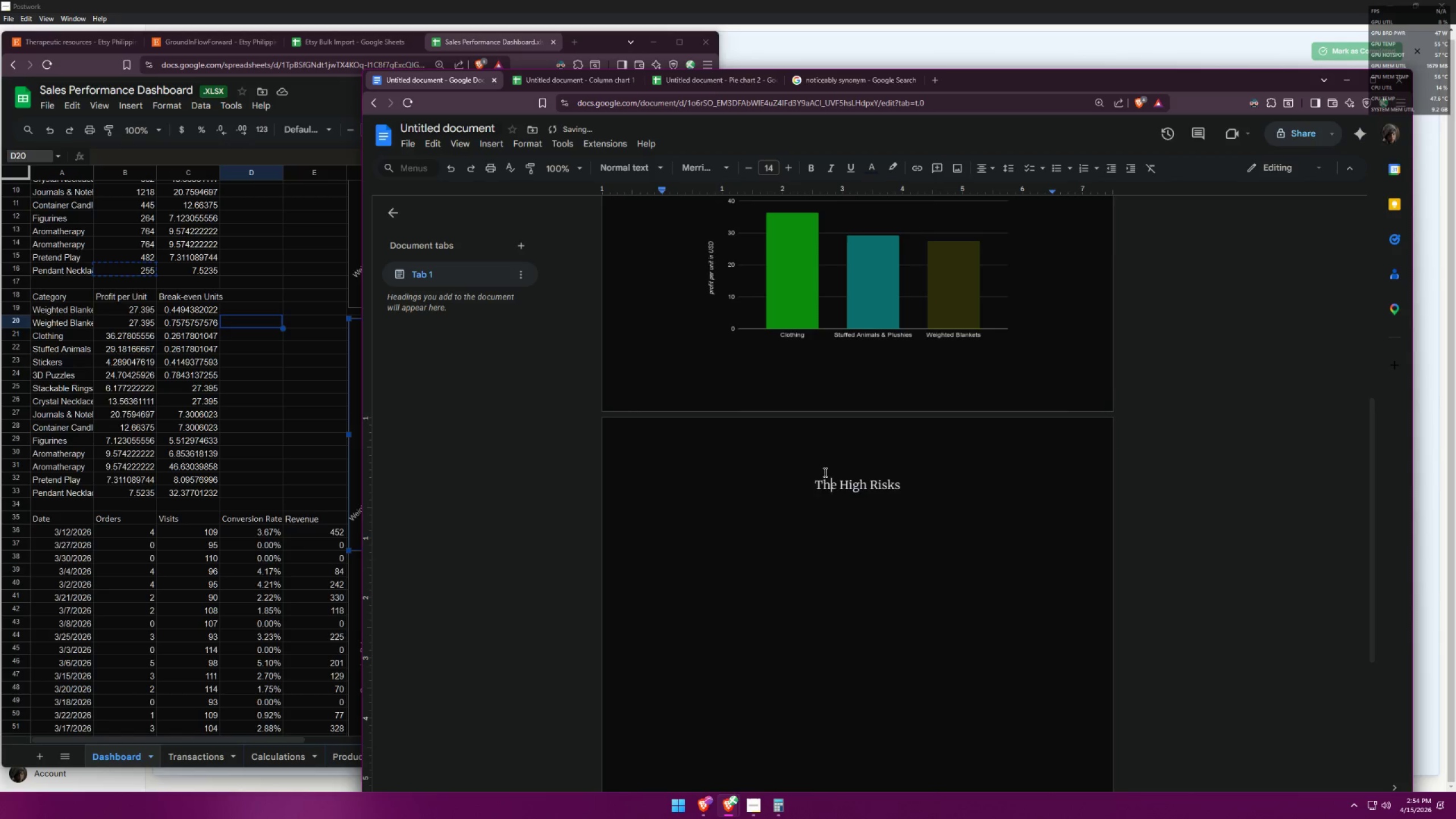 
triple_click([814, 486])
 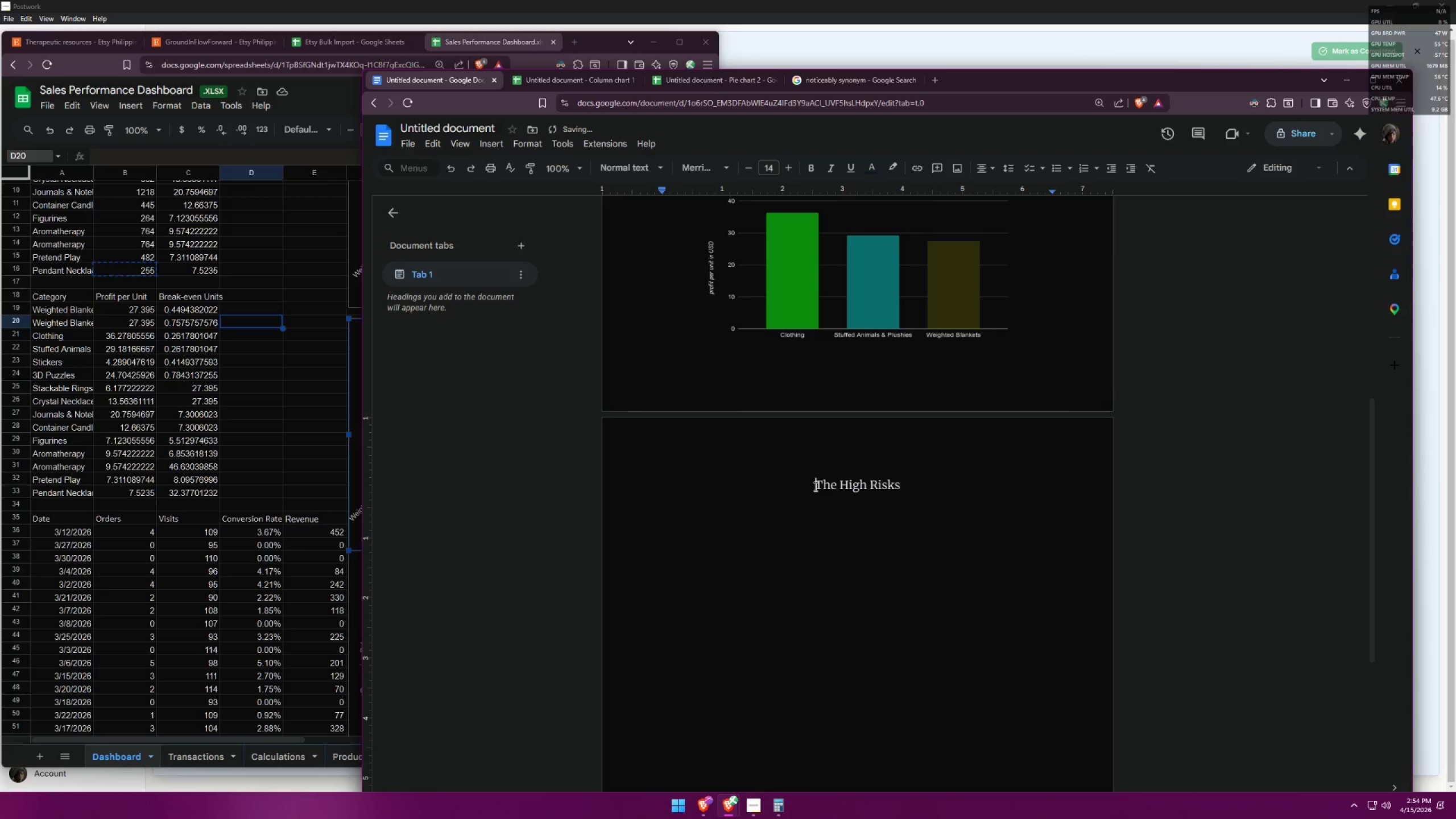 
key(Backspace)
 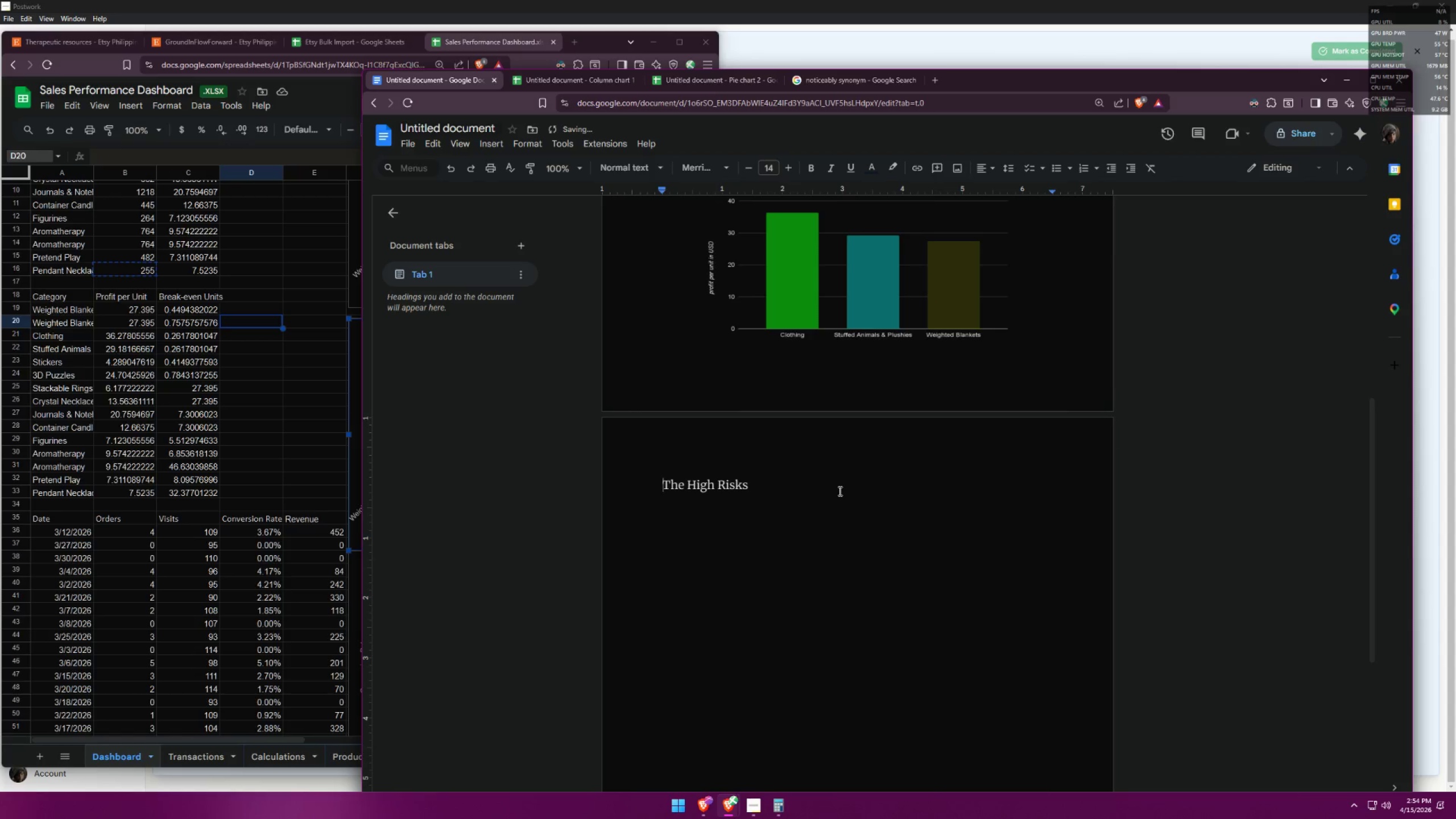 
key(Backspace)
 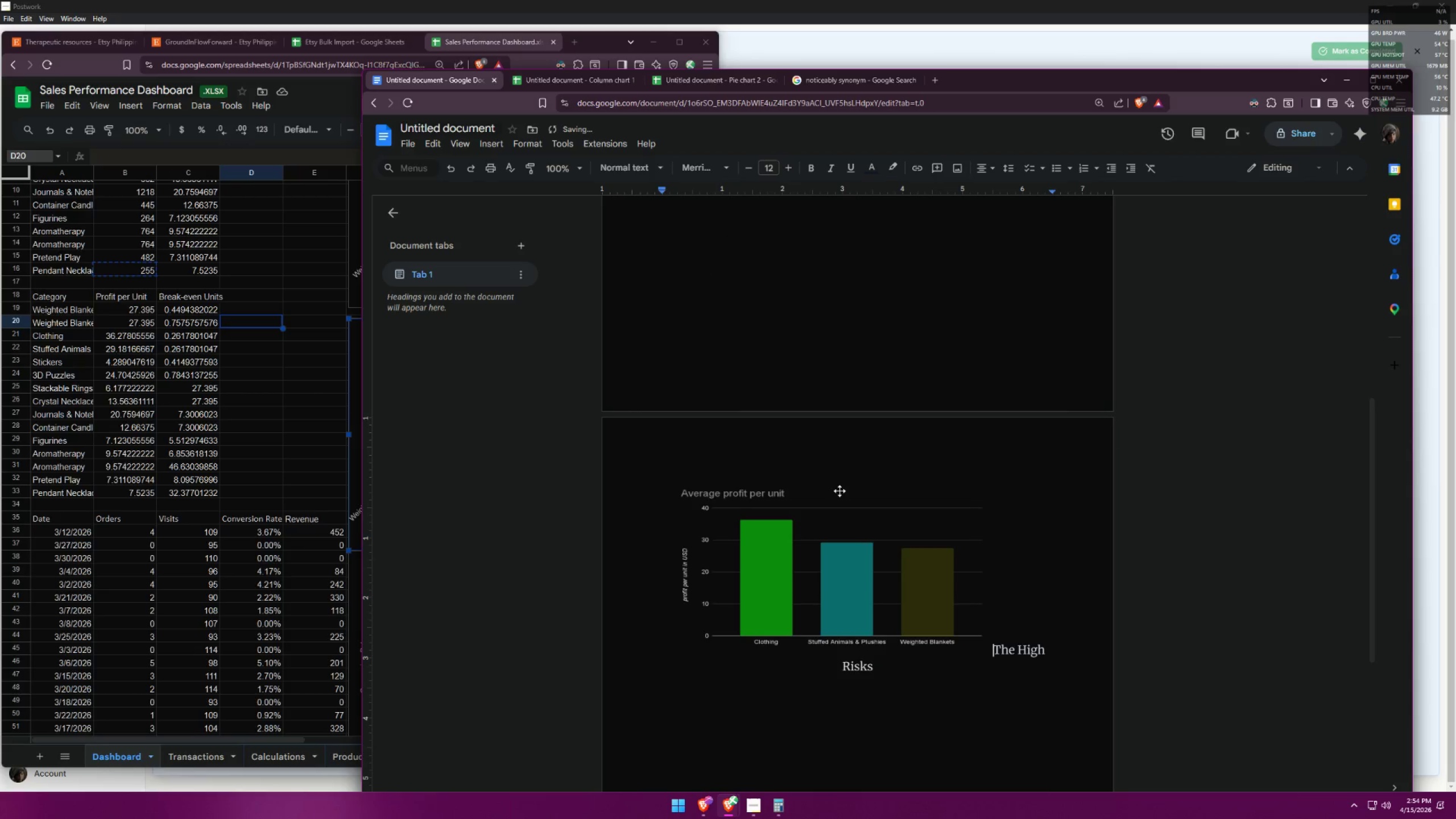 
key(Shift+Enter)
 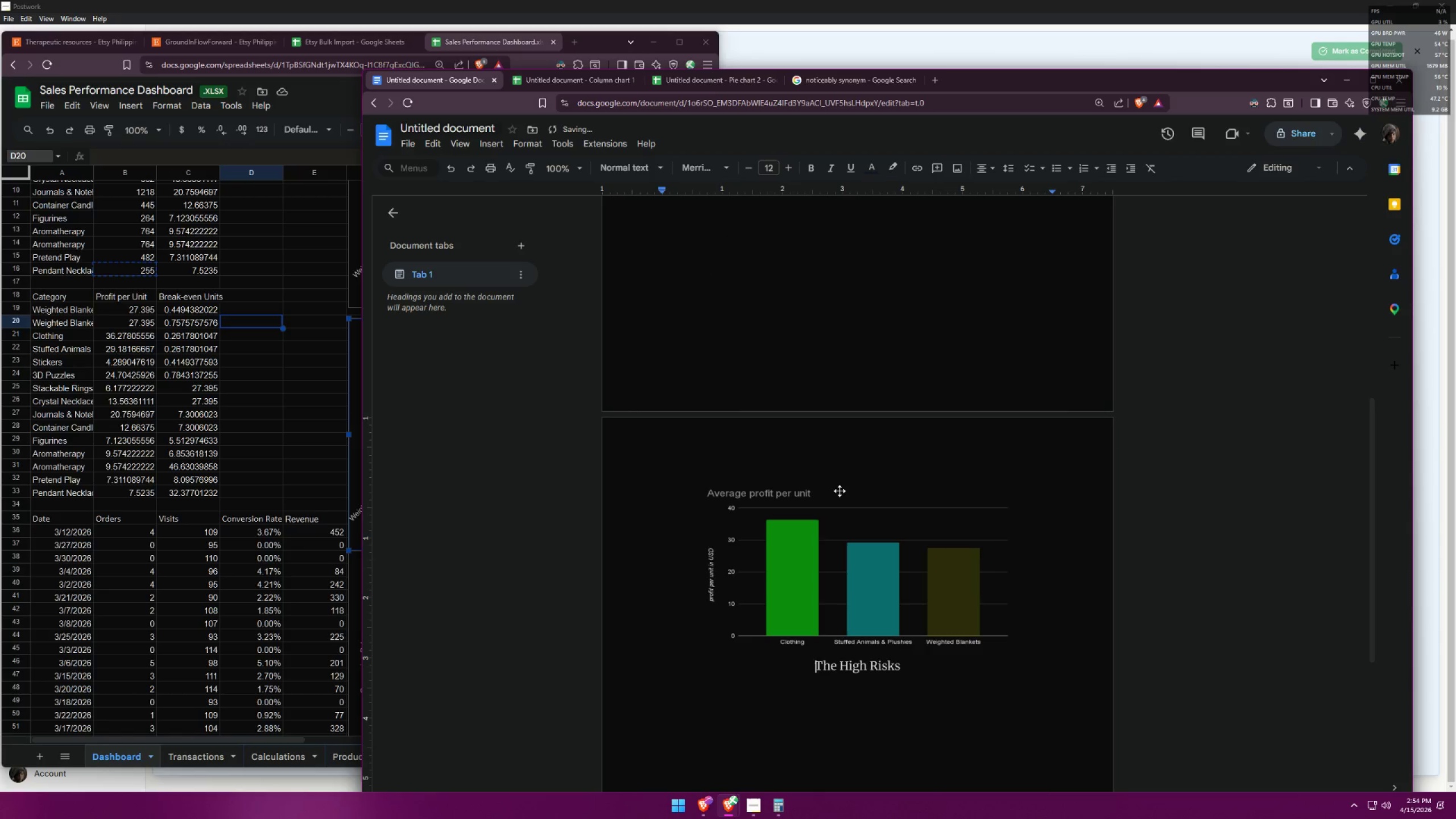 
key(Control+Z)
 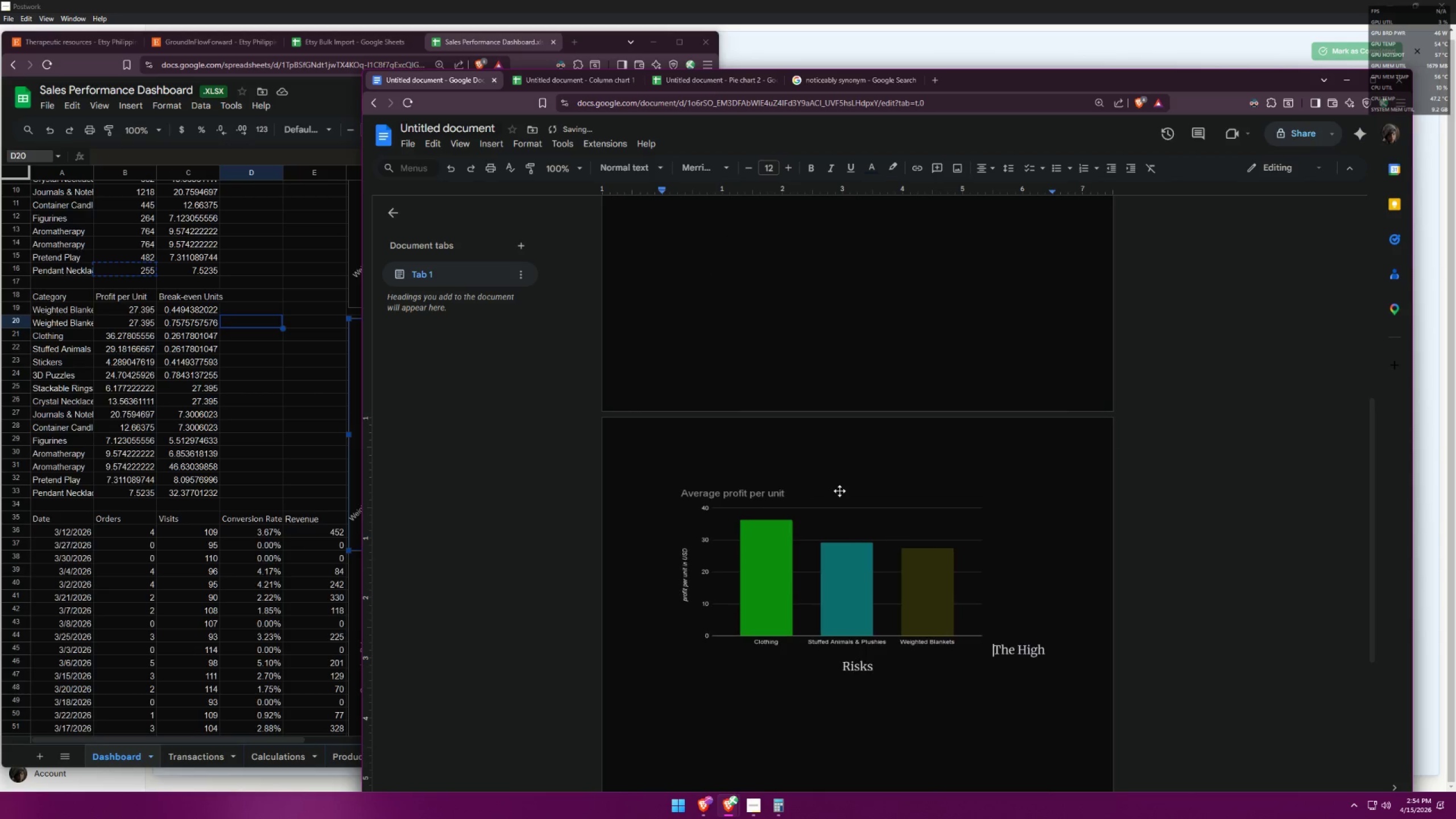 
key(Control+Z)
 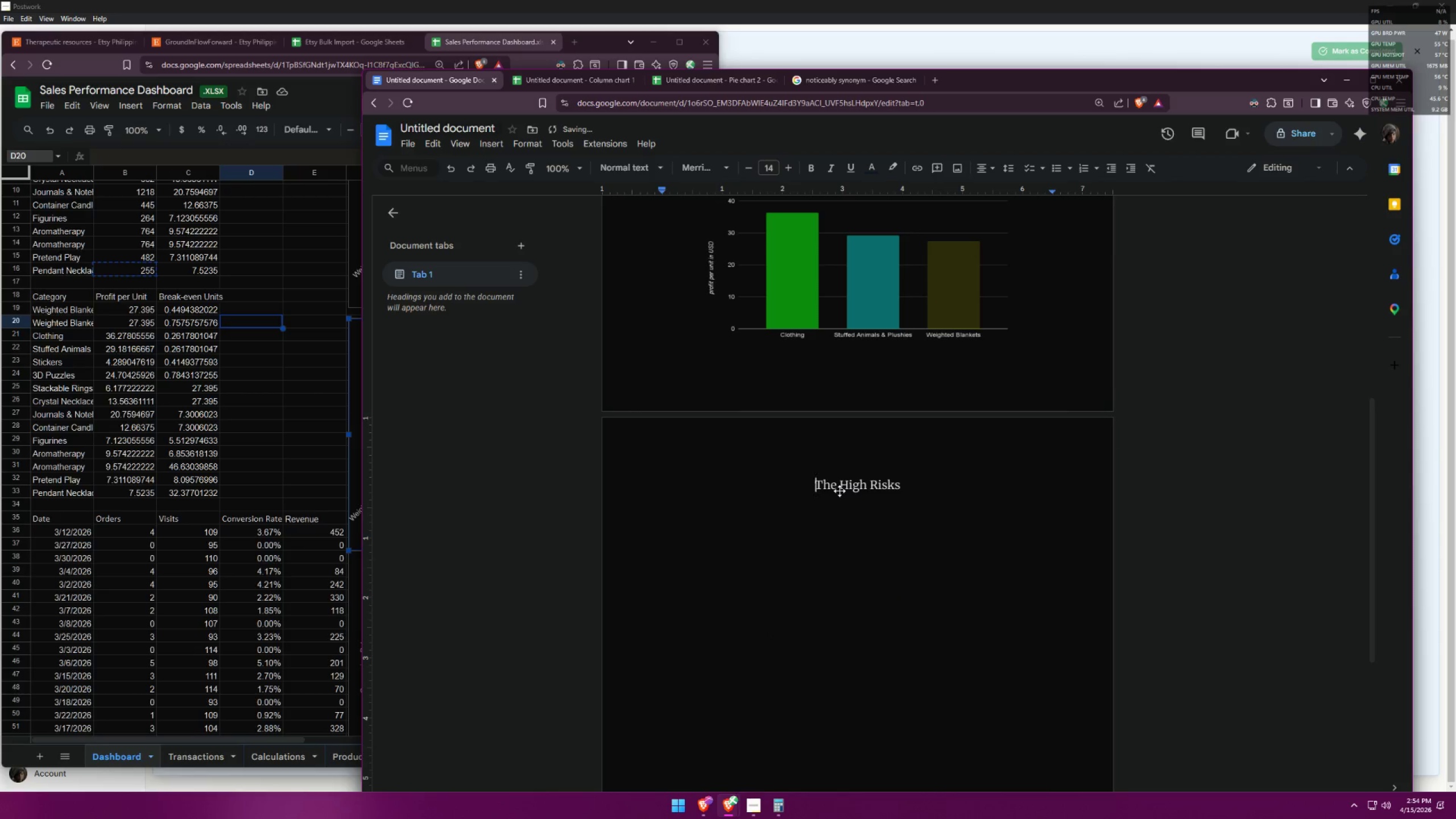 
key(Backspace)
 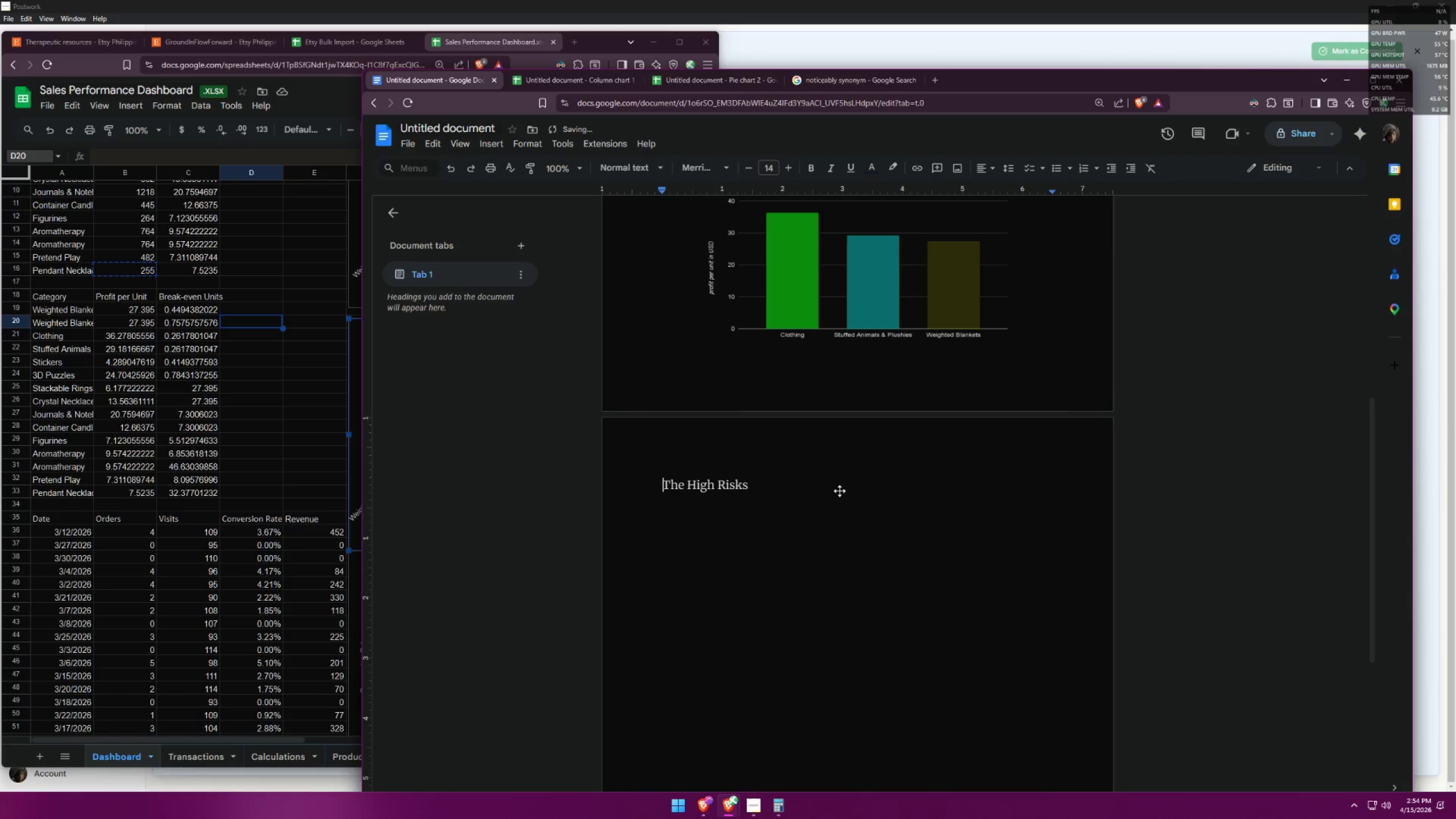 
key(Control+ControlLeft)
 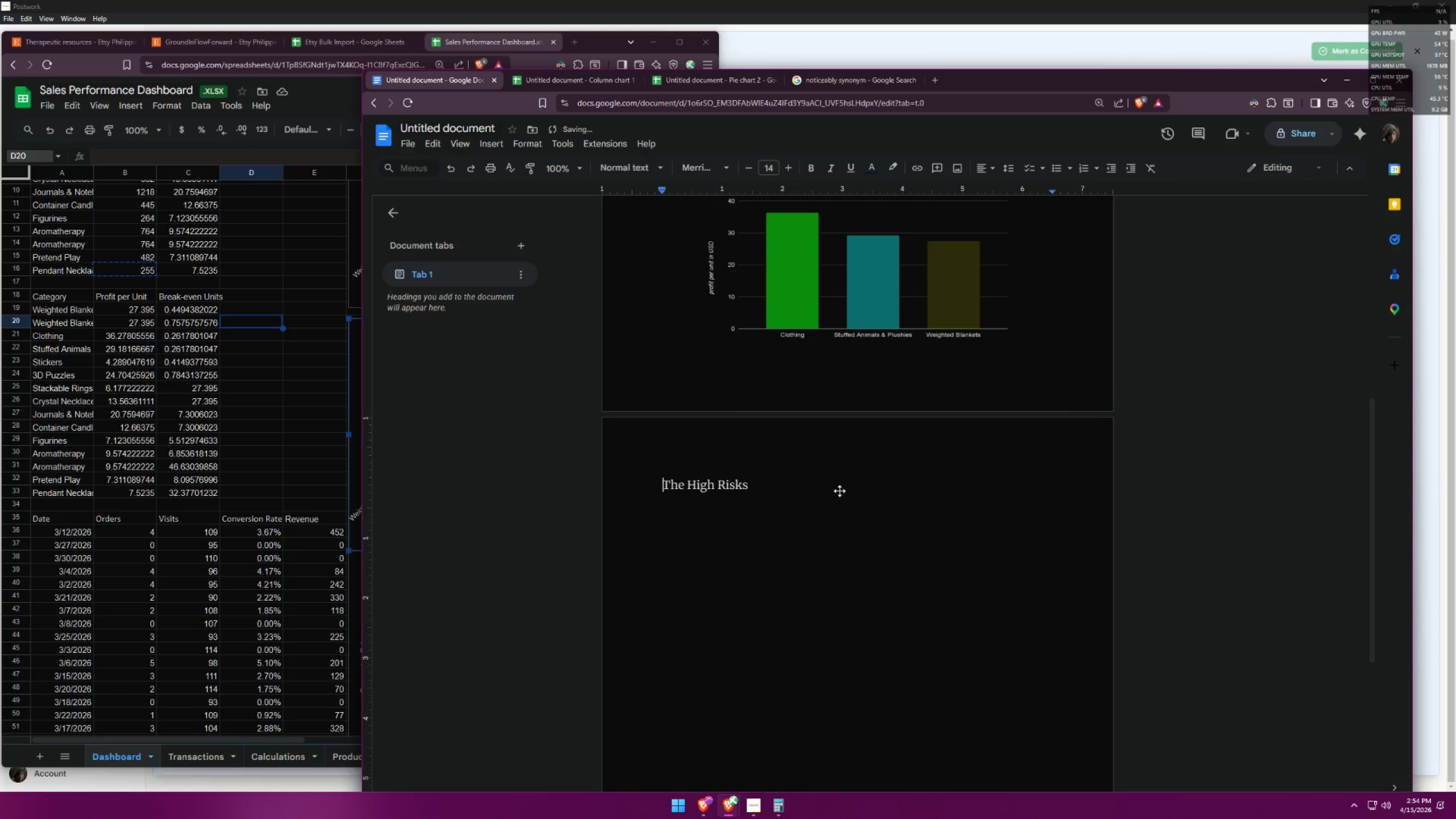 
key(Control+A)
 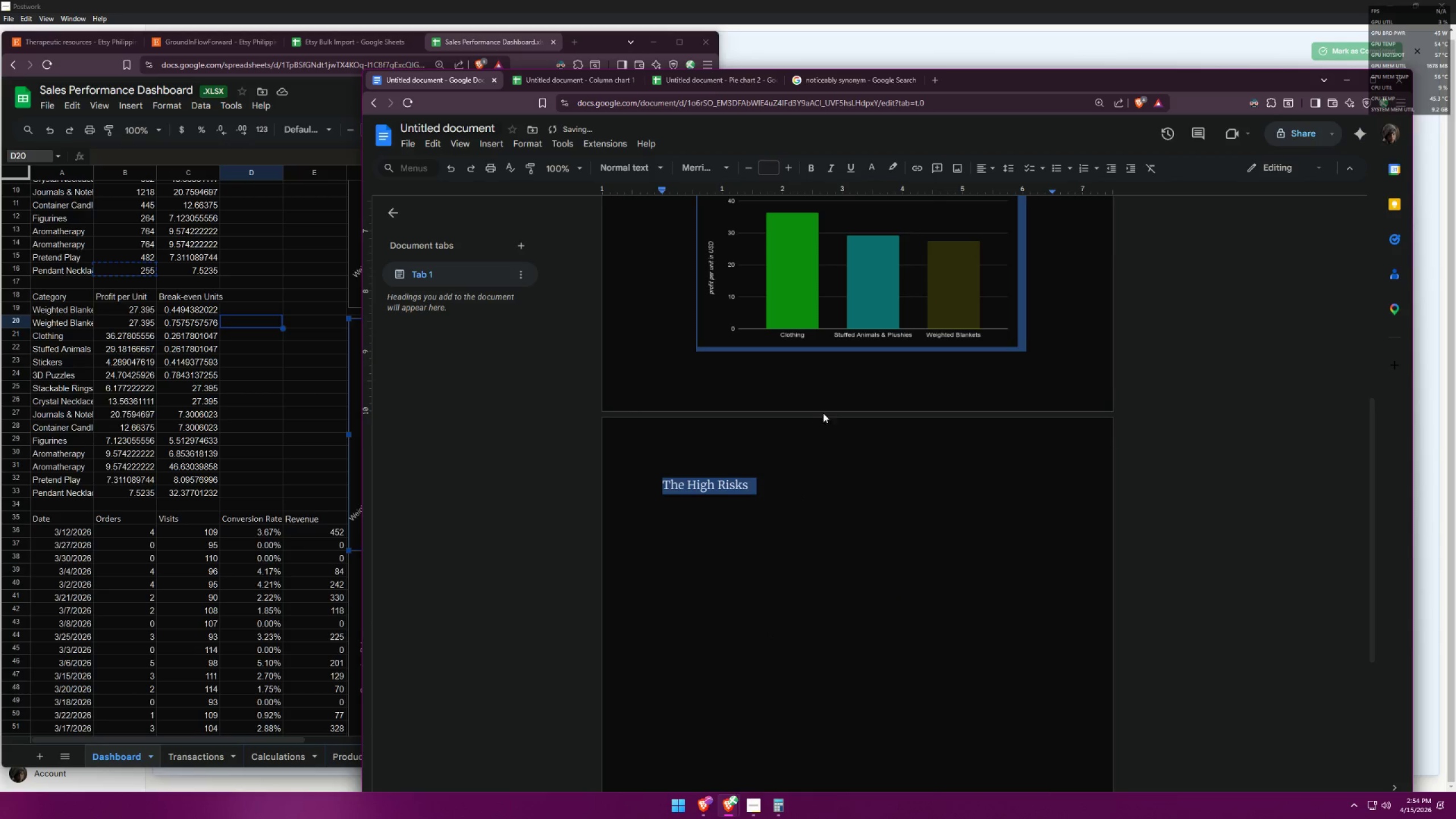 
left_click([821, 488])
 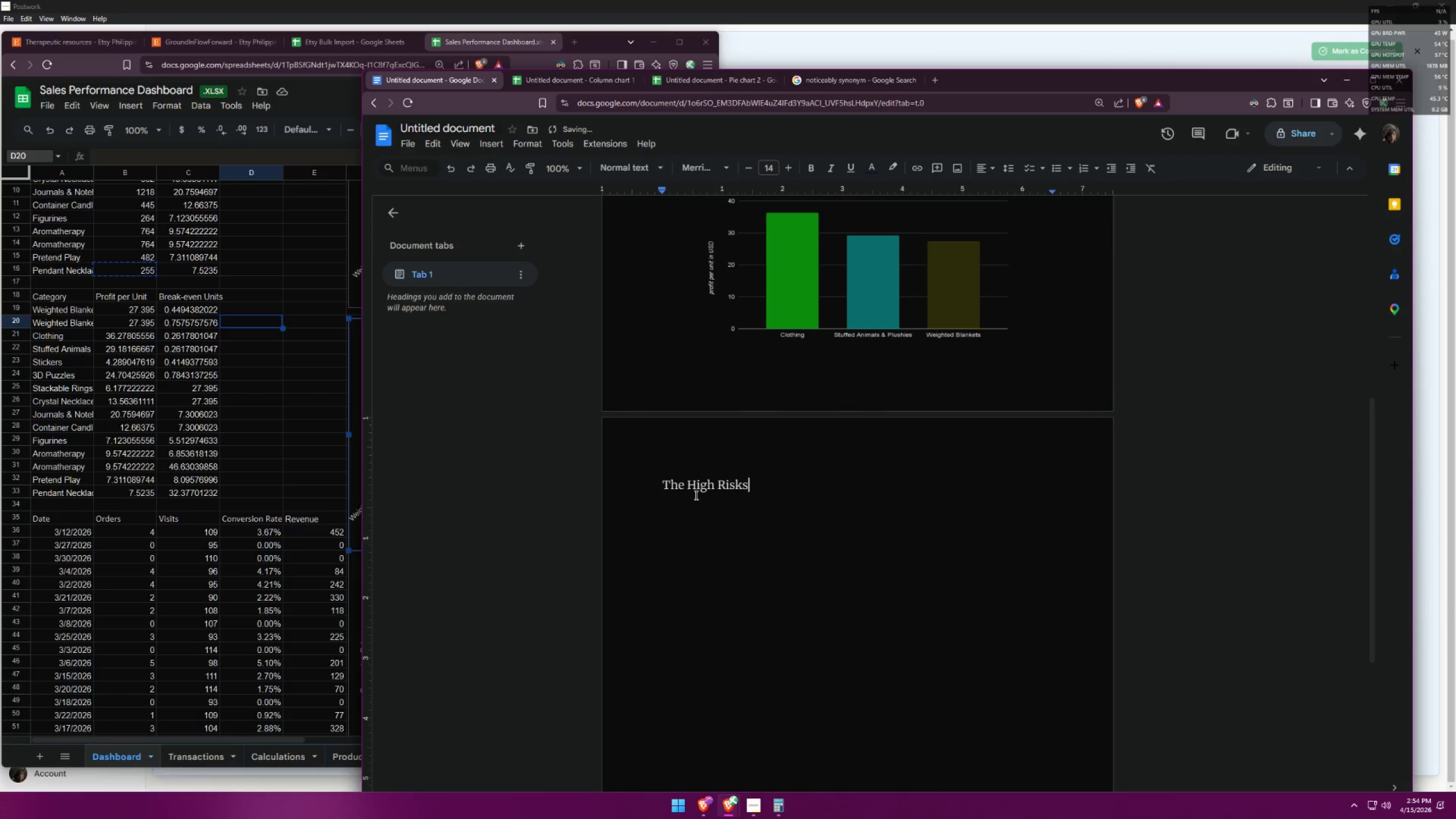 
double_click([698, 491])
 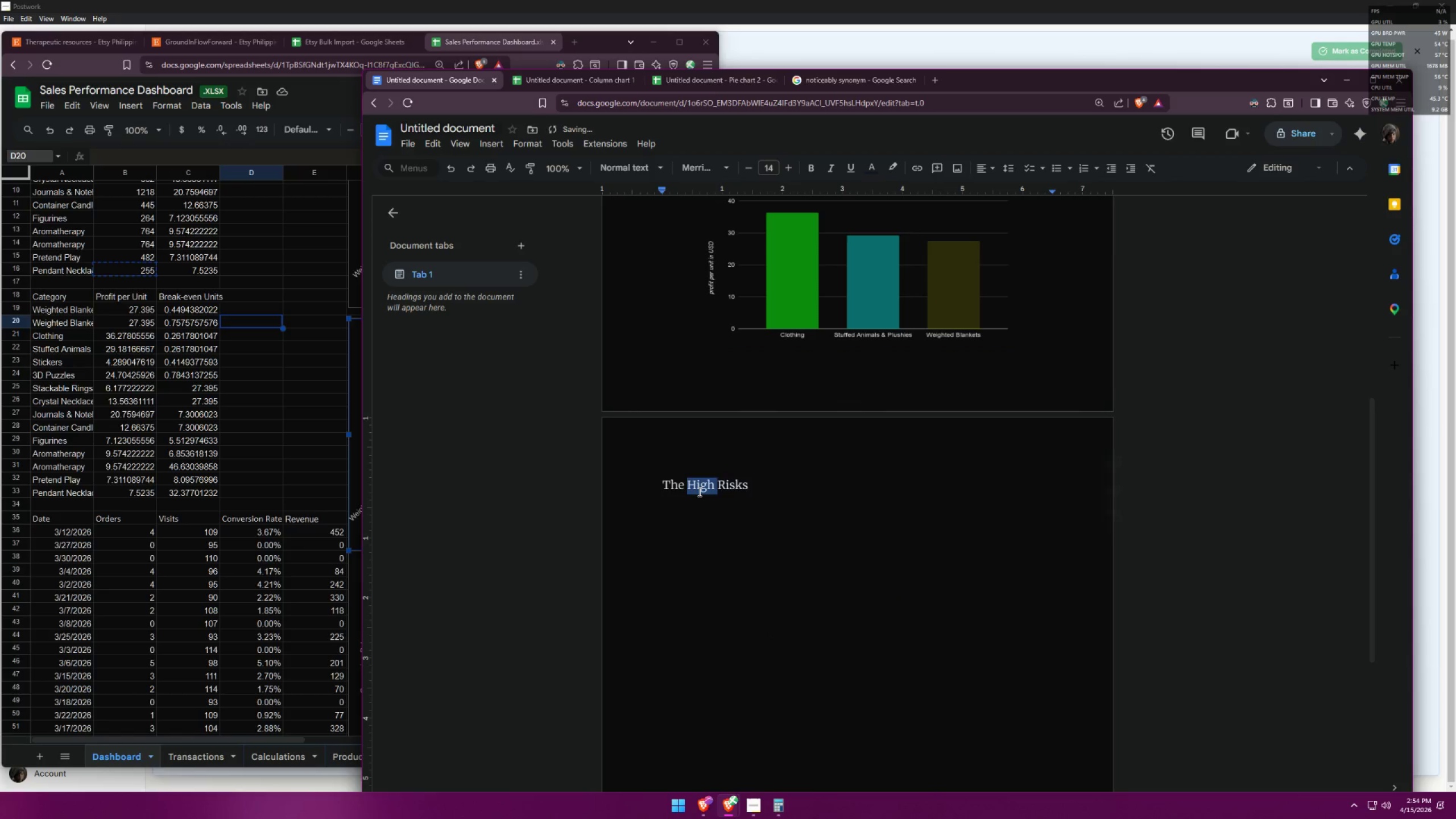 
triple_click([698, 491])
 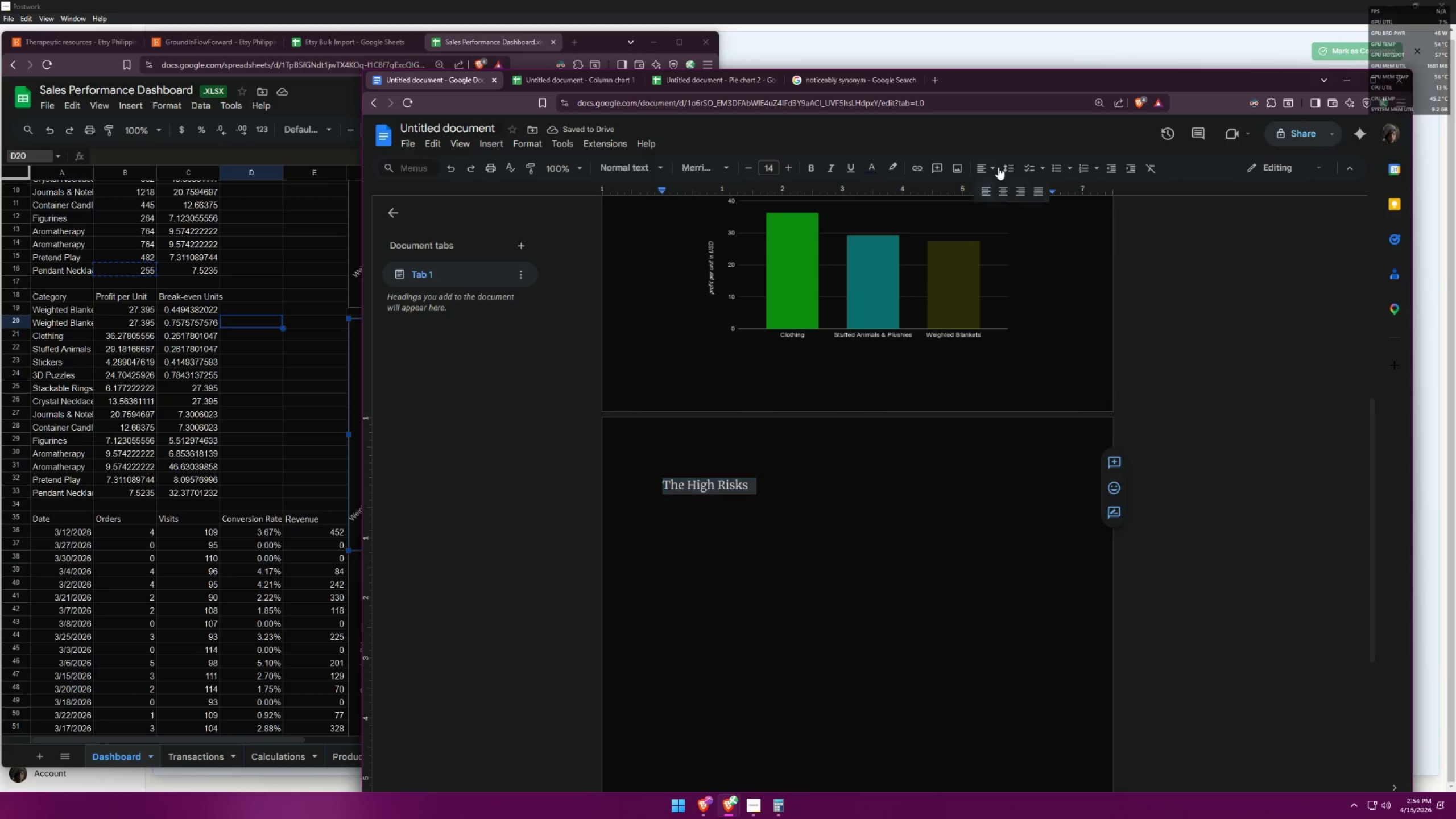 
double_click([1002, 185])
 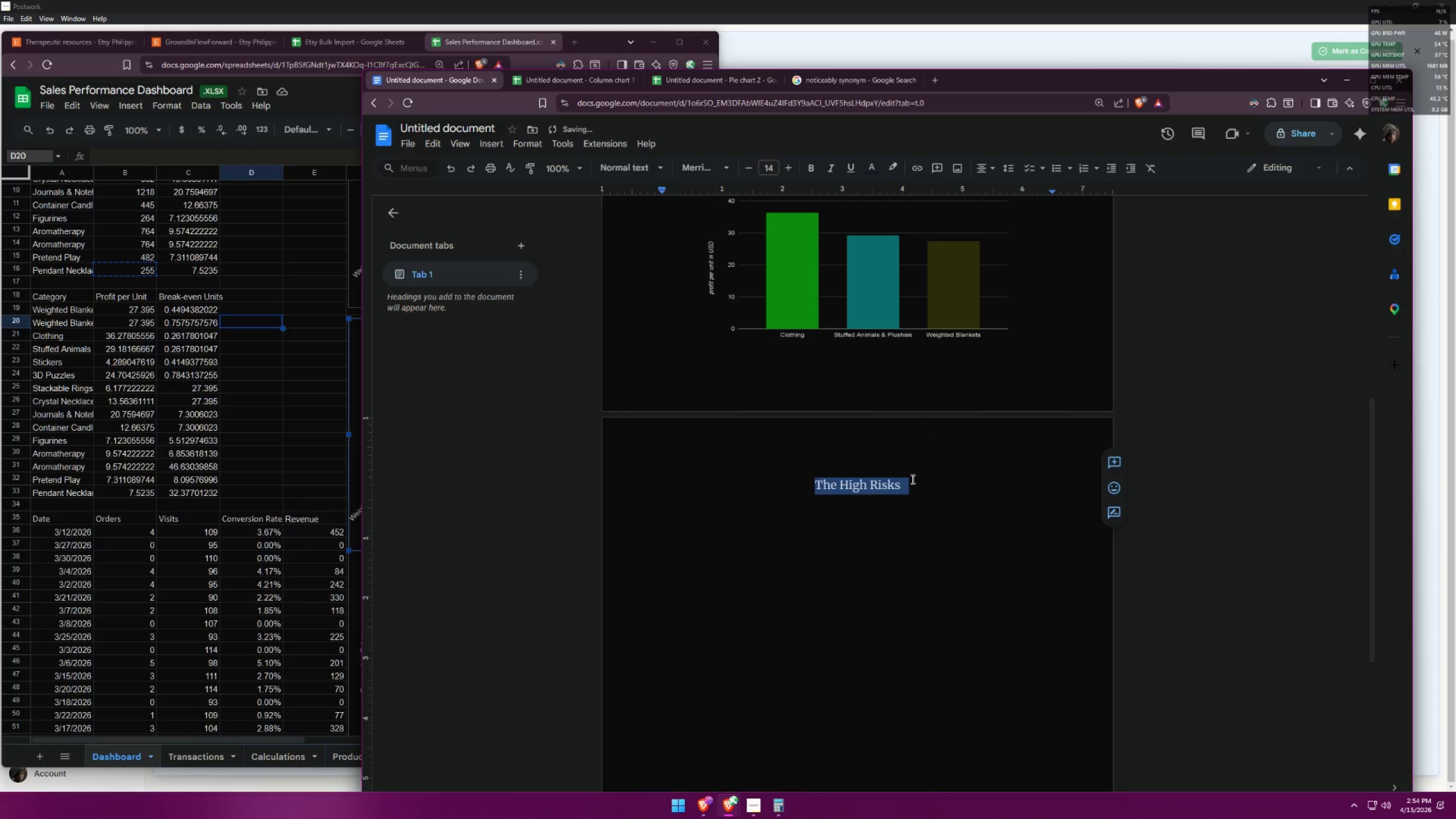 
left_click([912, 489])
 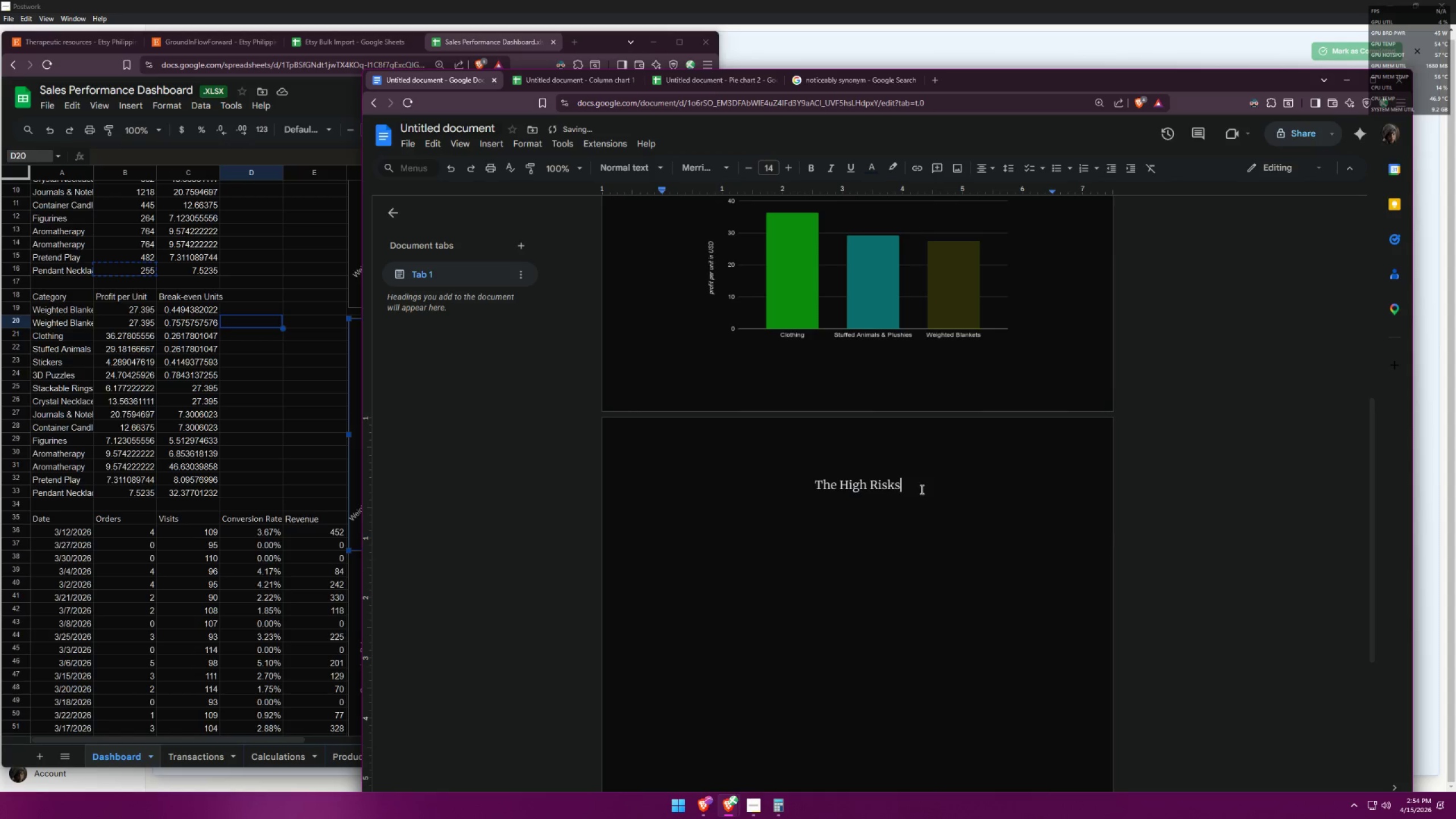 
key(Enter)
 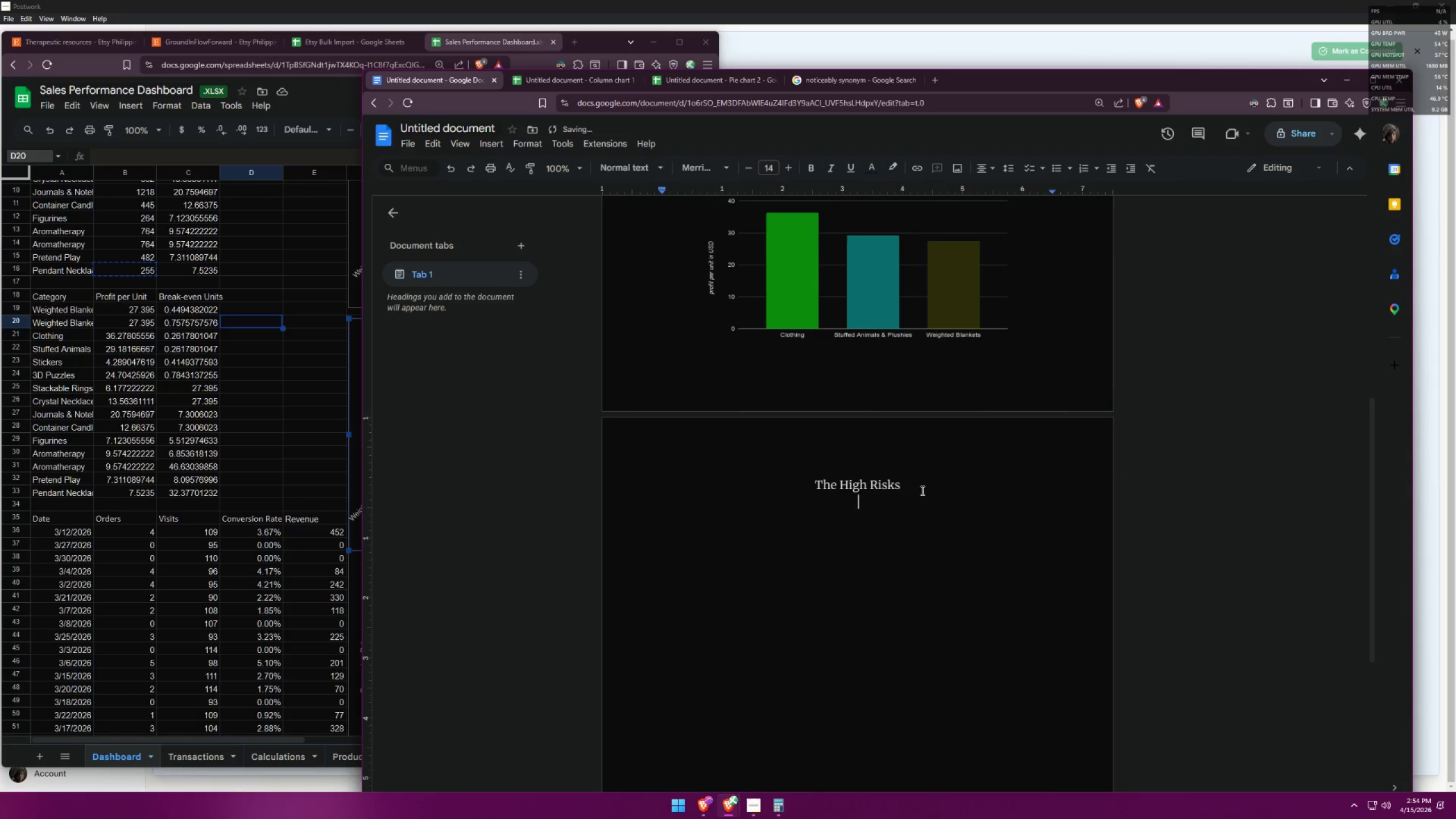 
key(Enter)
 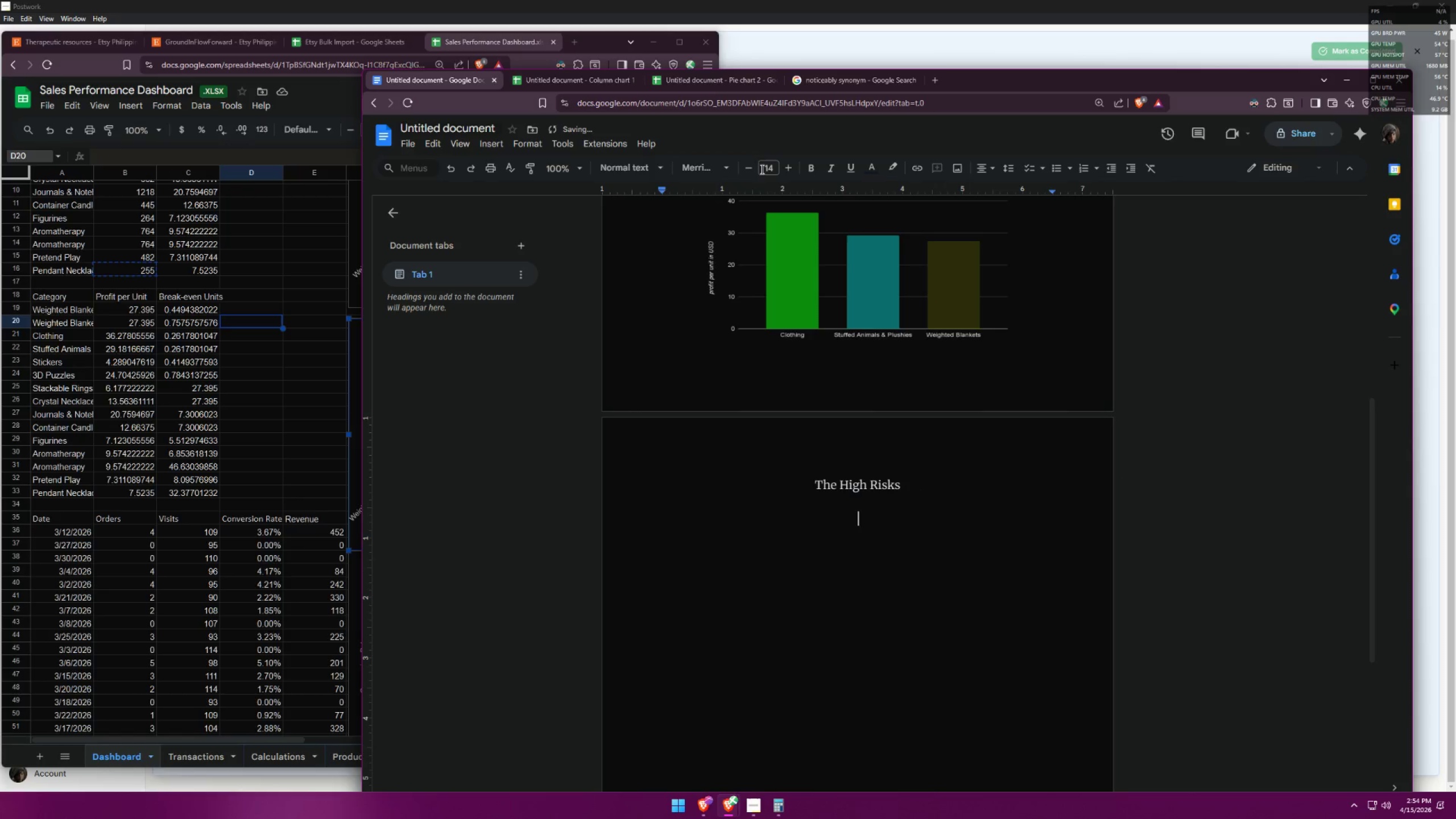 
double_click([750, 173])
 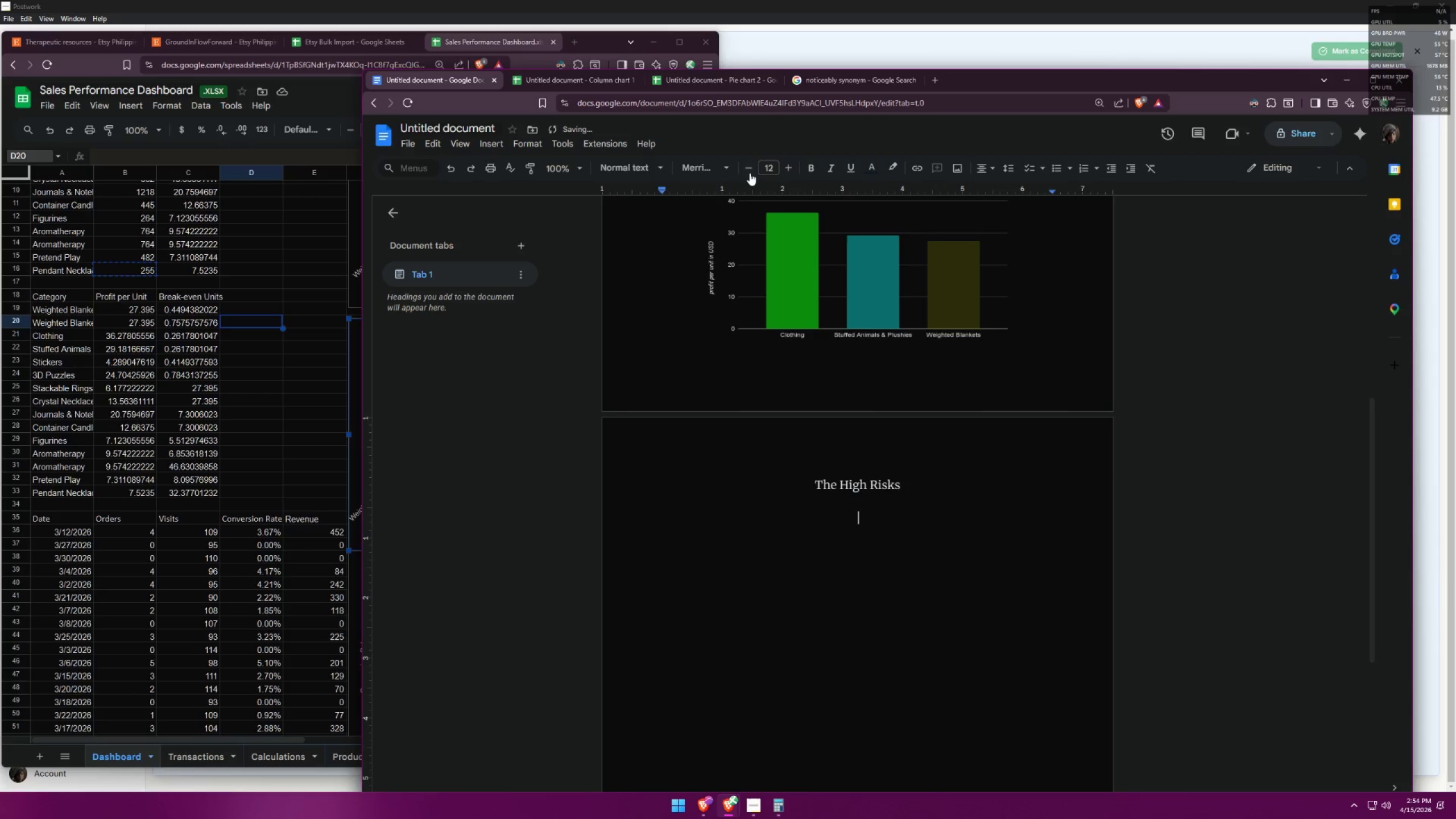 
triple_click([750, 173])
 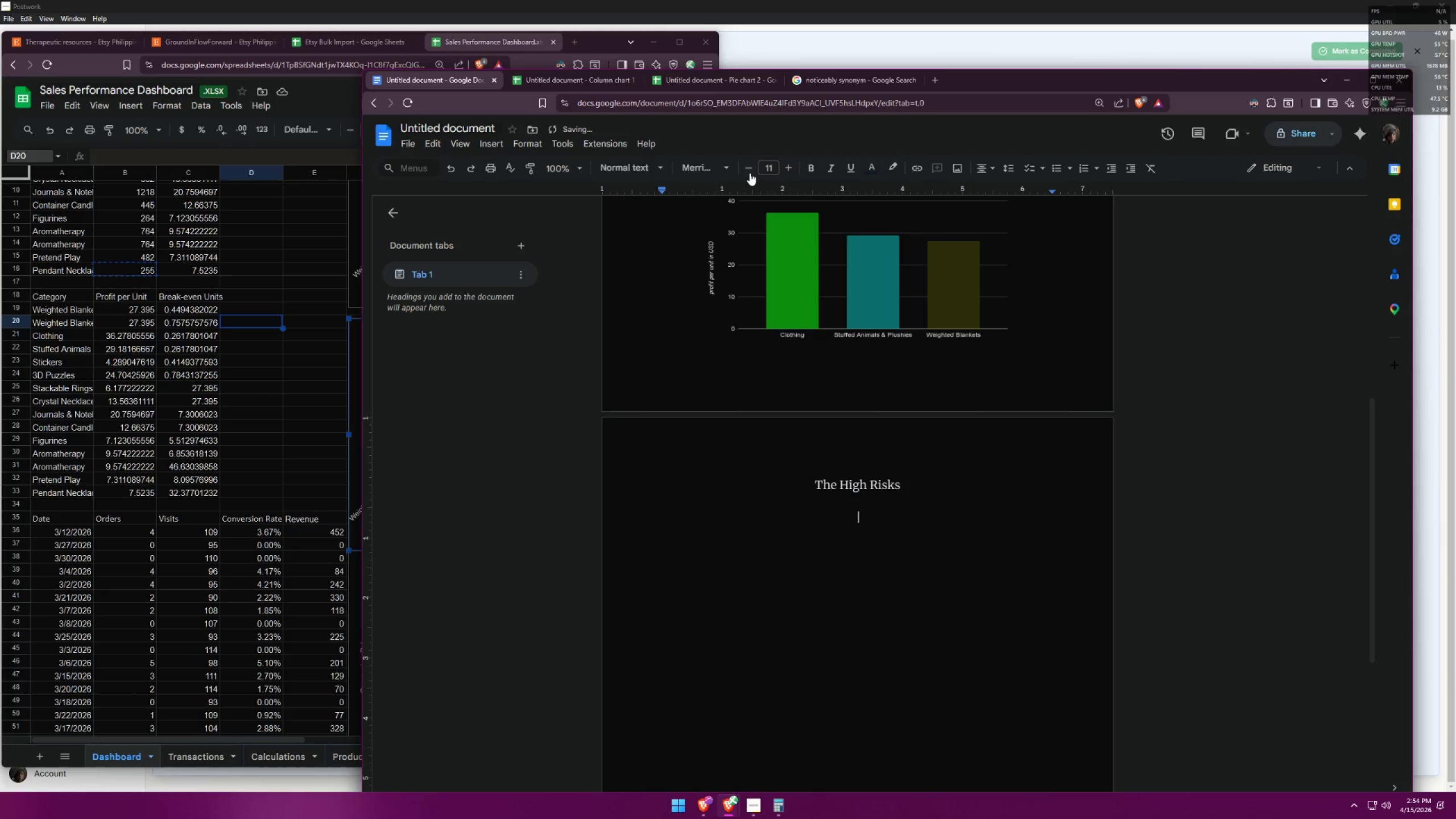 
triple_click([750, 173])
 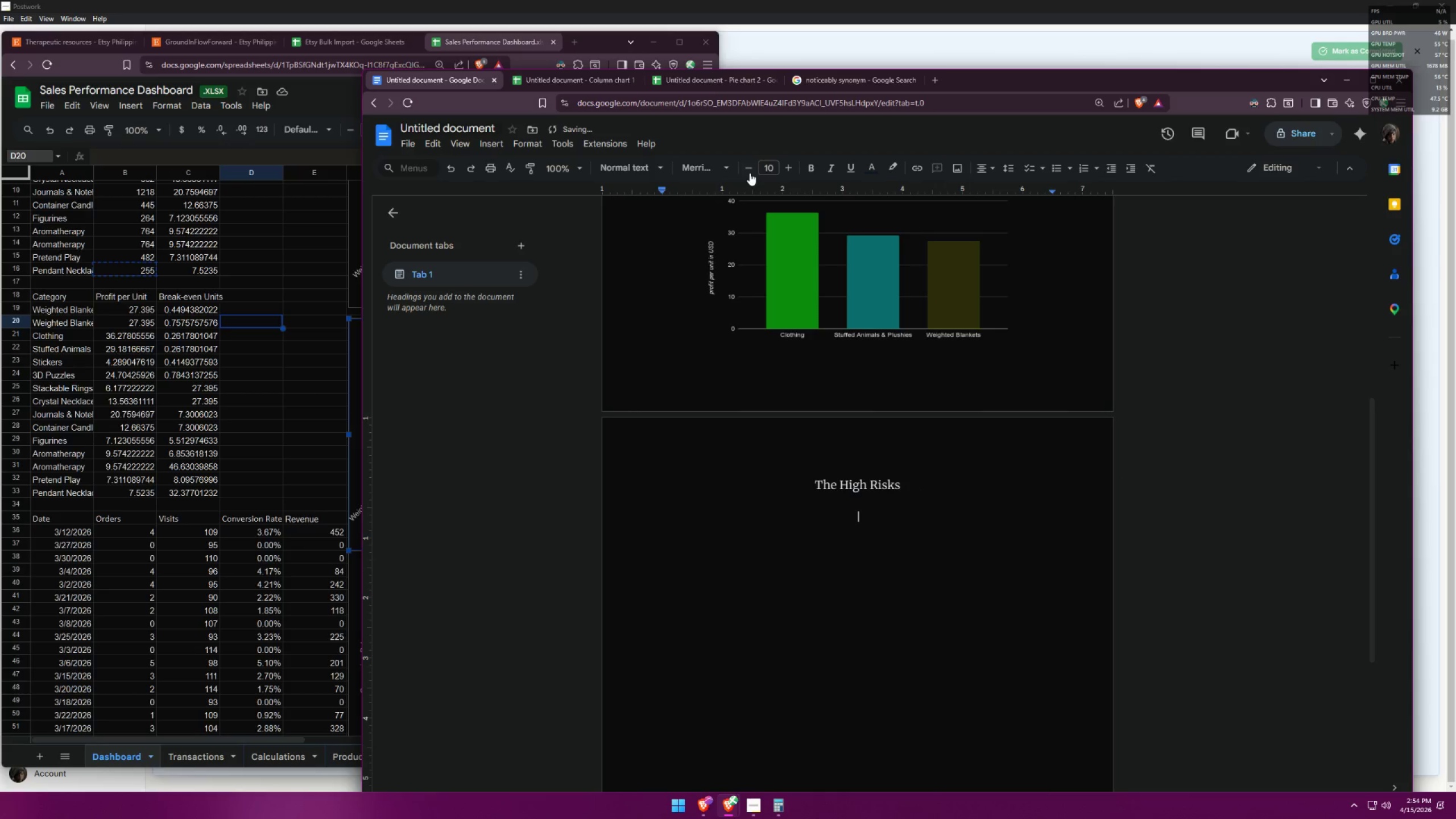 
triple_click([750, 173])
 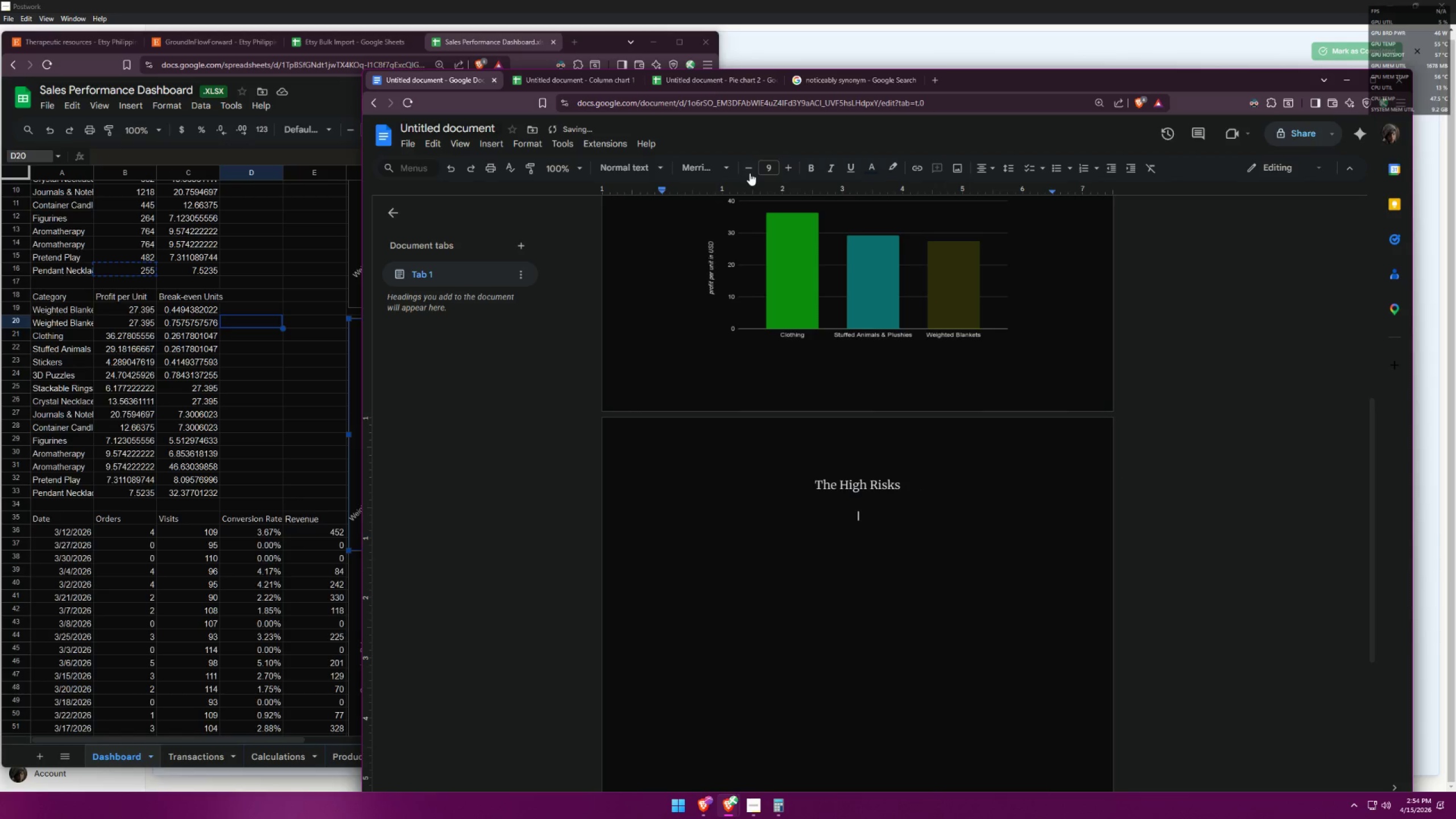 
triple_click([750, 173])
 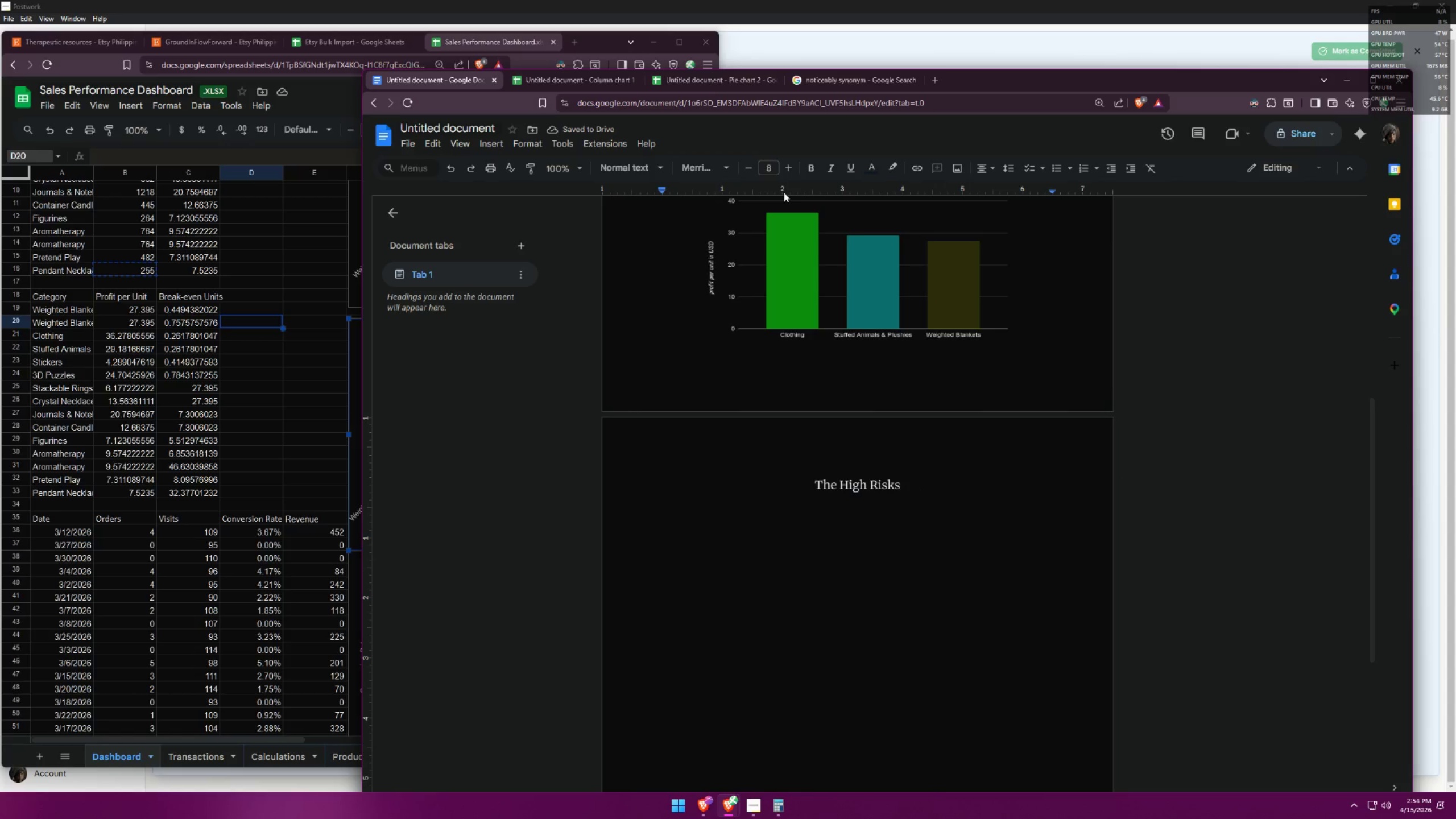 
wait(6.45)
 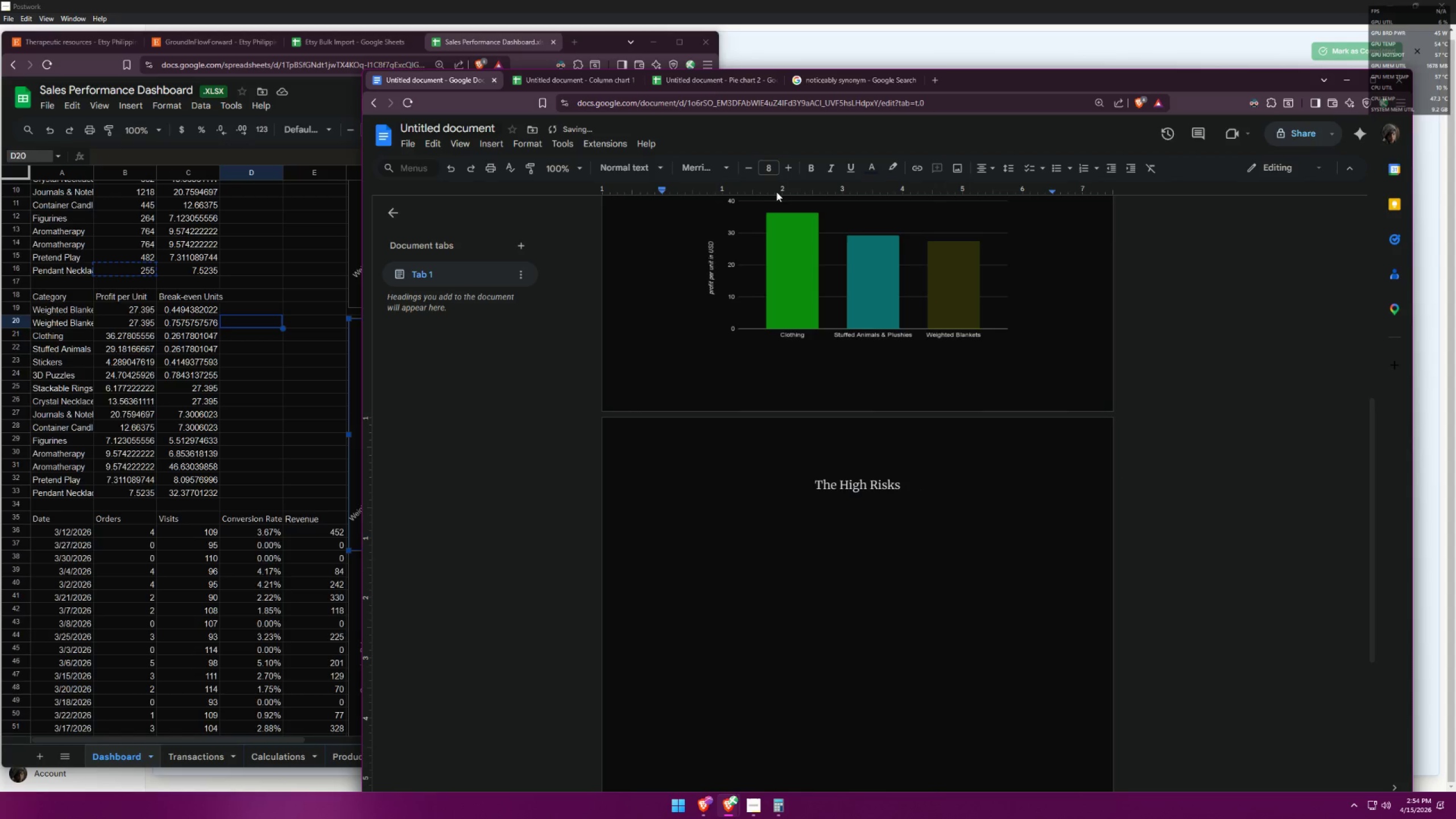 
left_click([315, 461])
 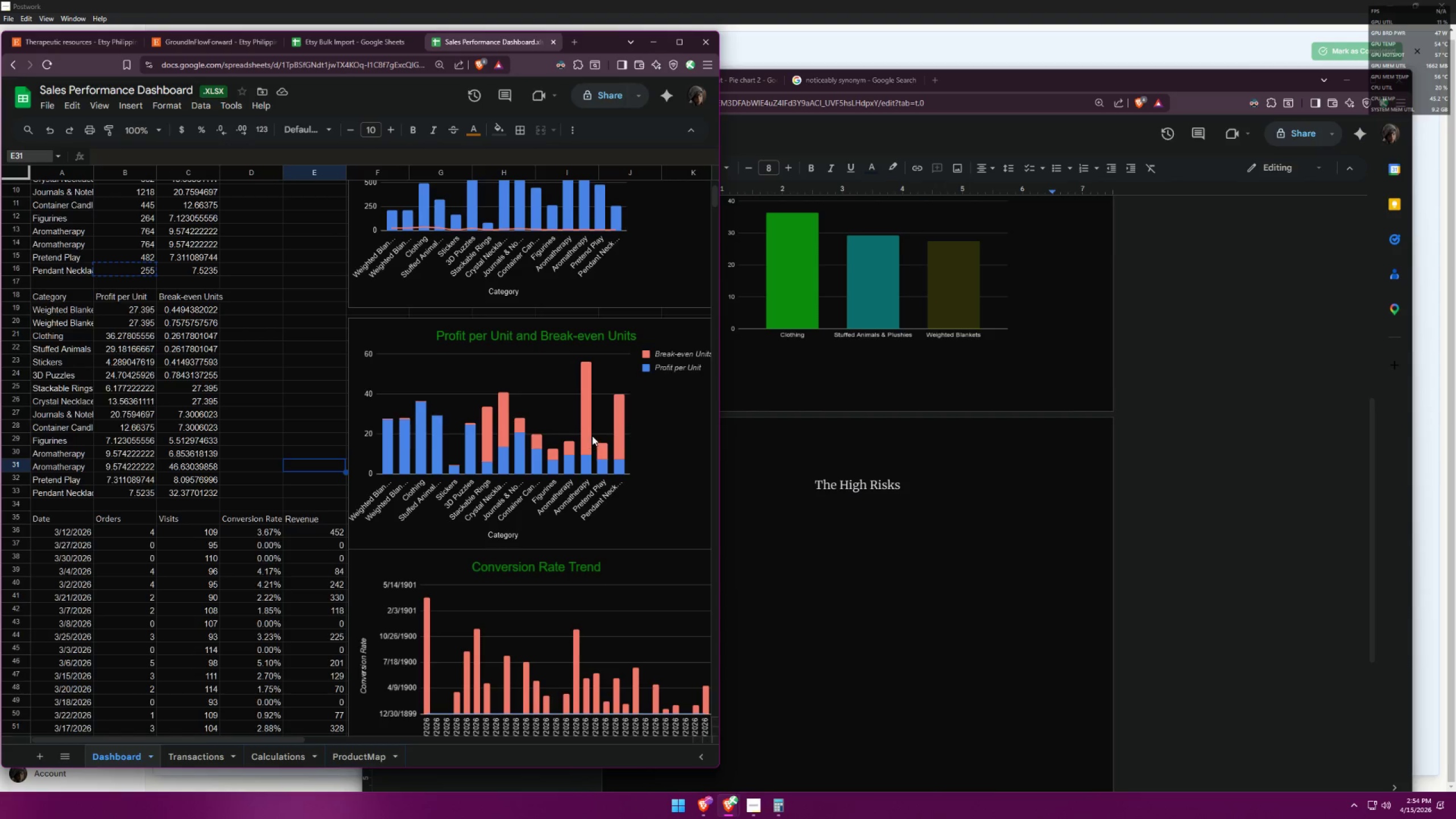 
left_click([590, 432])
 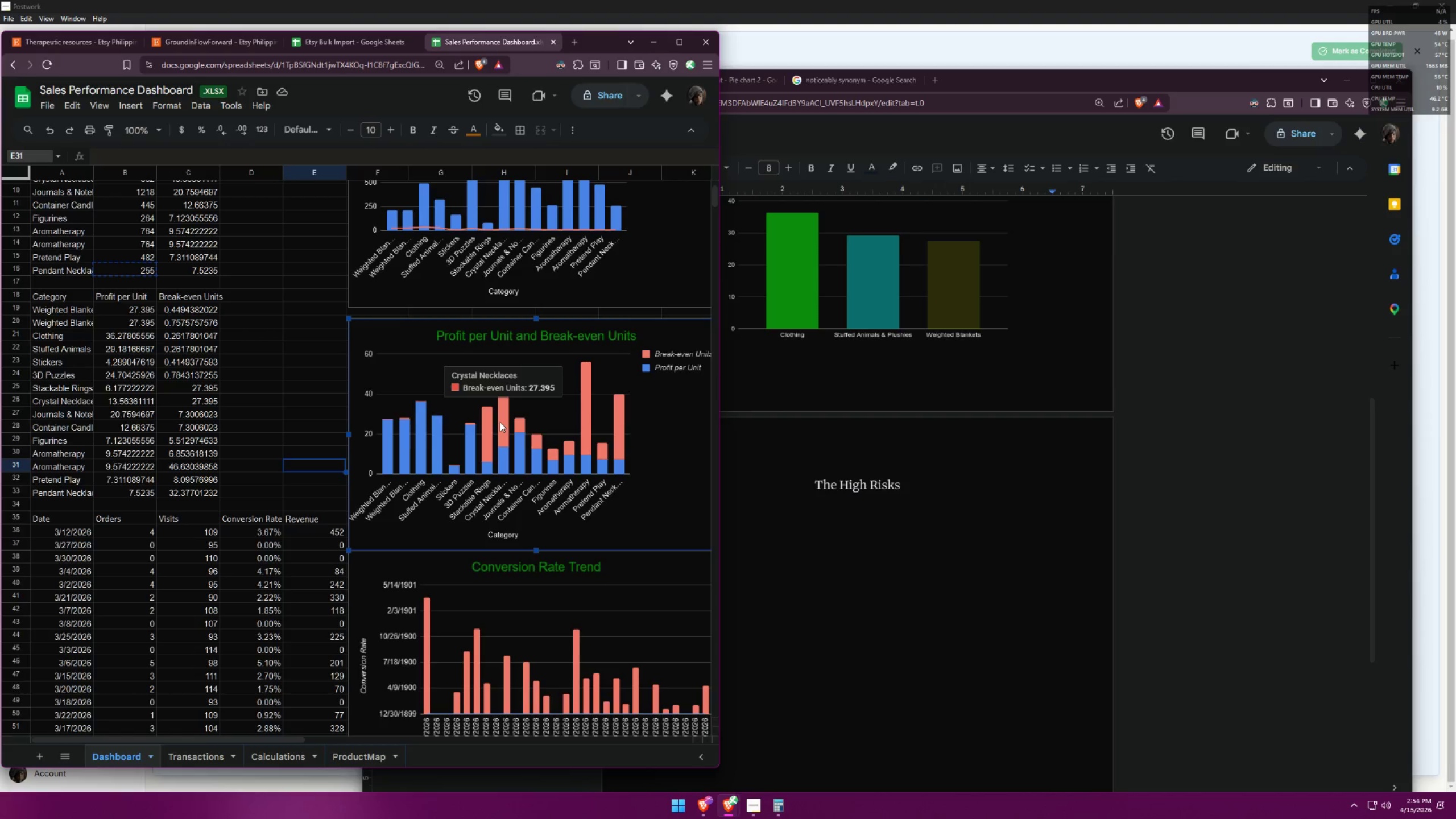 
left_click([827, 518])
 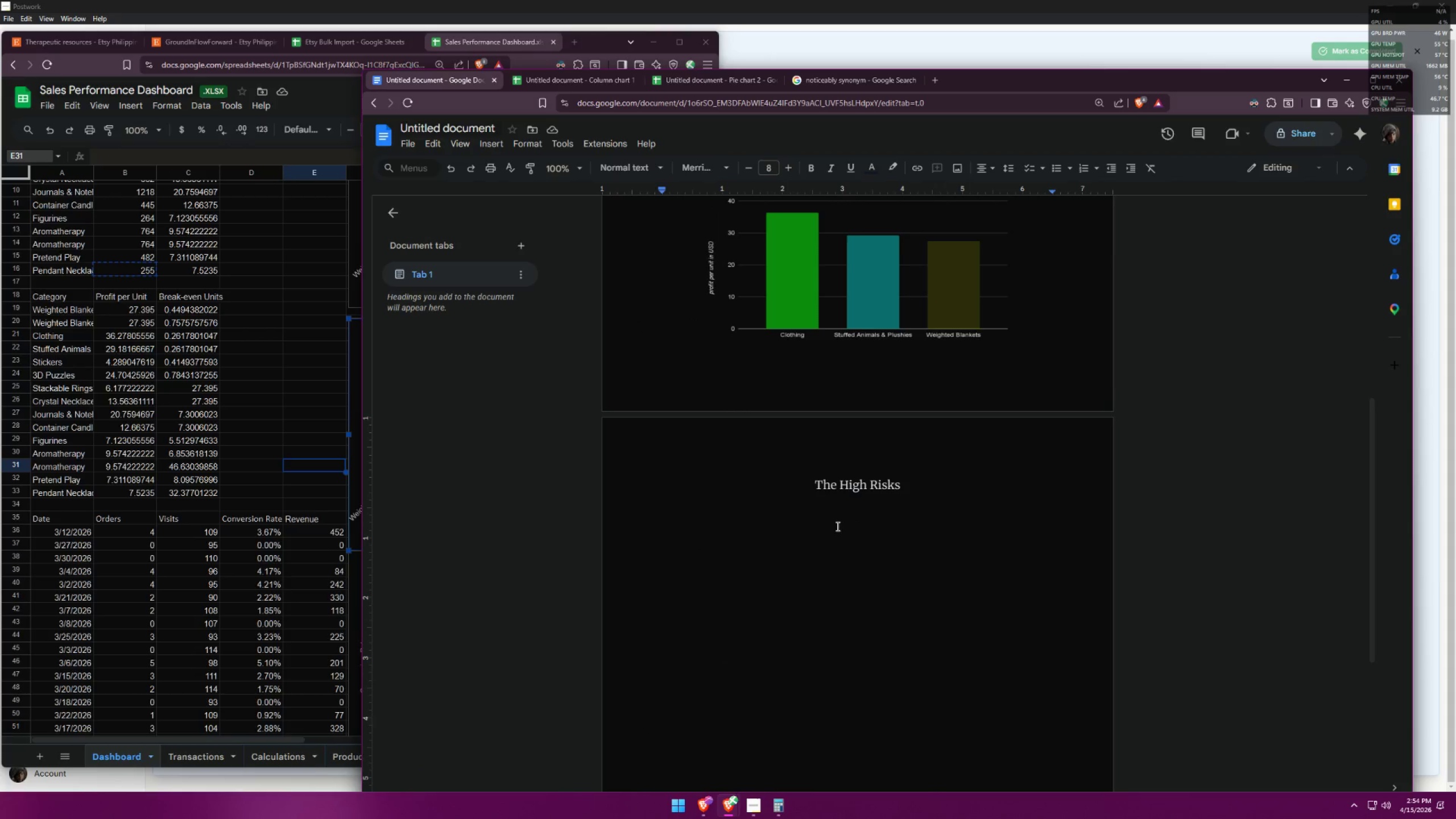 
wait(8.98)
 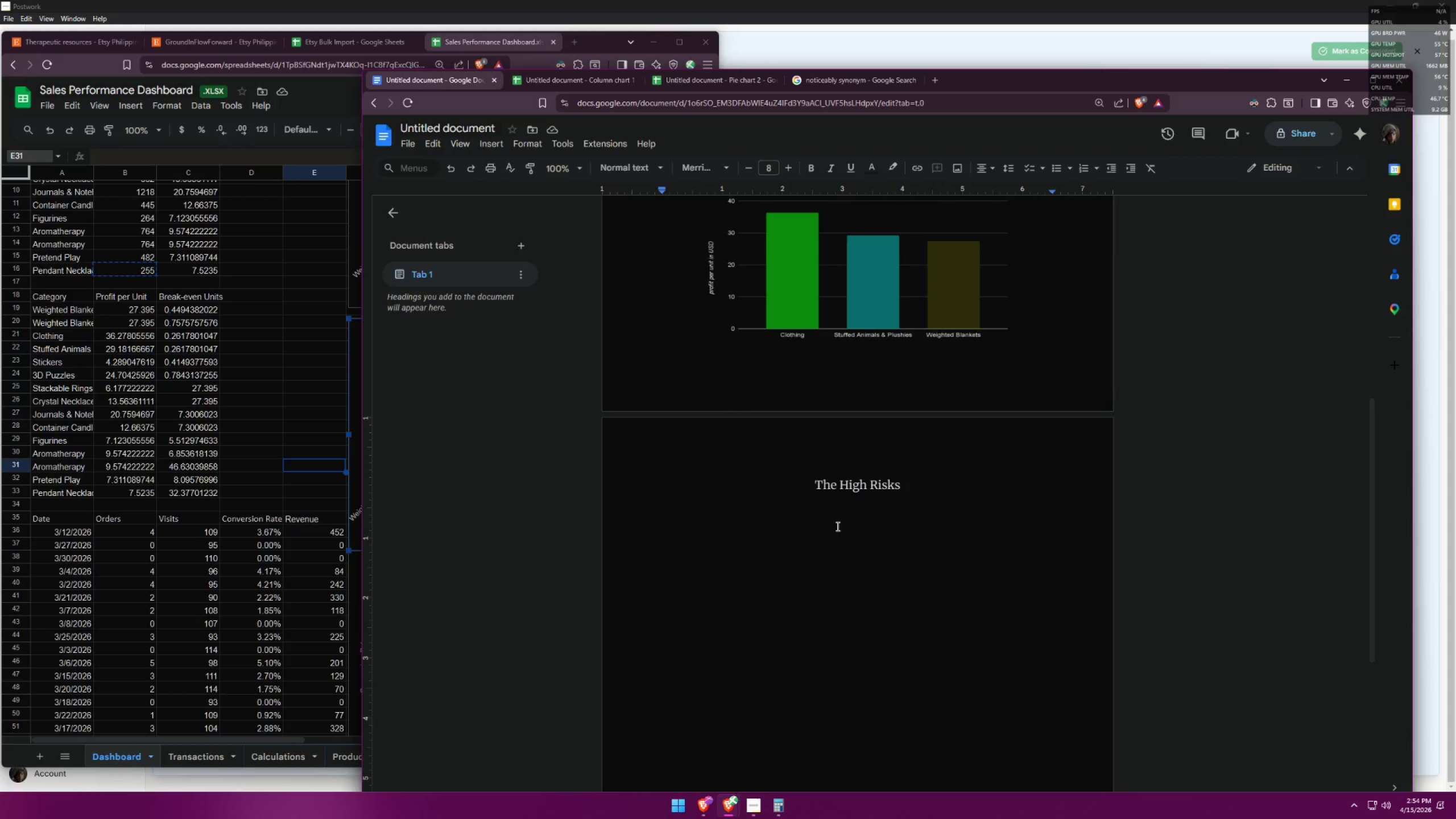 
key(Shift+ShiftLeft)
 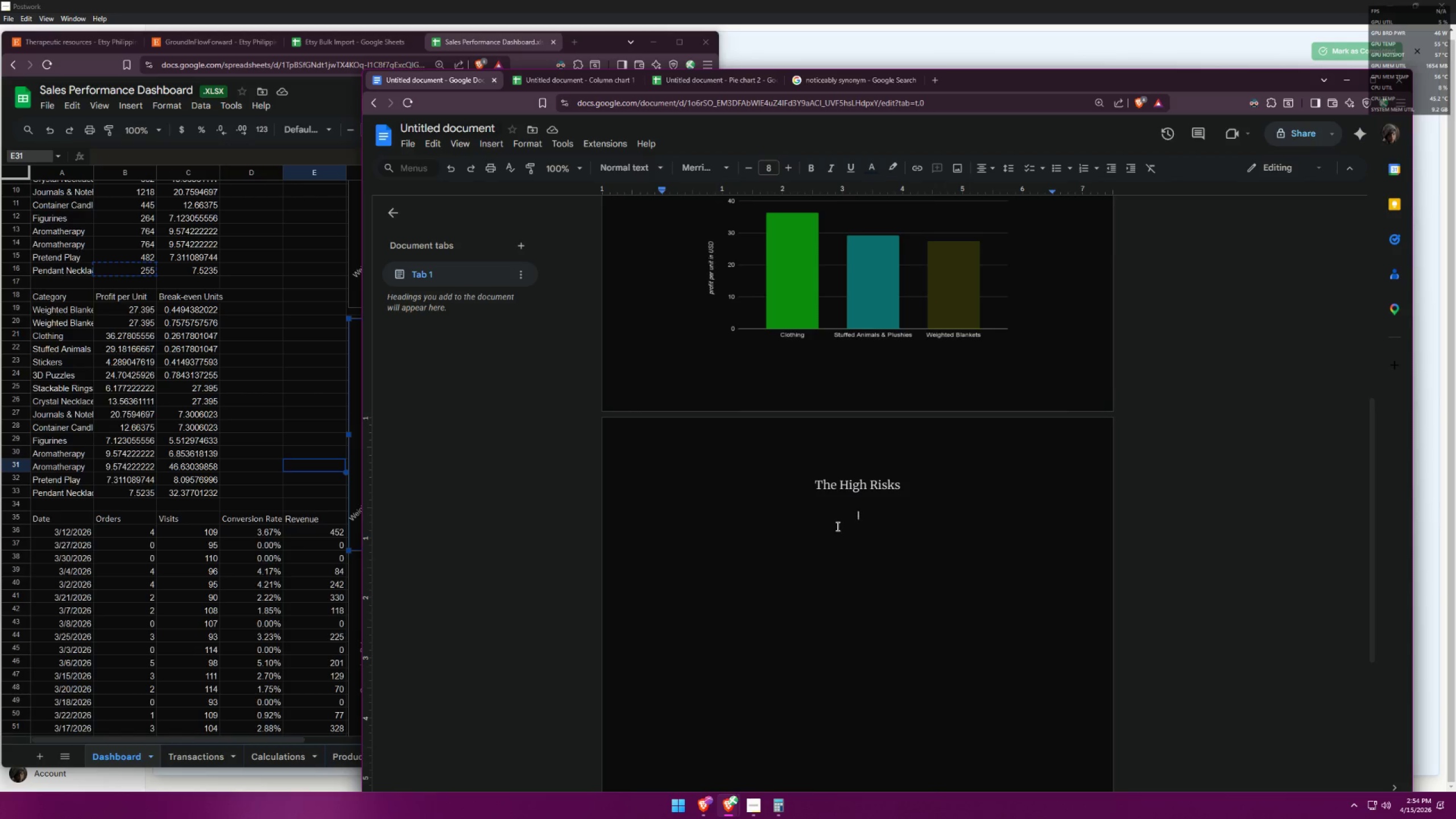 
key(Shift+T)
 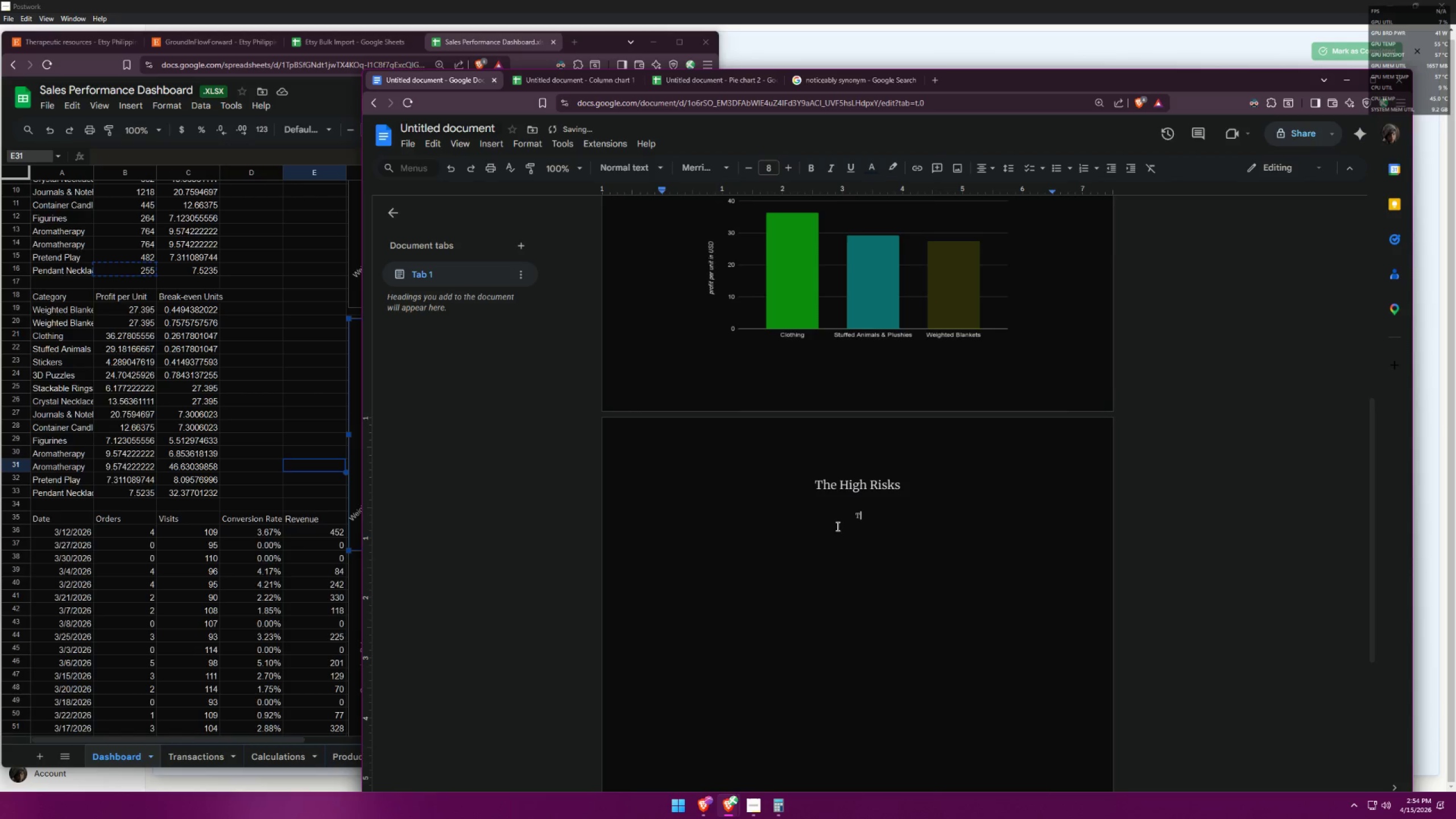 
key(Backspace)
 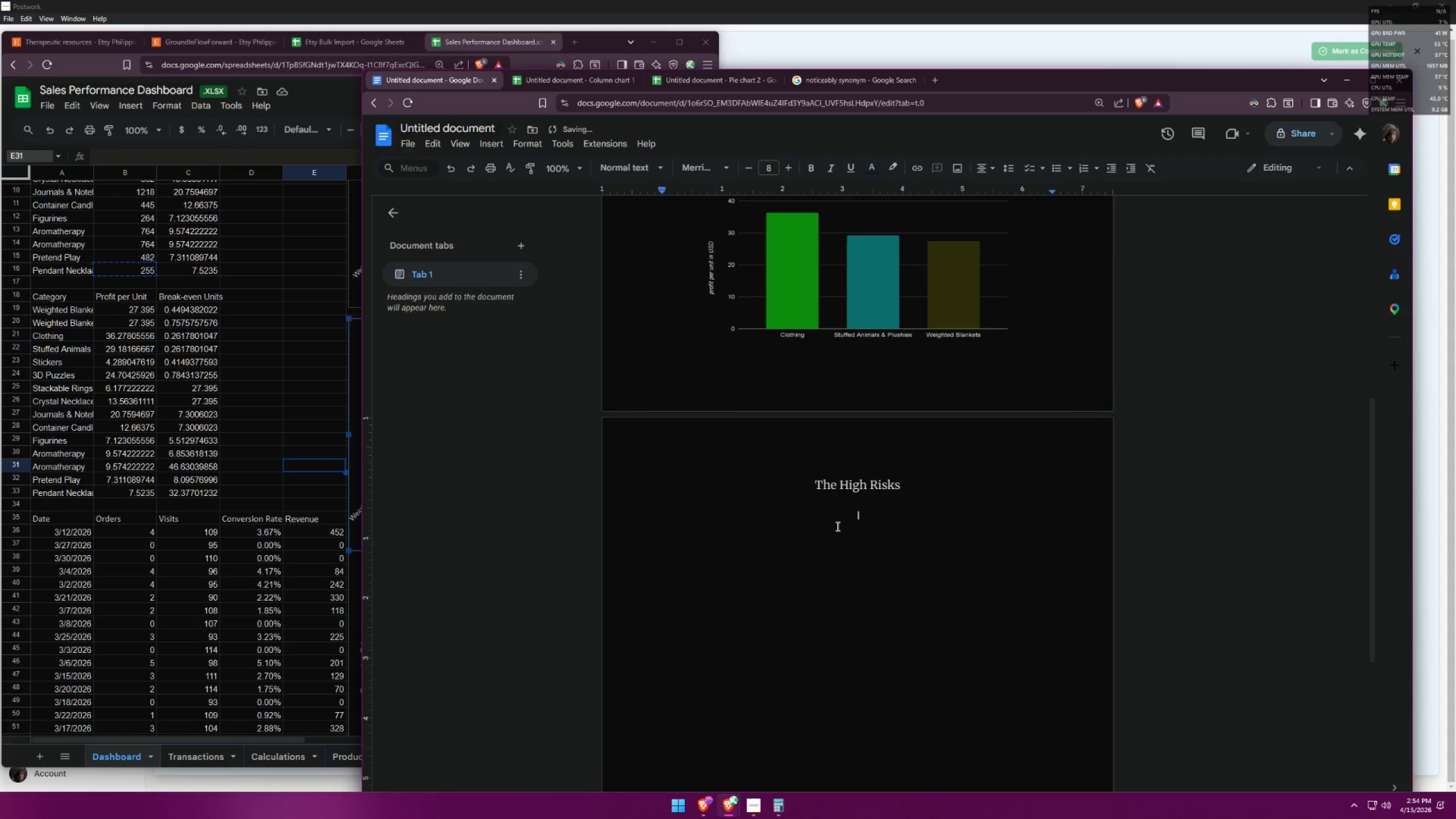 
key(Shift+ShiftLeft)
 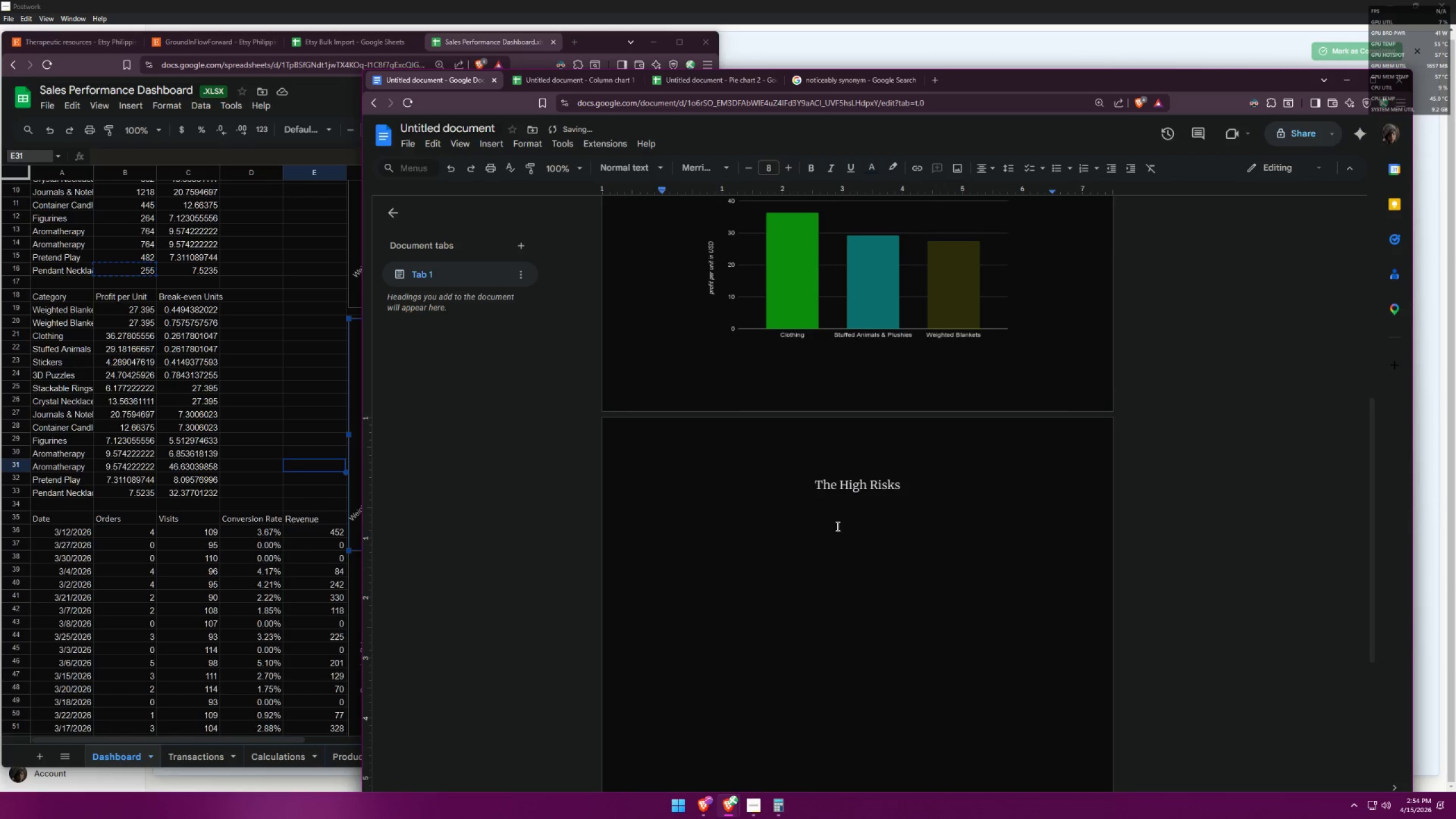 
key(Alt+AltLeft)
 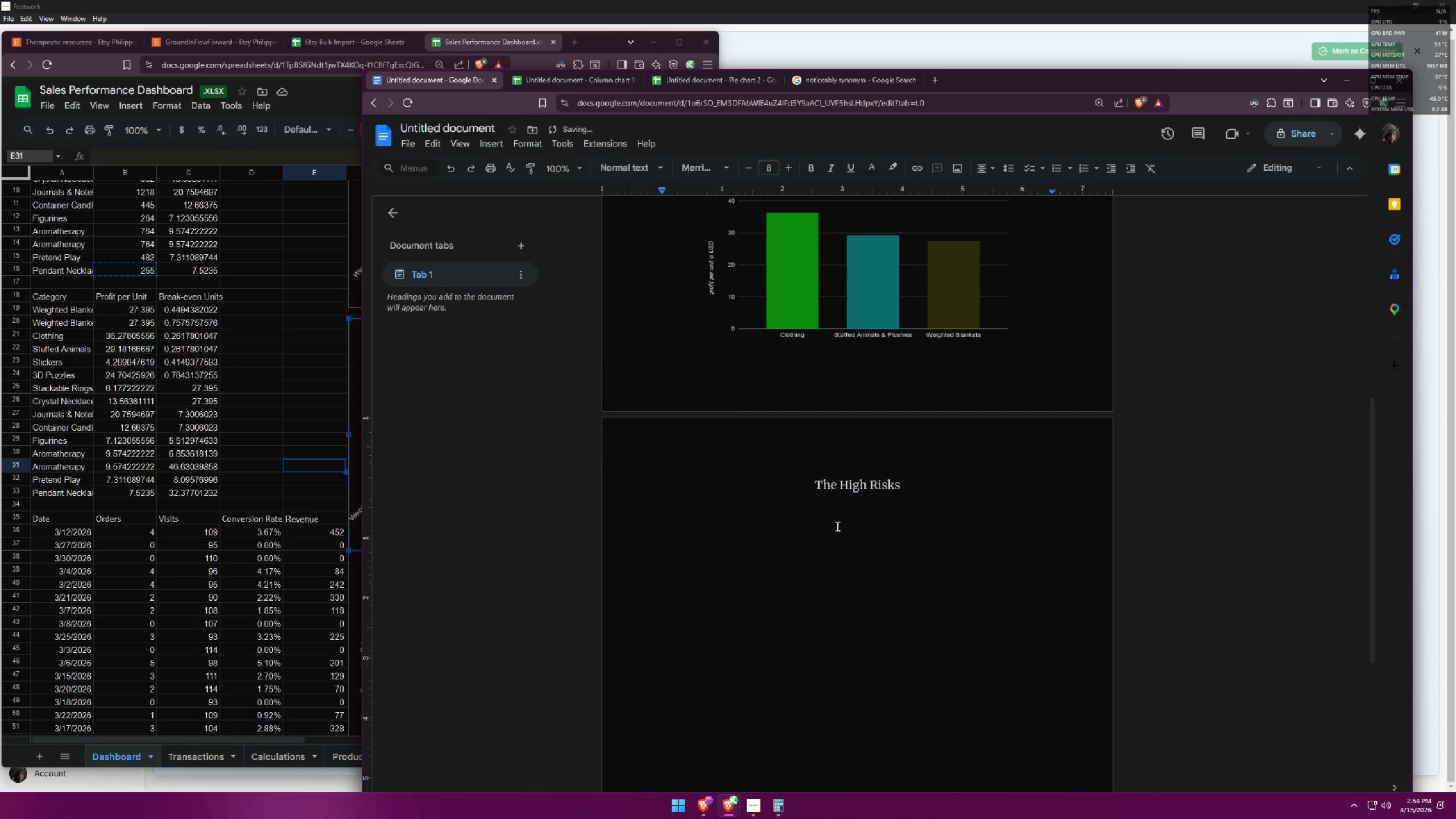 
key(Alt+Tab)
 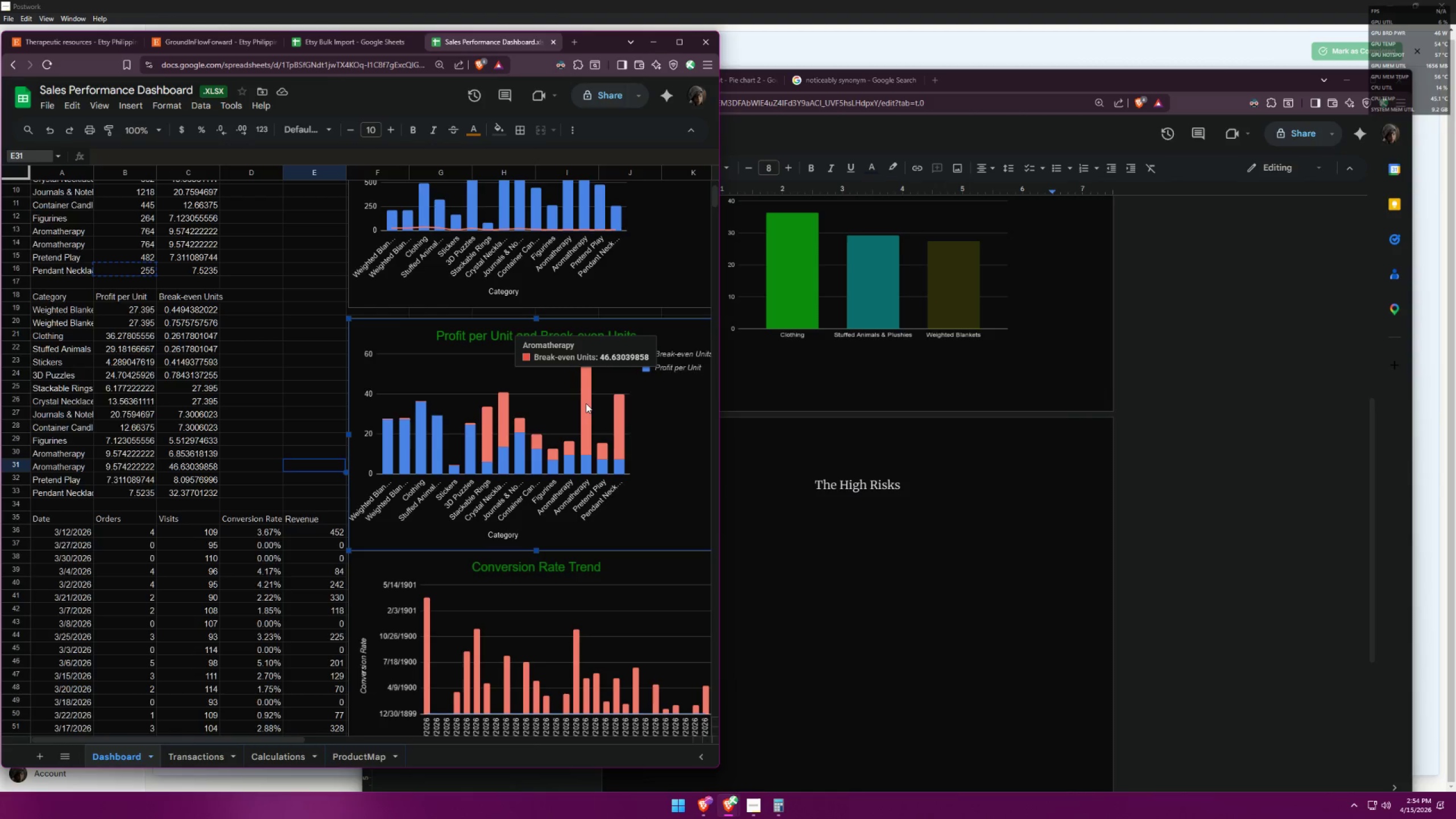 
left_click([51, 234])
 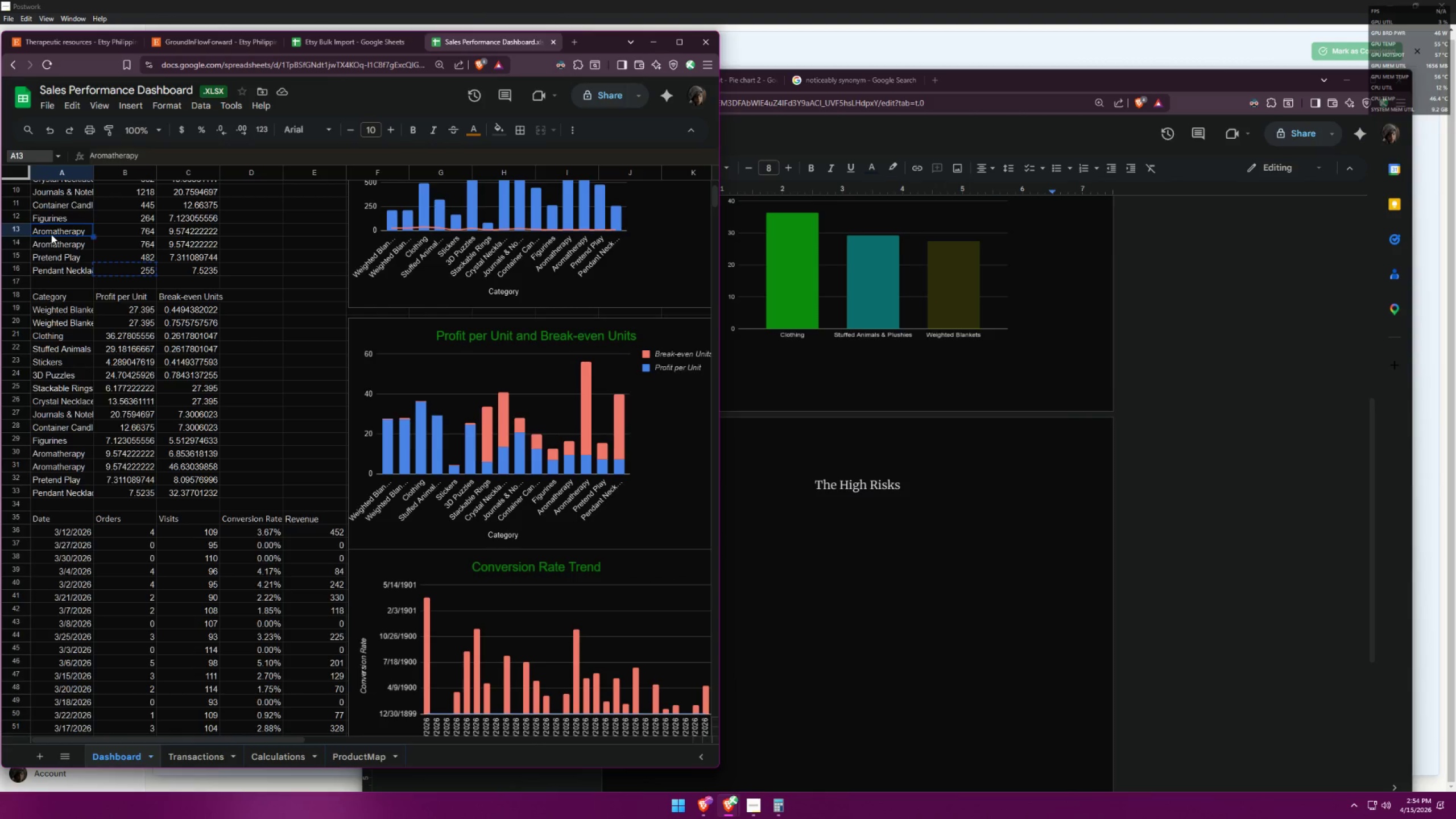 
key(Control+ControlLeft)
 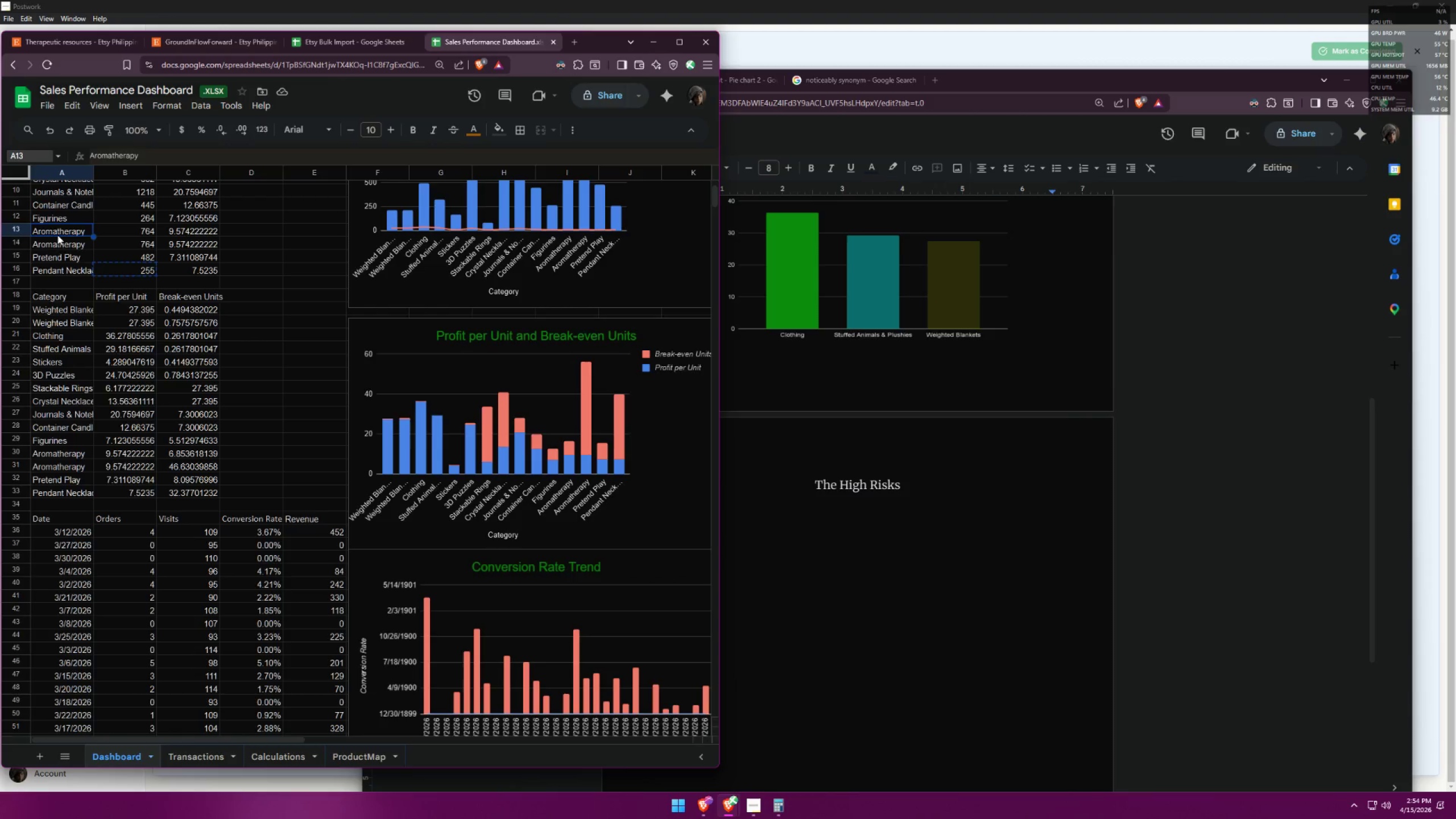 
key(Control+C)
 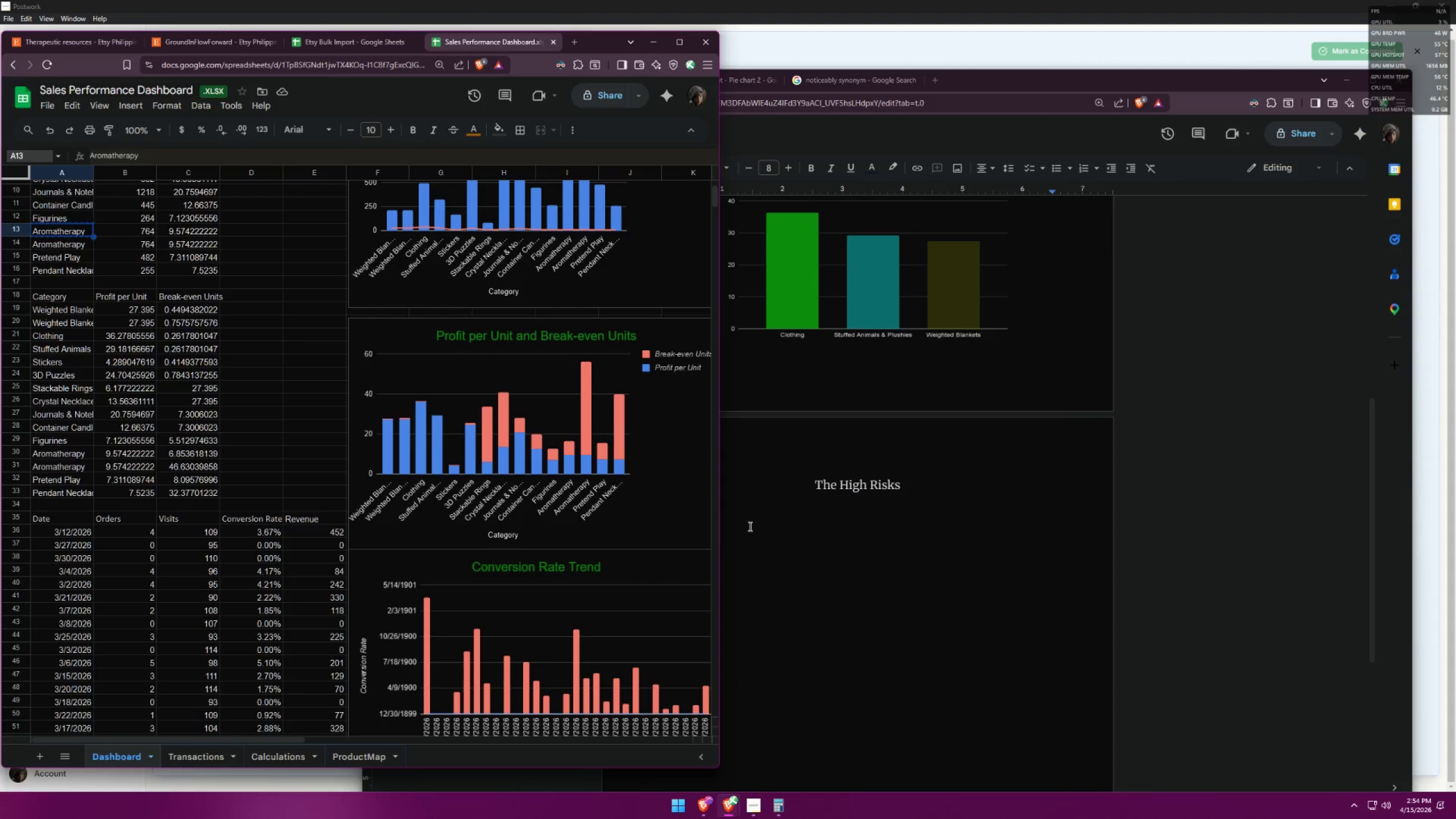 
left_click([806, 514])
 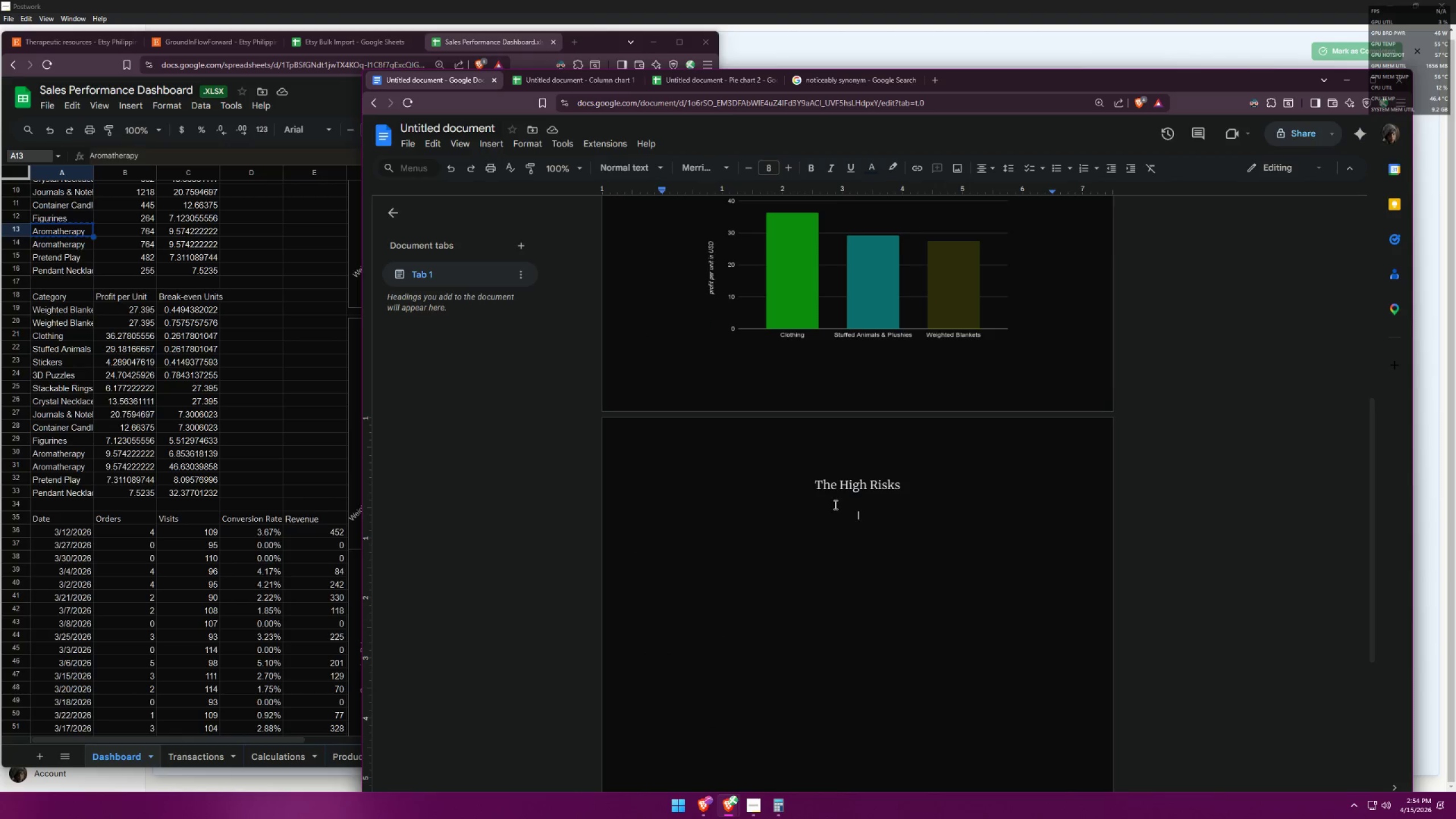 
key(Control+ControlLeft)
 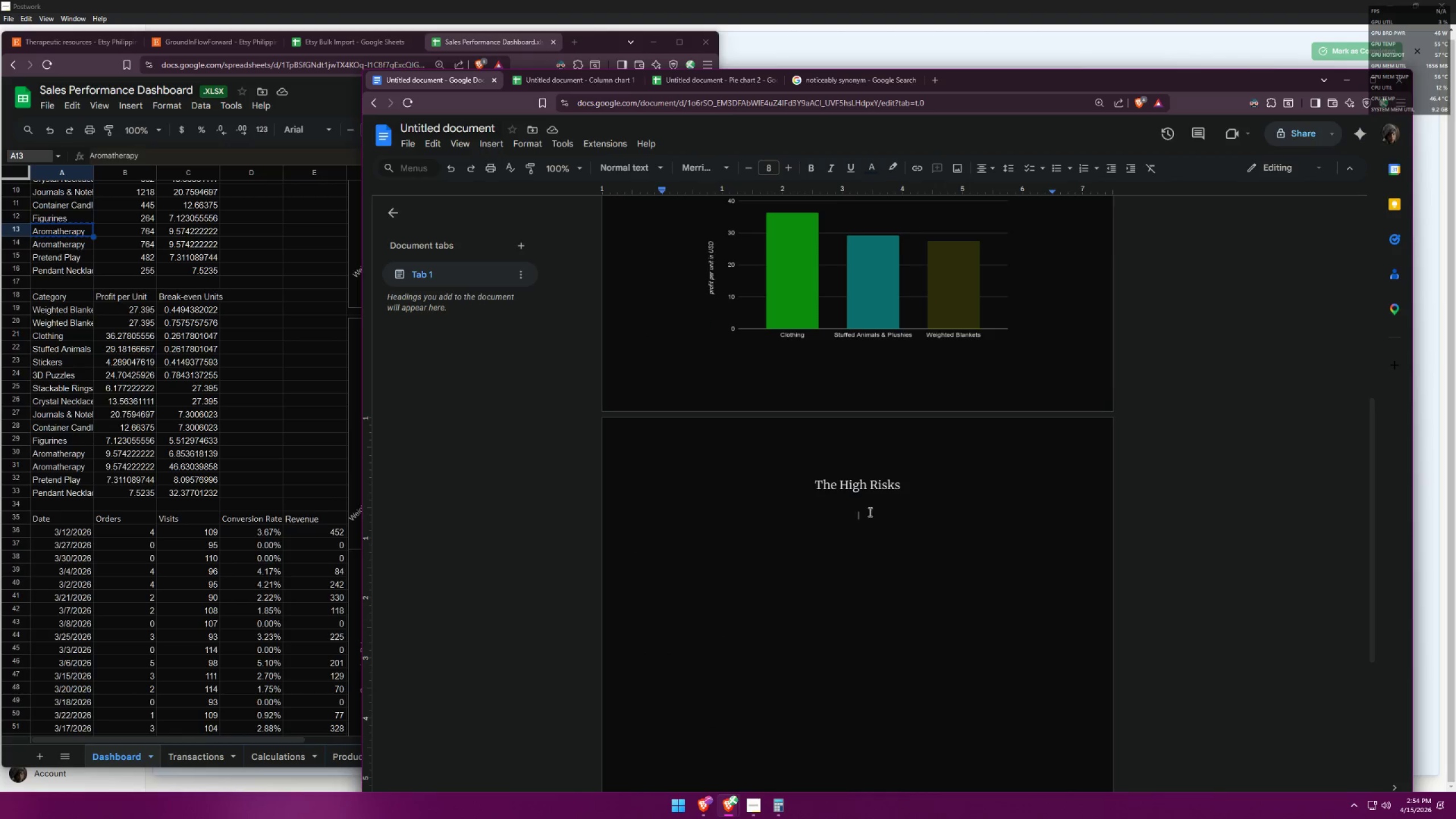 
key(Control+V)
 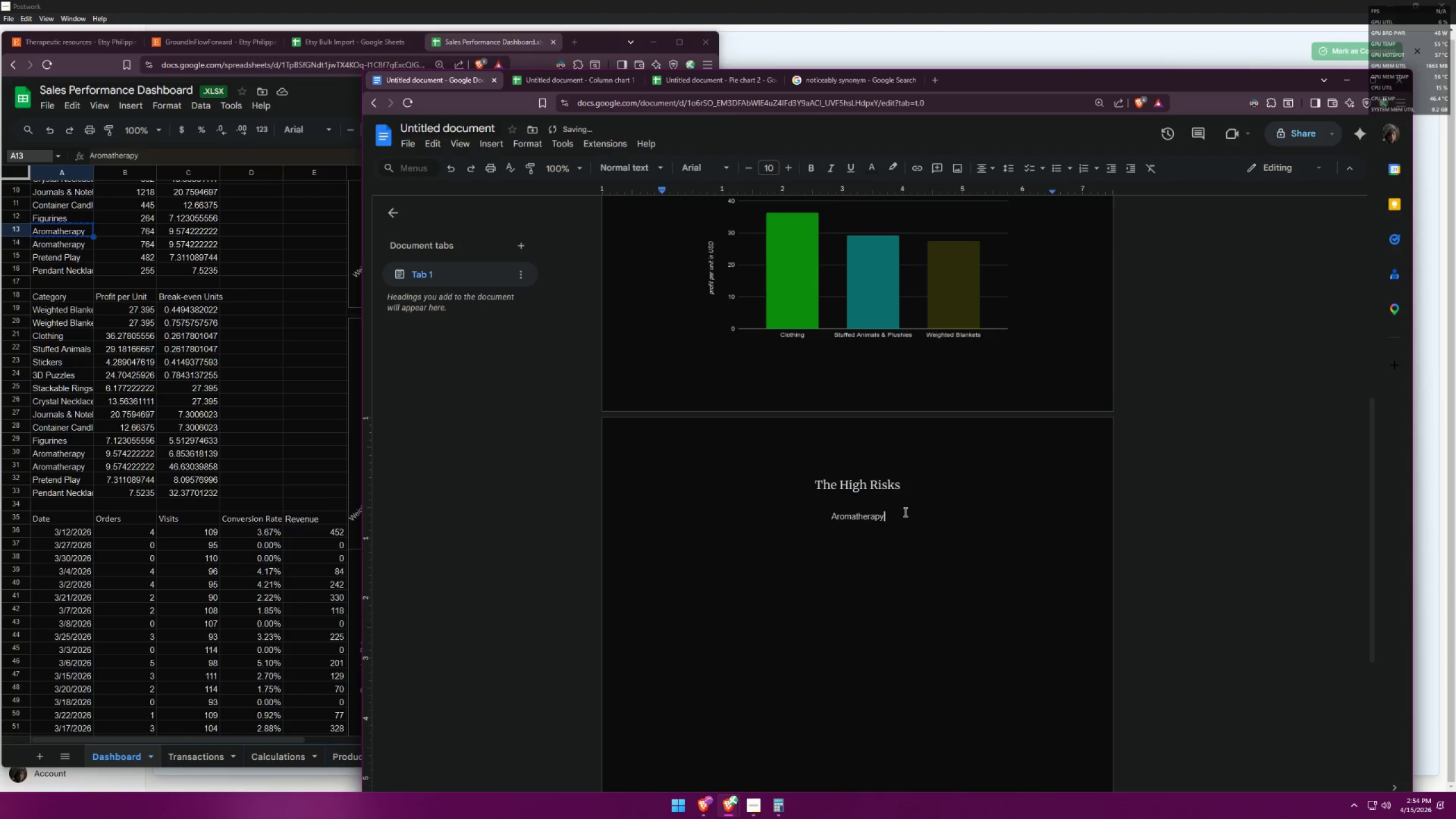 
key(Comma)
 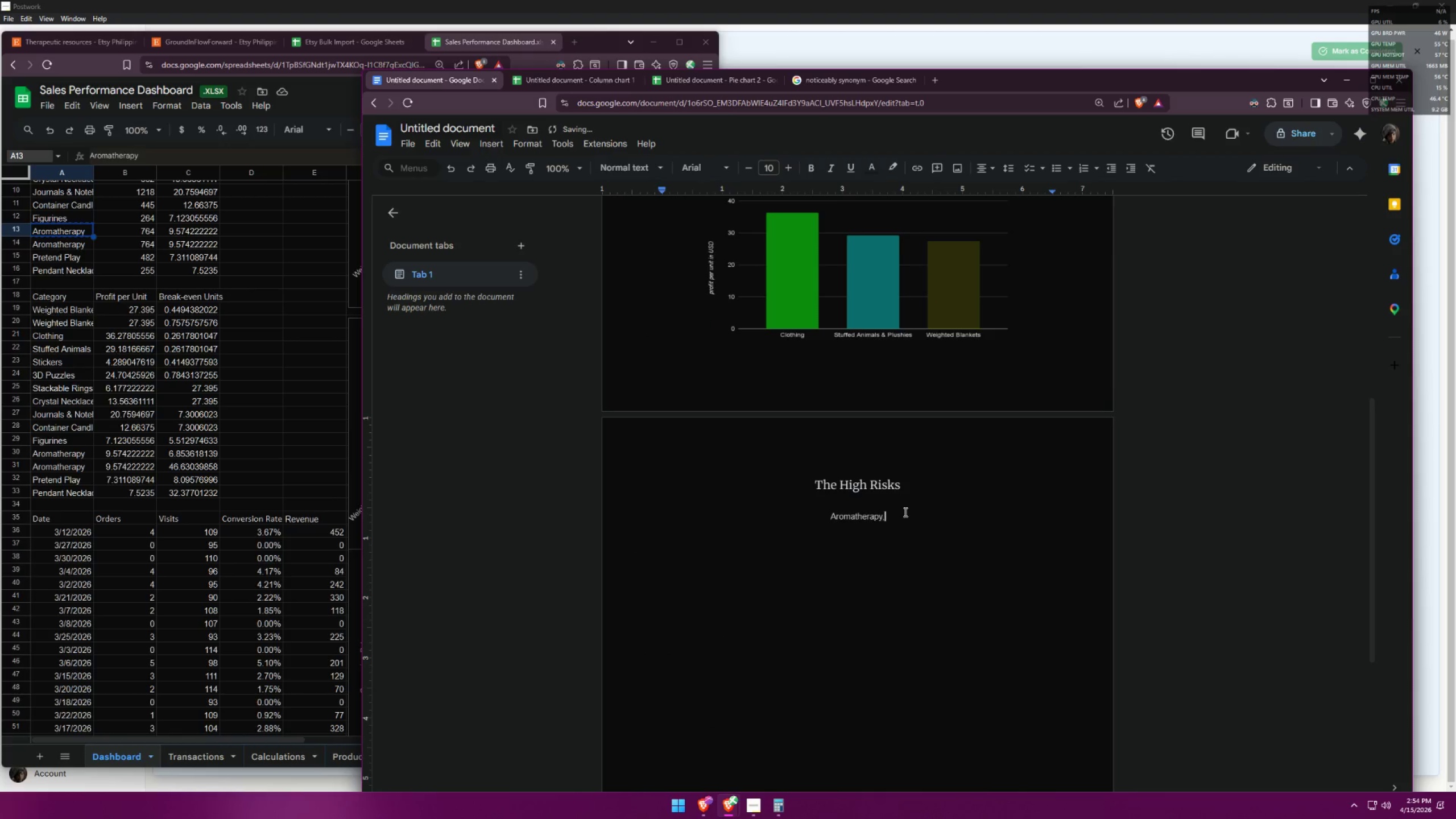 
key(Alt+AltLeft)
 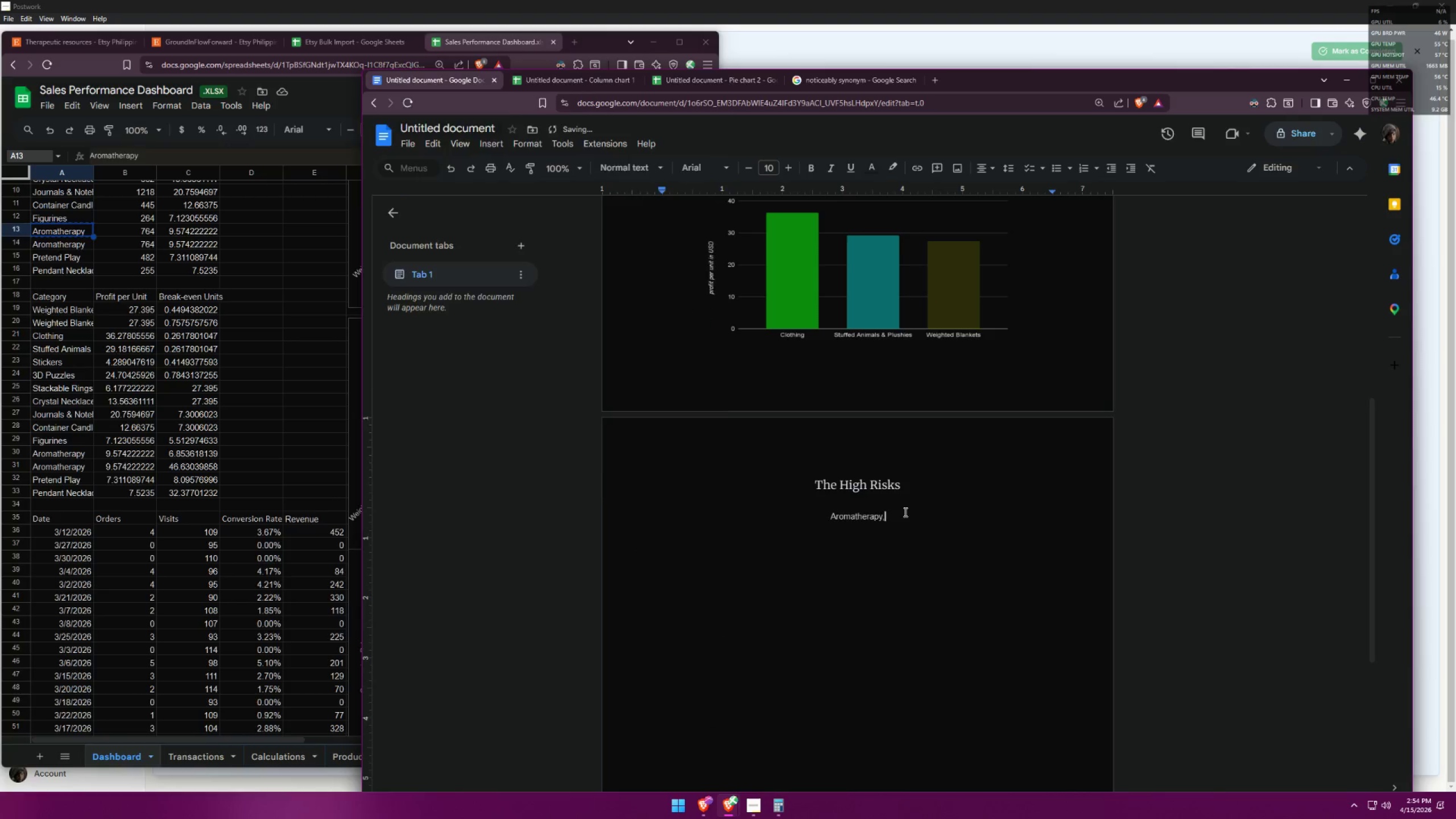 
key(Alt+Tab)
 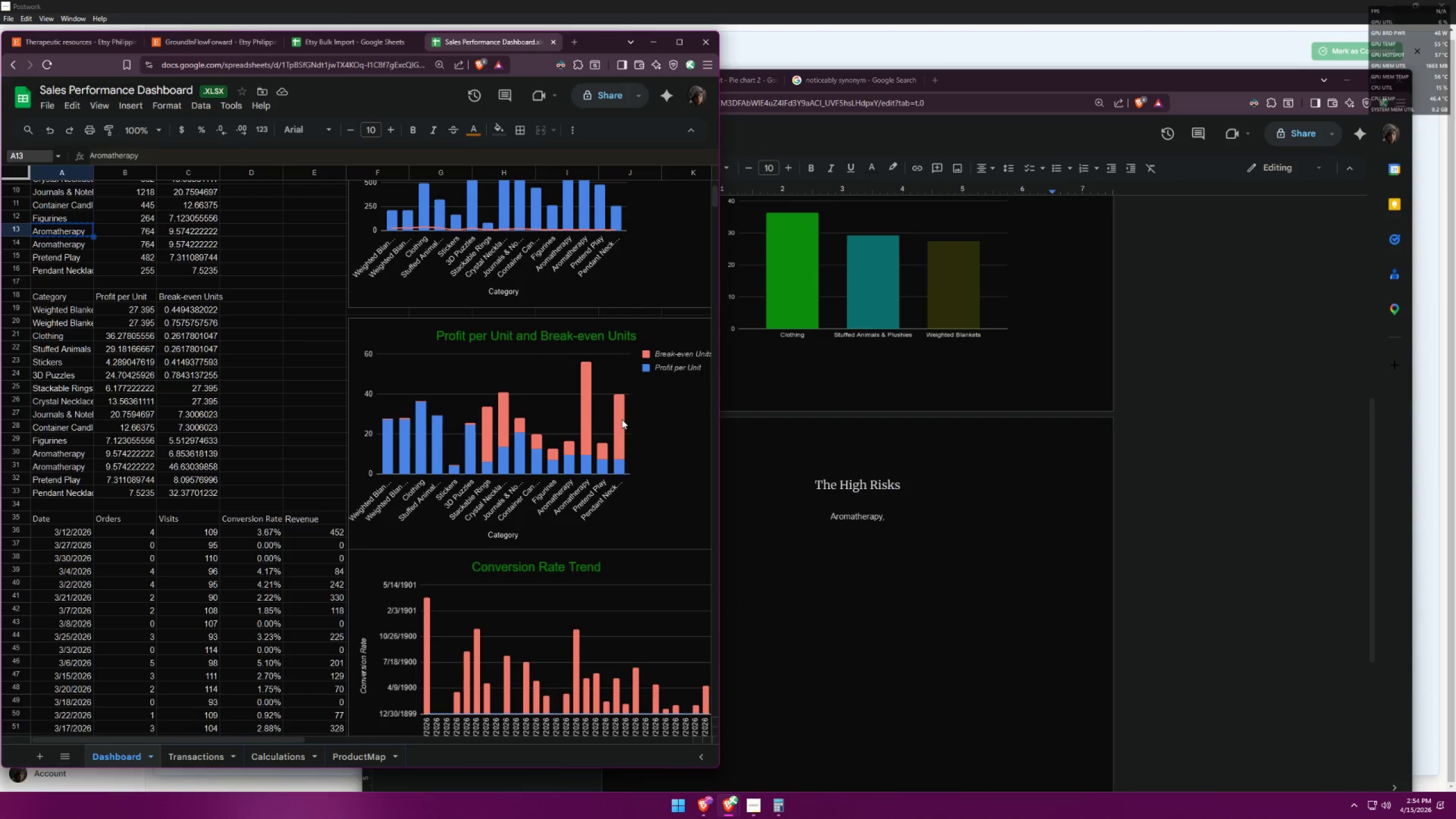 
left_click([619, 418])
 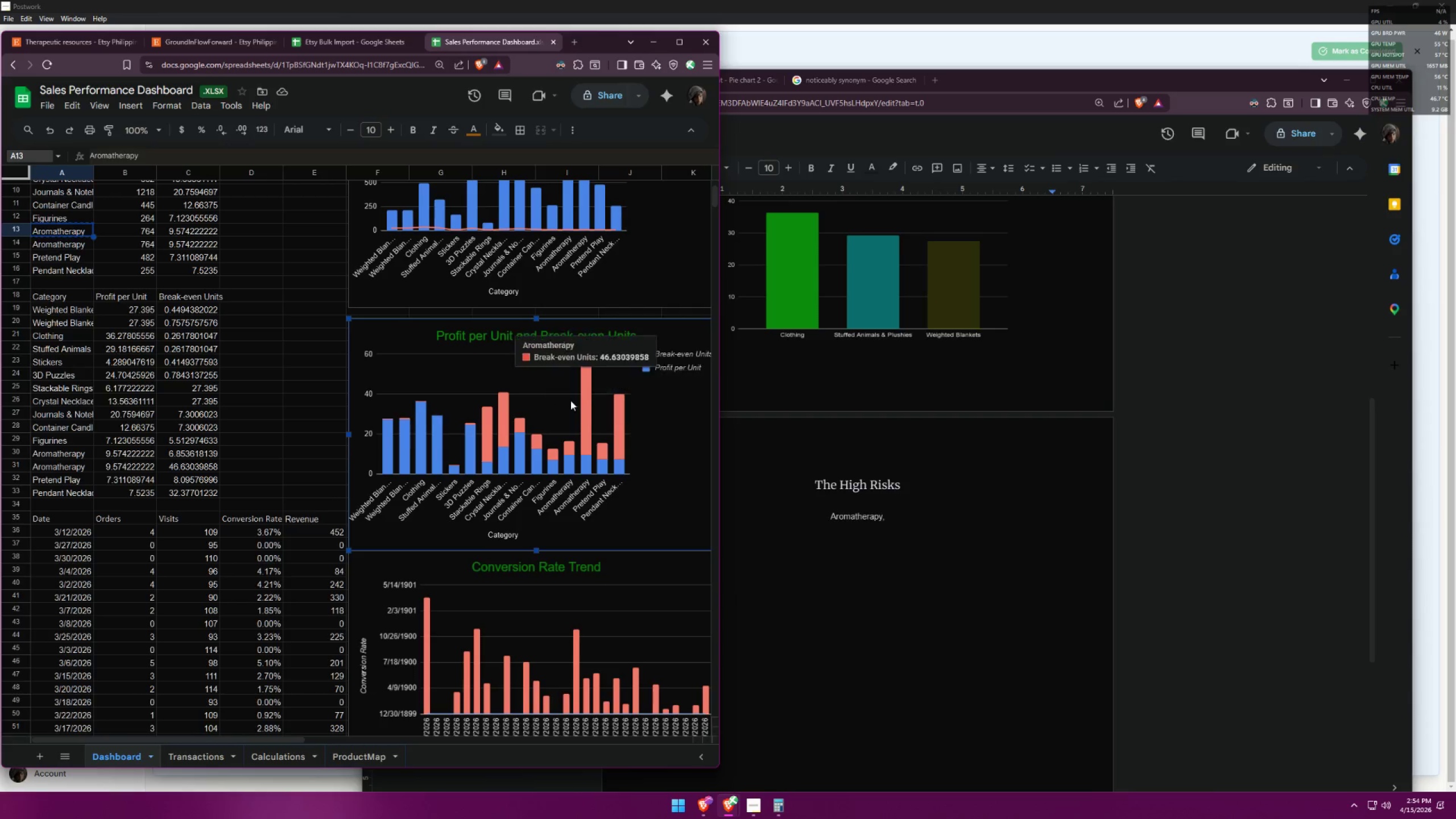 
left_click([70, 268])
 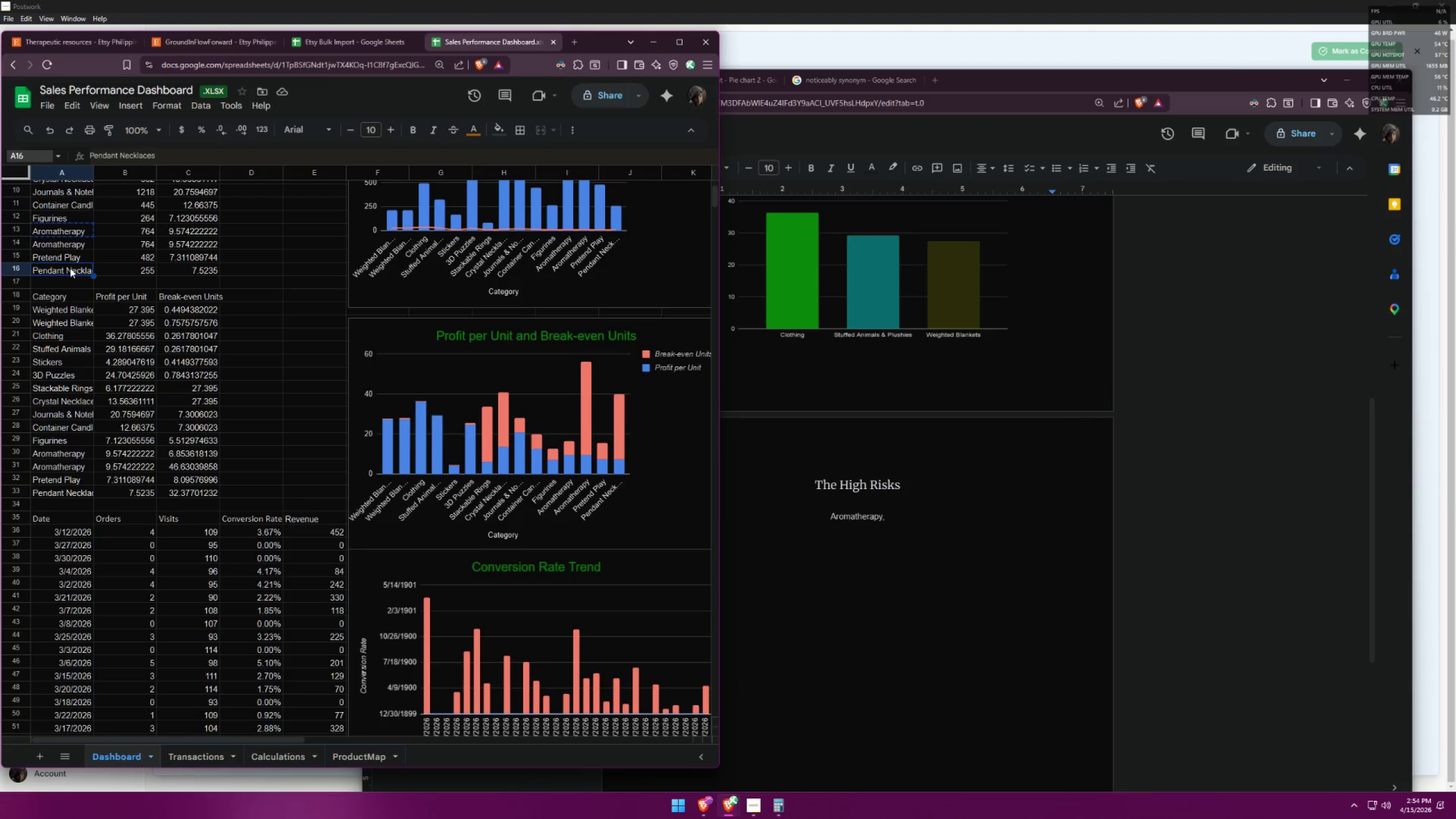 
key(Control+ControlLeft)
 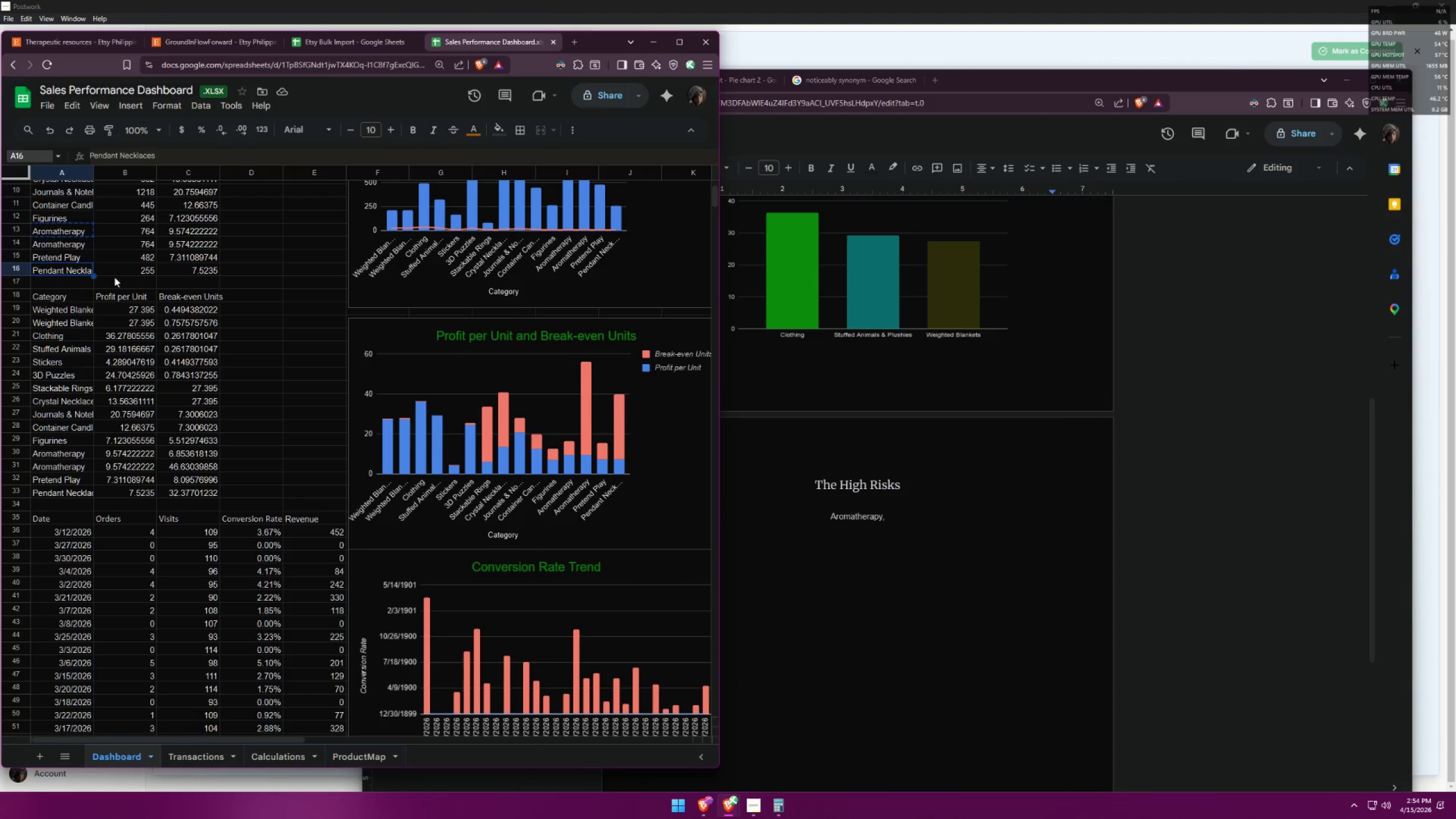 
key(Control+C)
 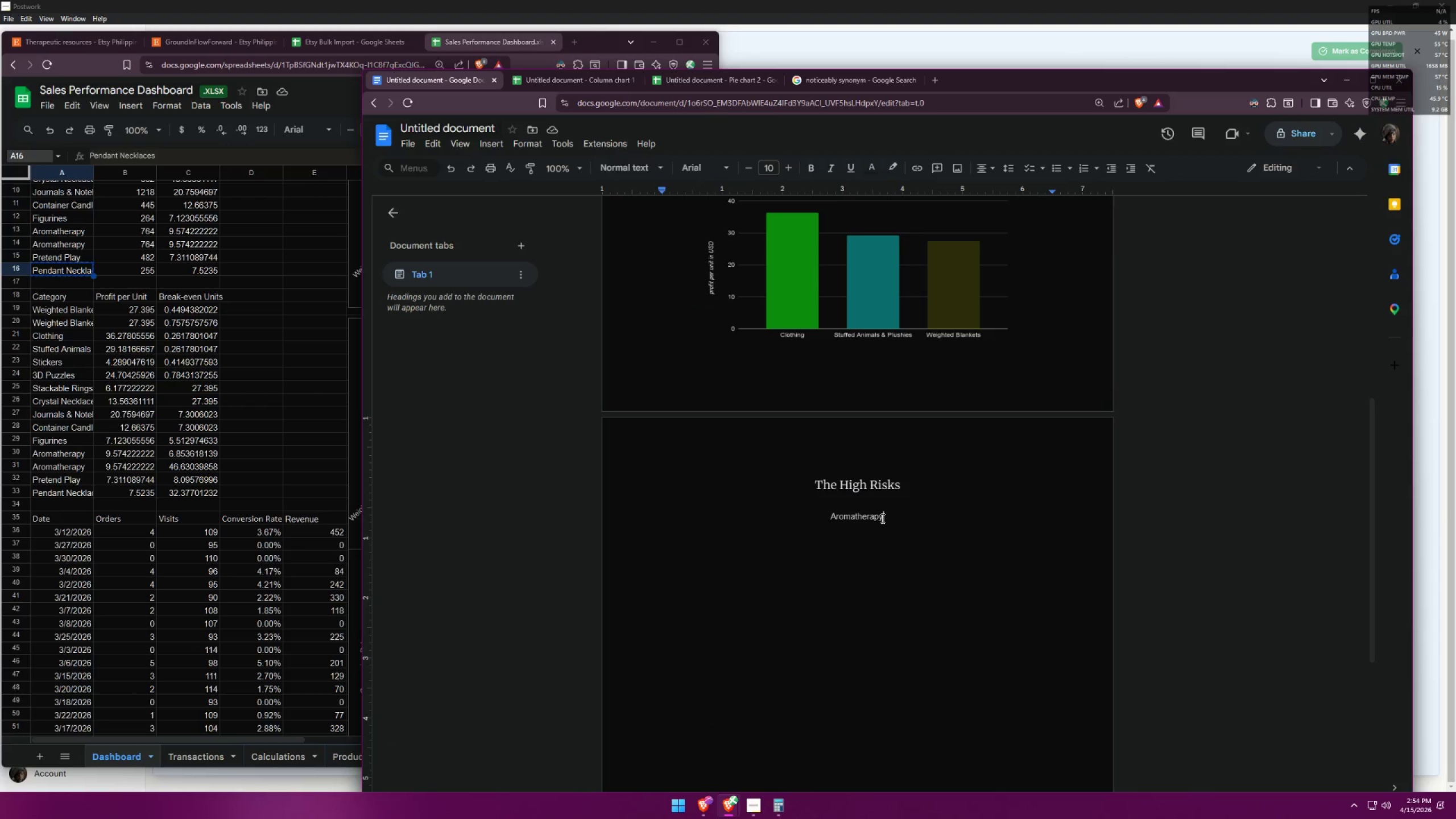 
double_click([888, 517])
 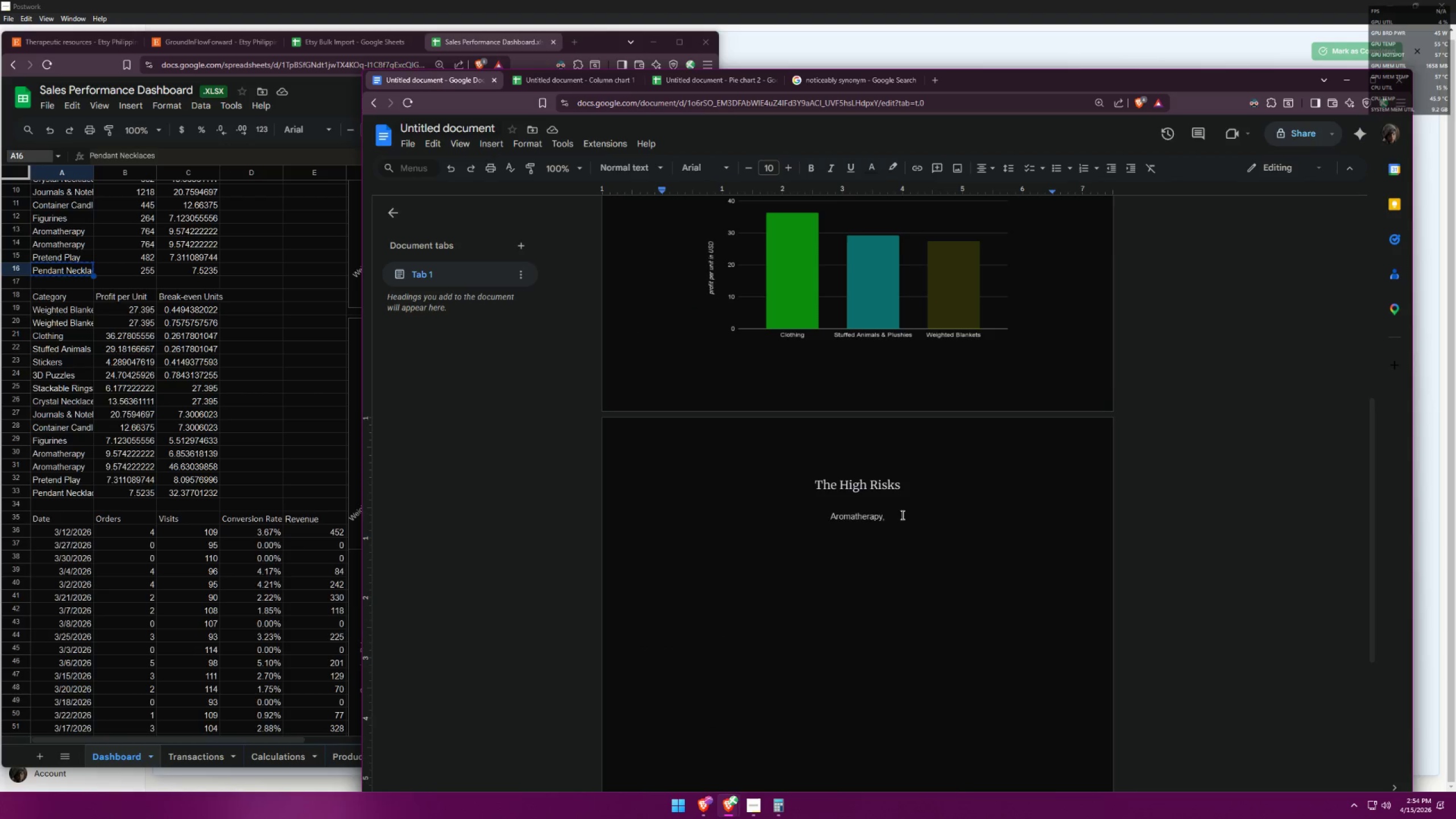 
key(Space)
 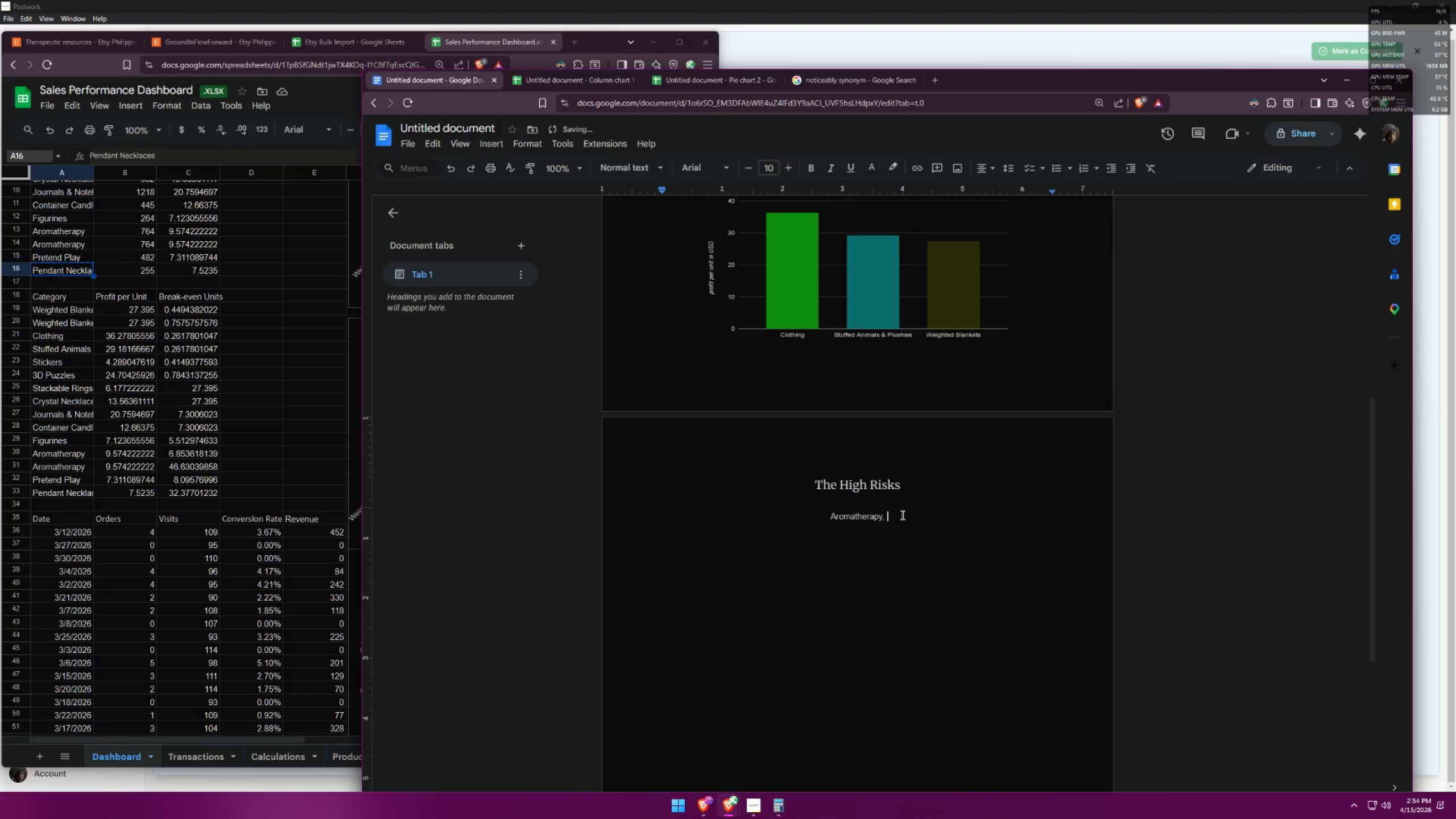 
key(Control+ControlLeft)
 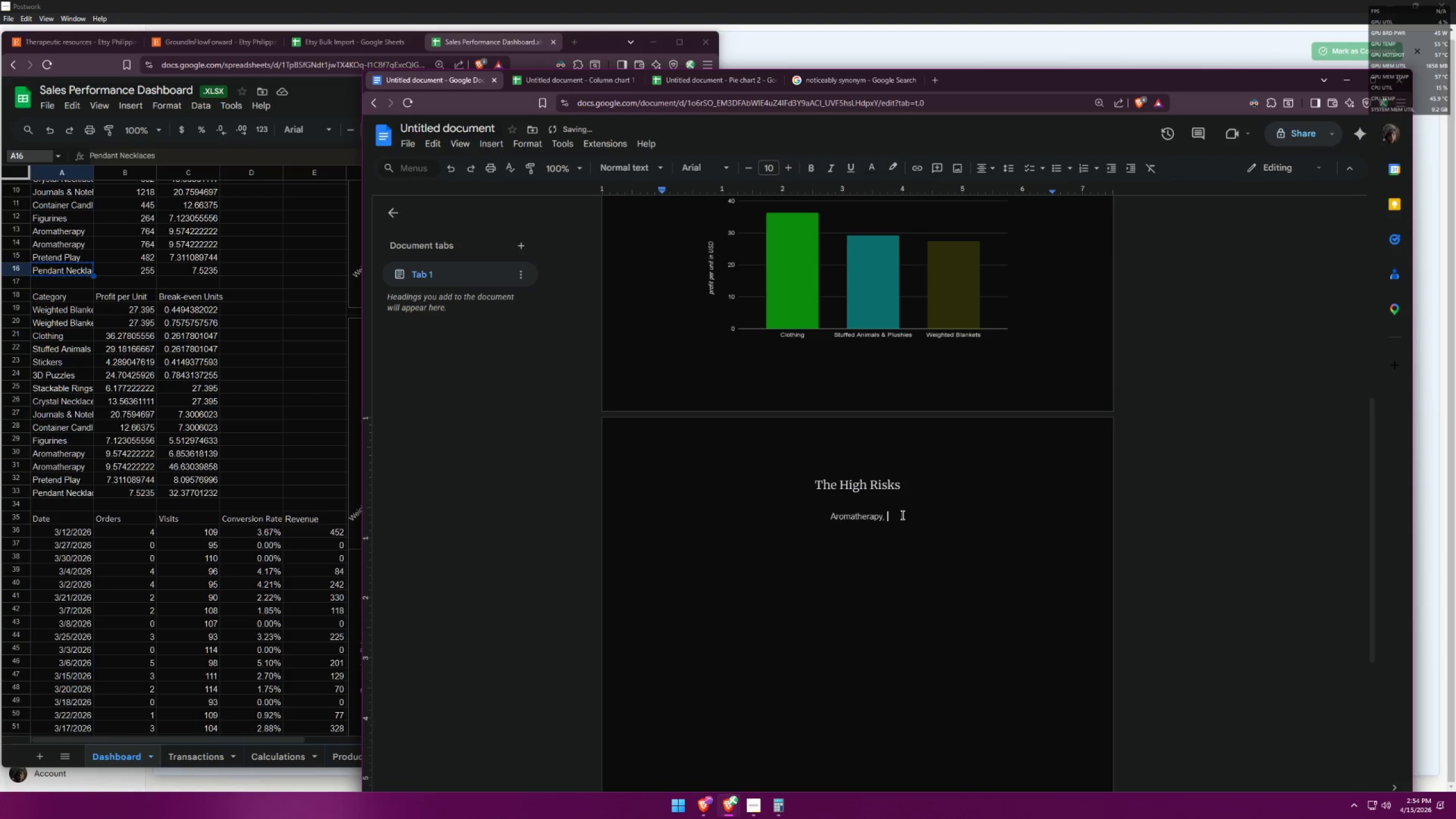 
key(Control+V)
 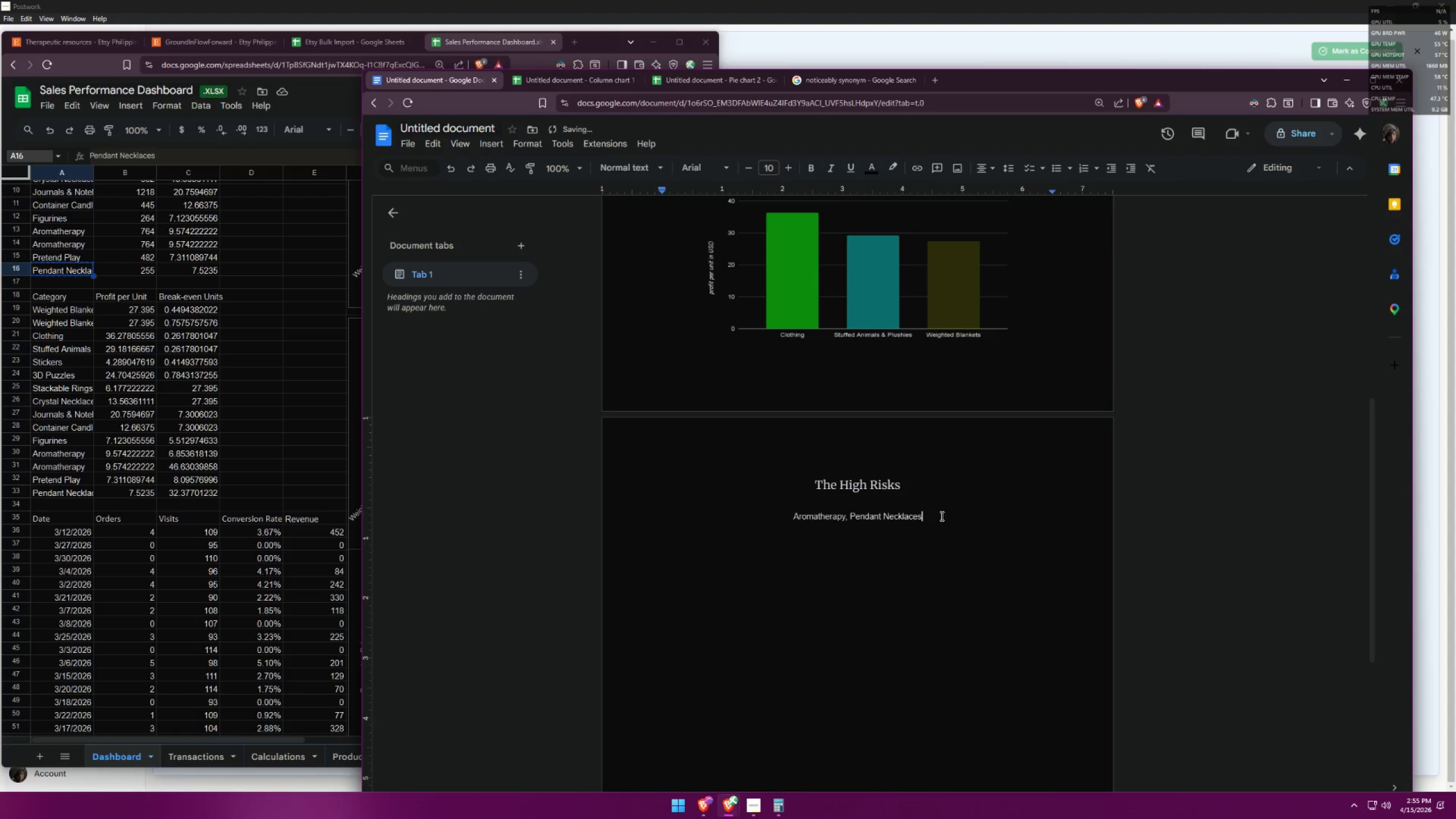 
key(Comma)
 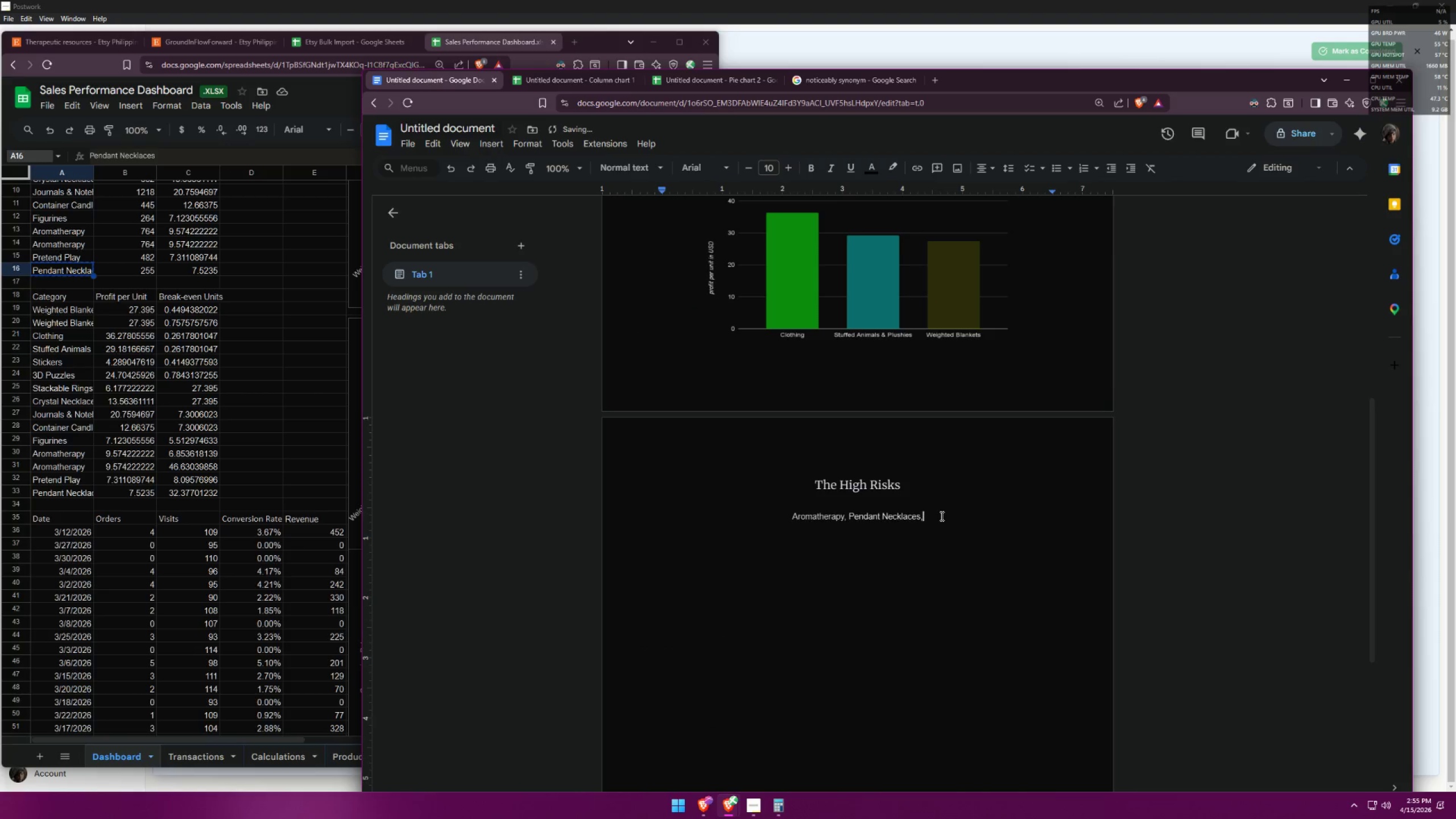 
key(Space)
 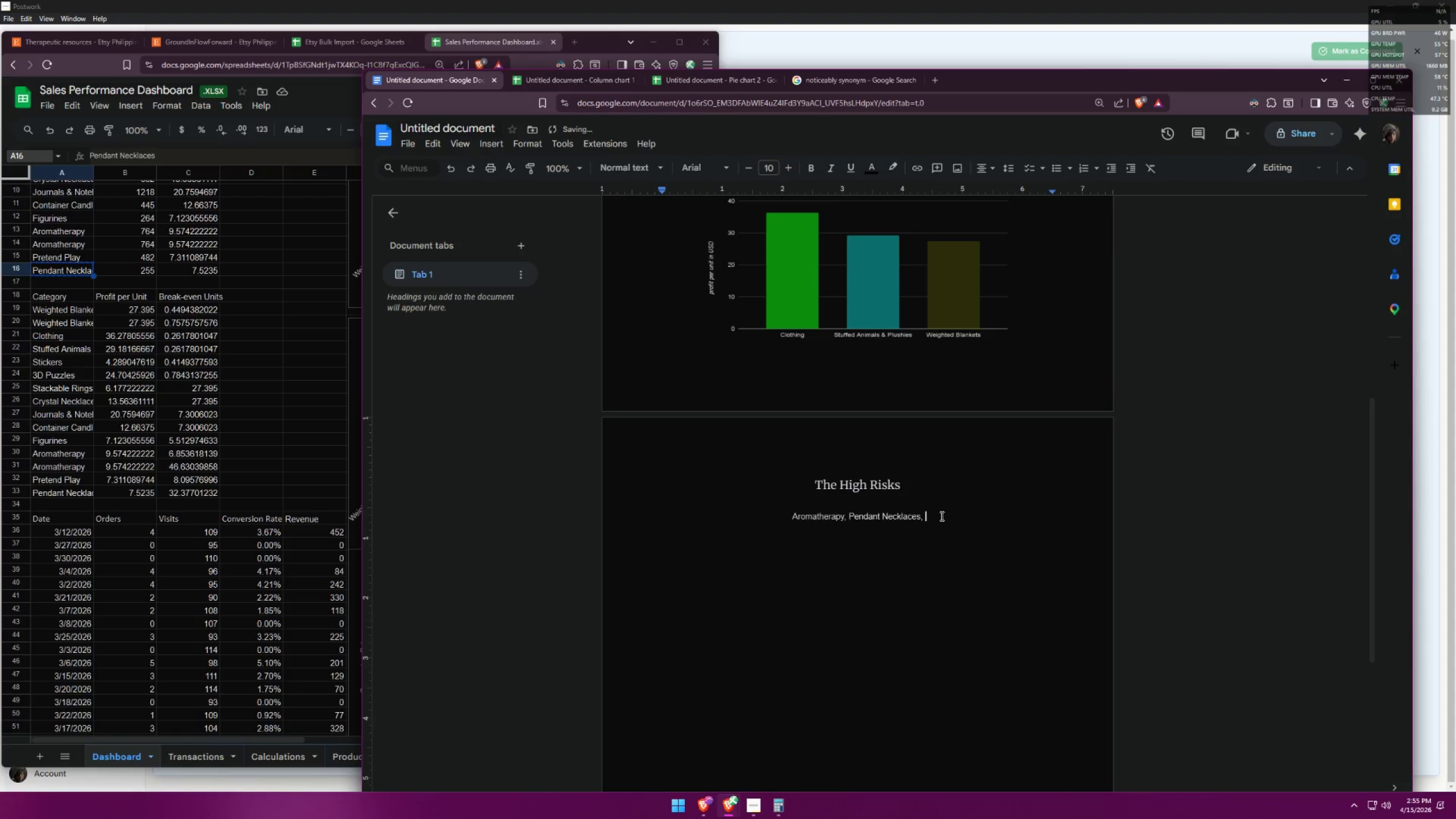 
key(Alt+AltLeft)
 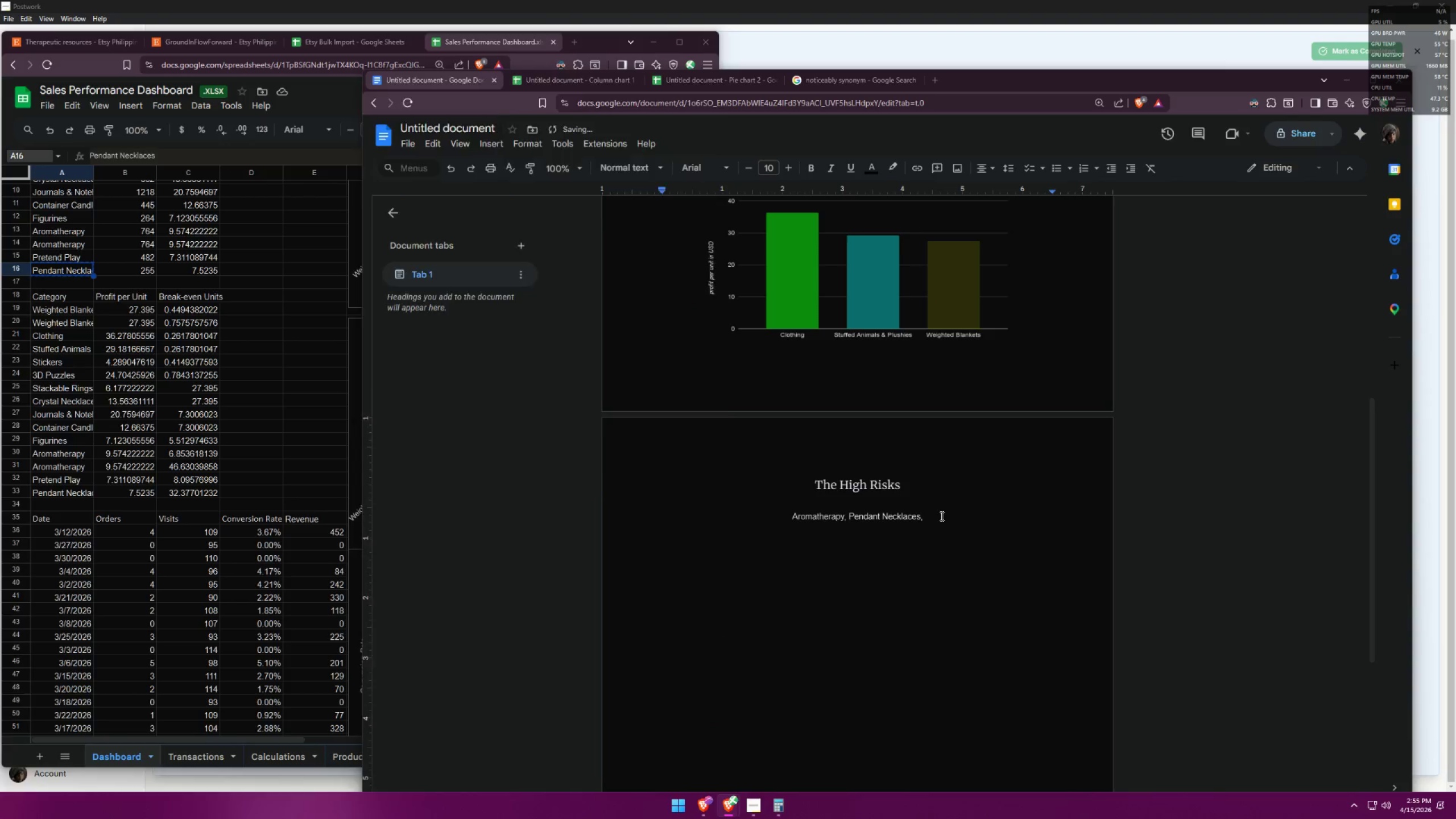 
key(Alt+Tab)
 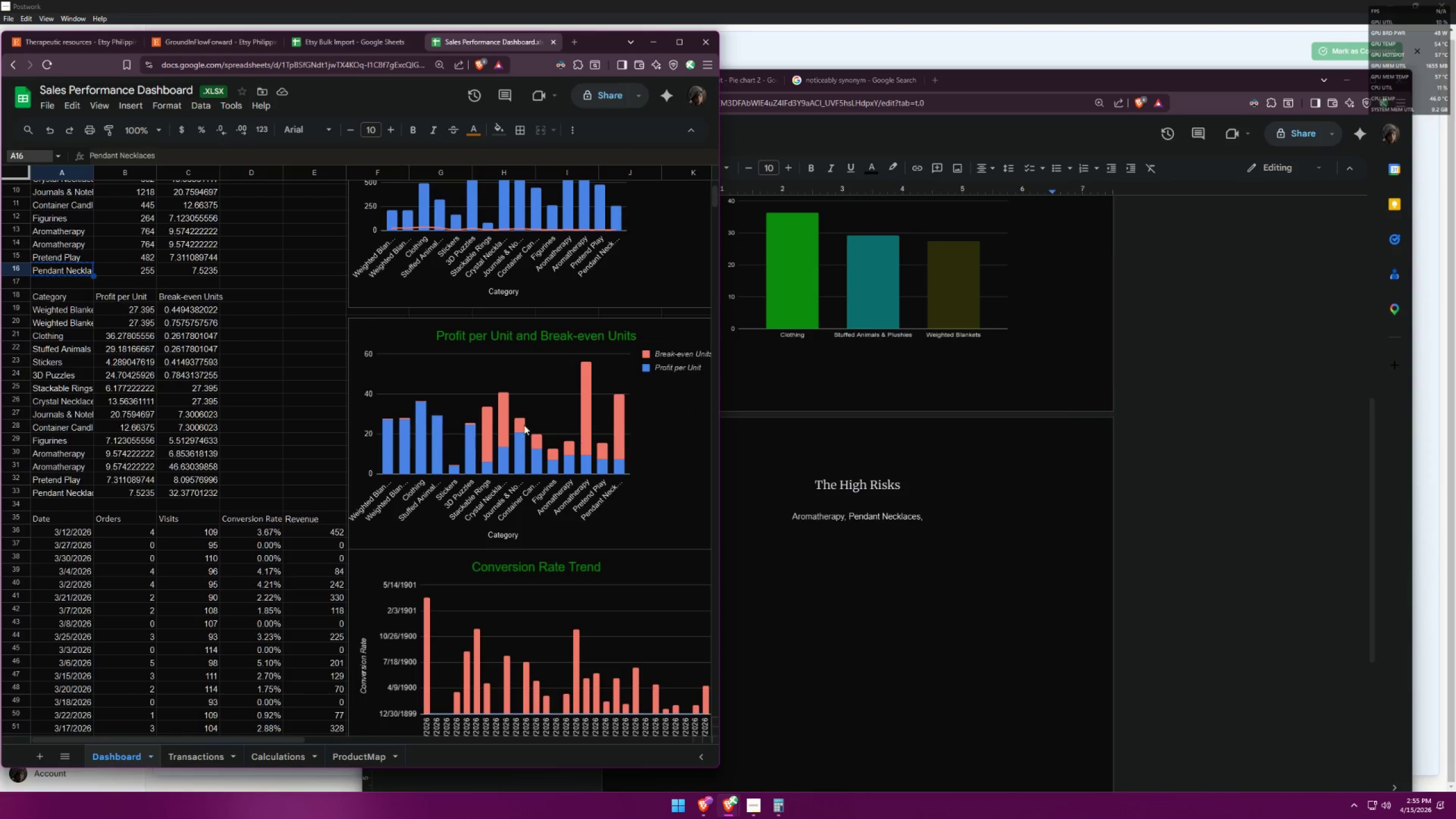 
left_click([504, 416])
 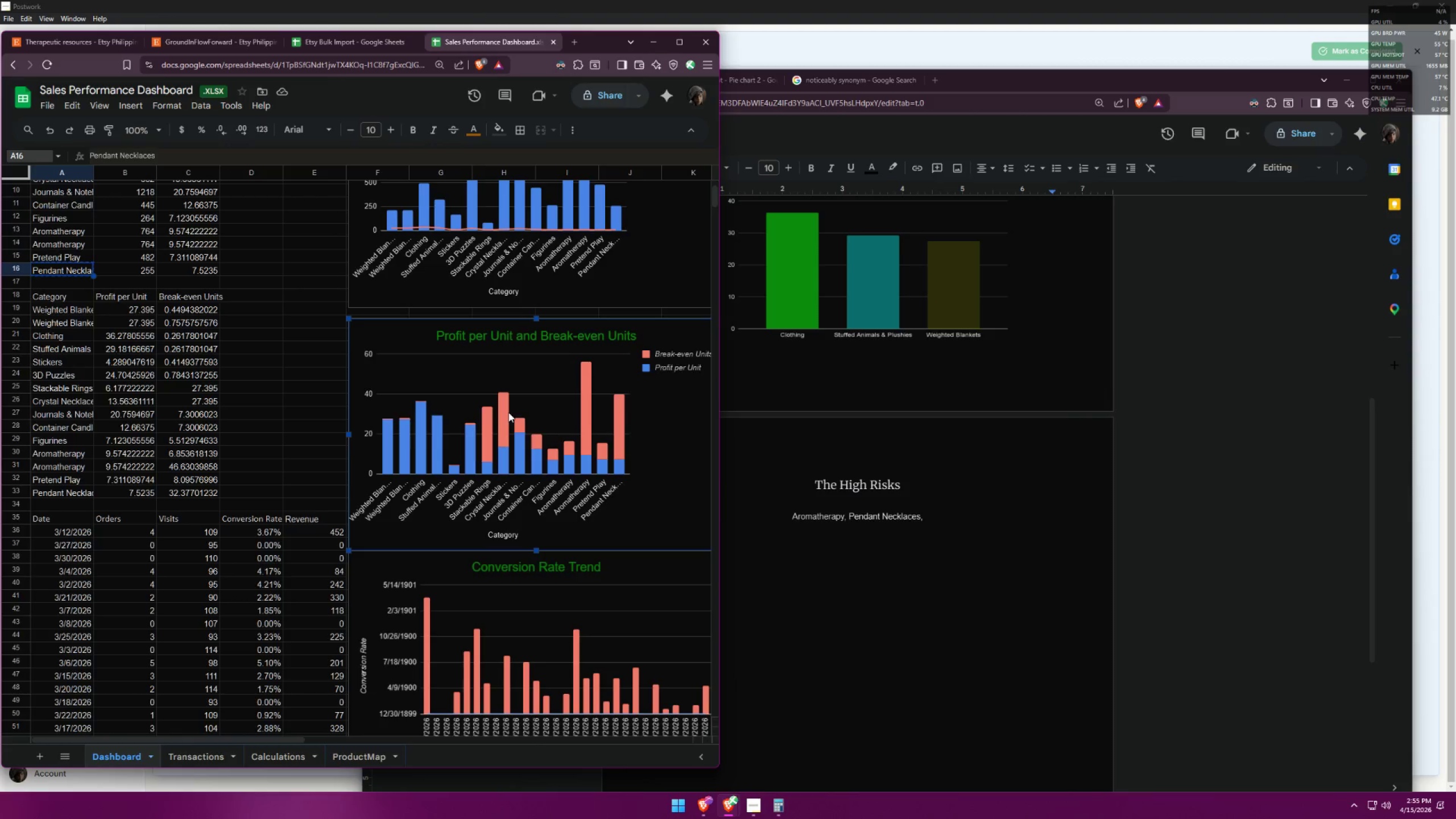 
wait(6.78)
 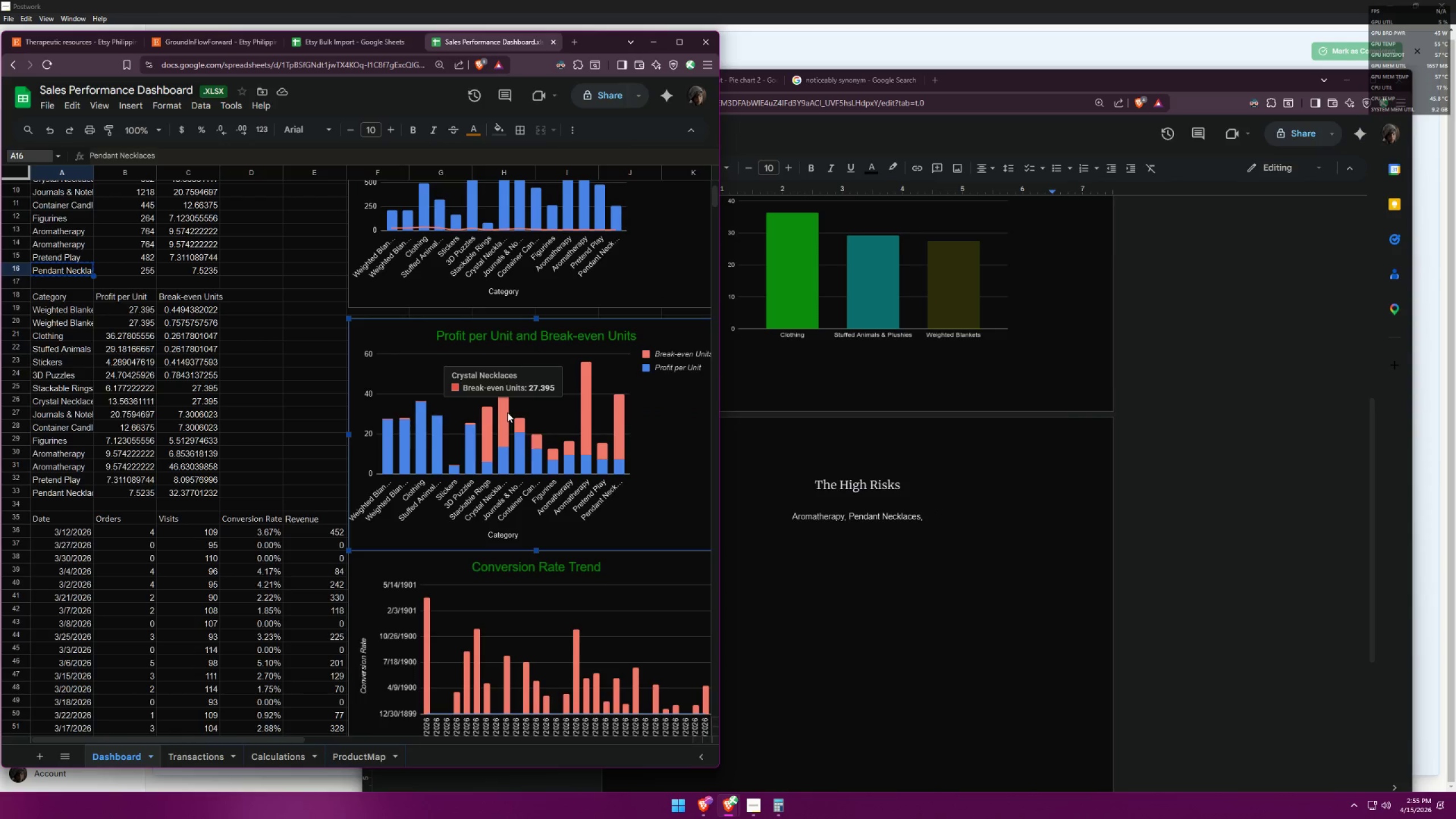 
scroll: coordinate [86, 253], scroll_direction: up, amount: 1.0
 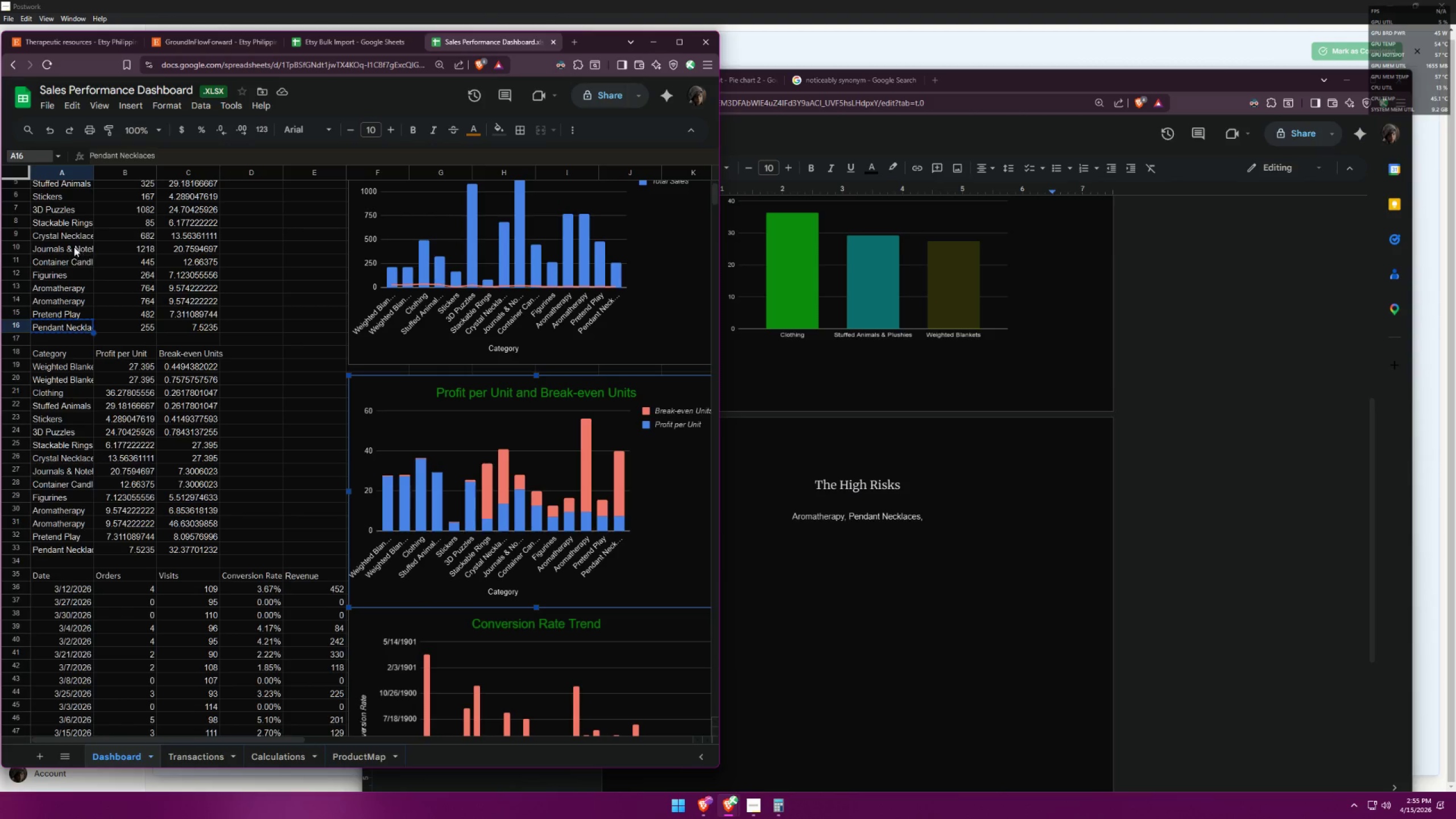 
left_click([72, 234])
 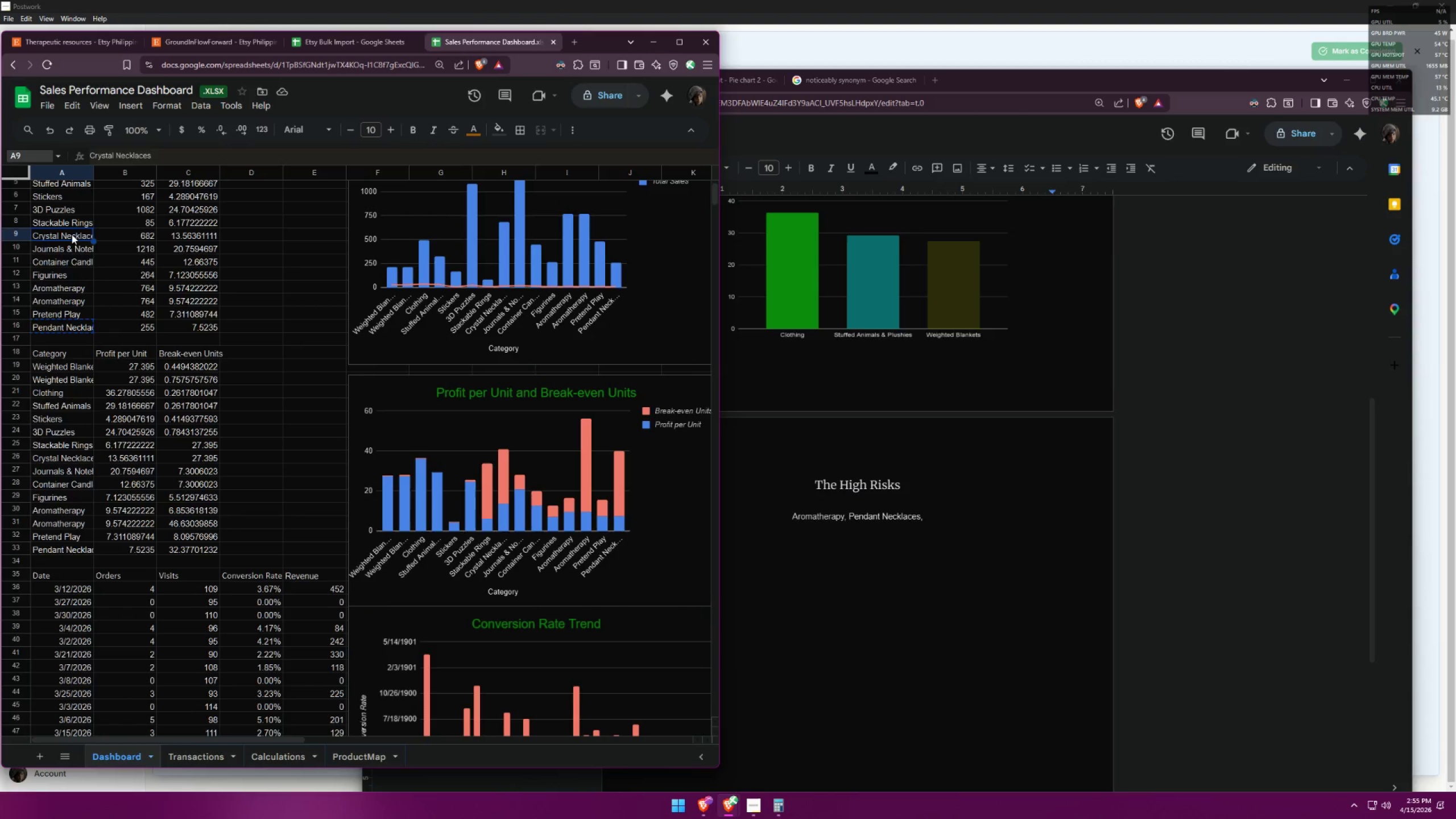 
key(Control+ControlLeft)
 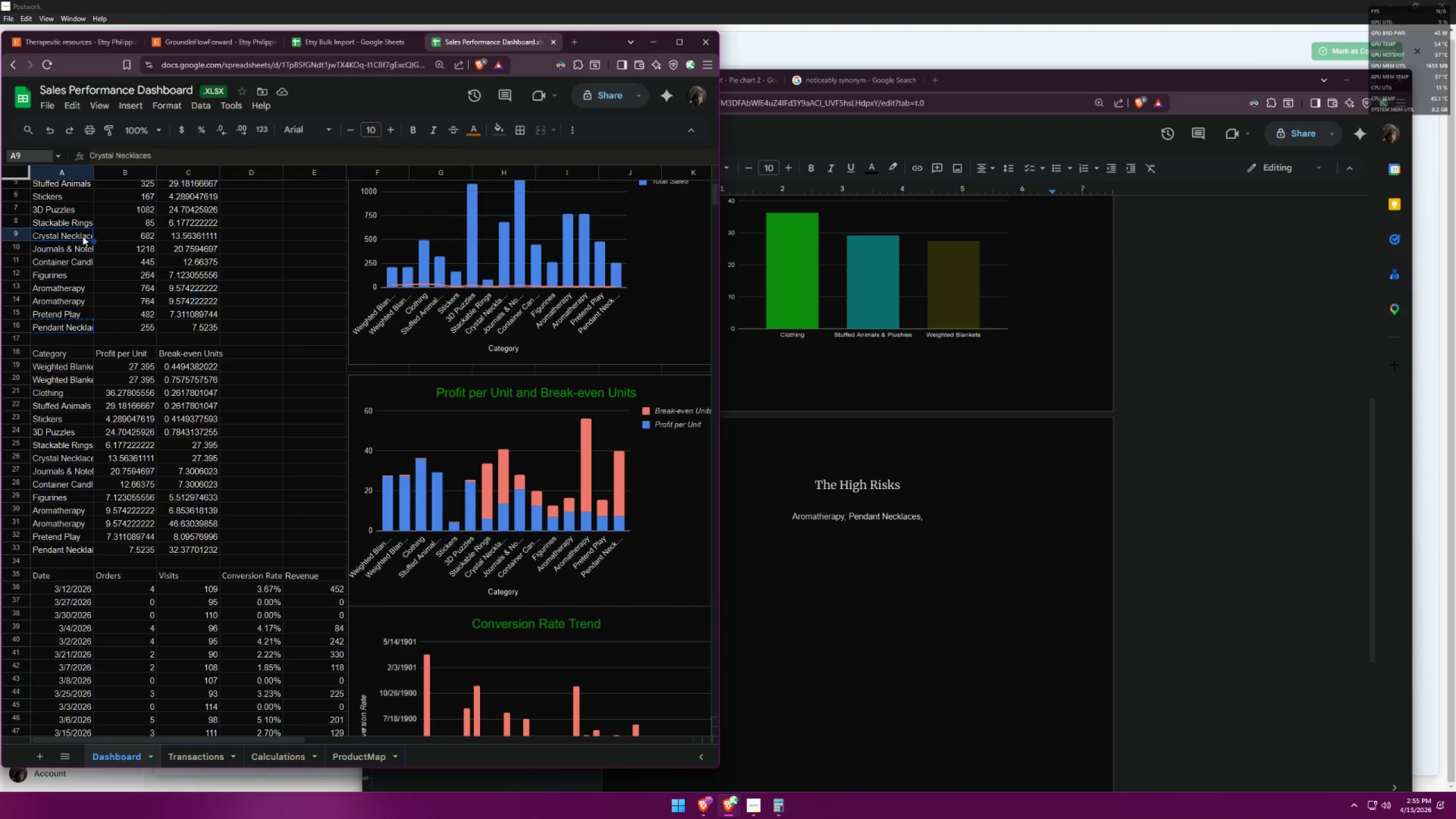 
key(Control+C)
 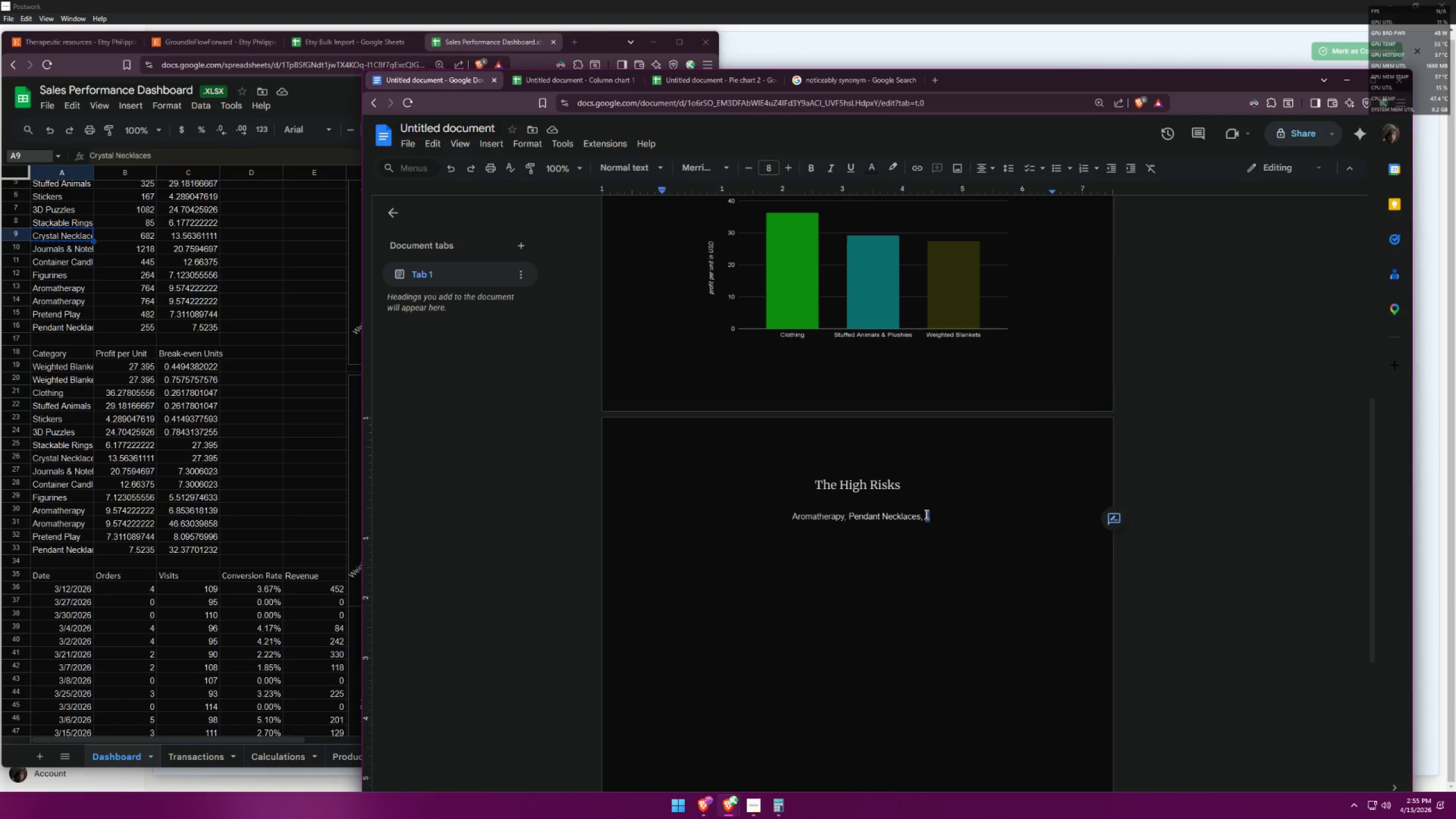 
key(Control+ControlLeft)
 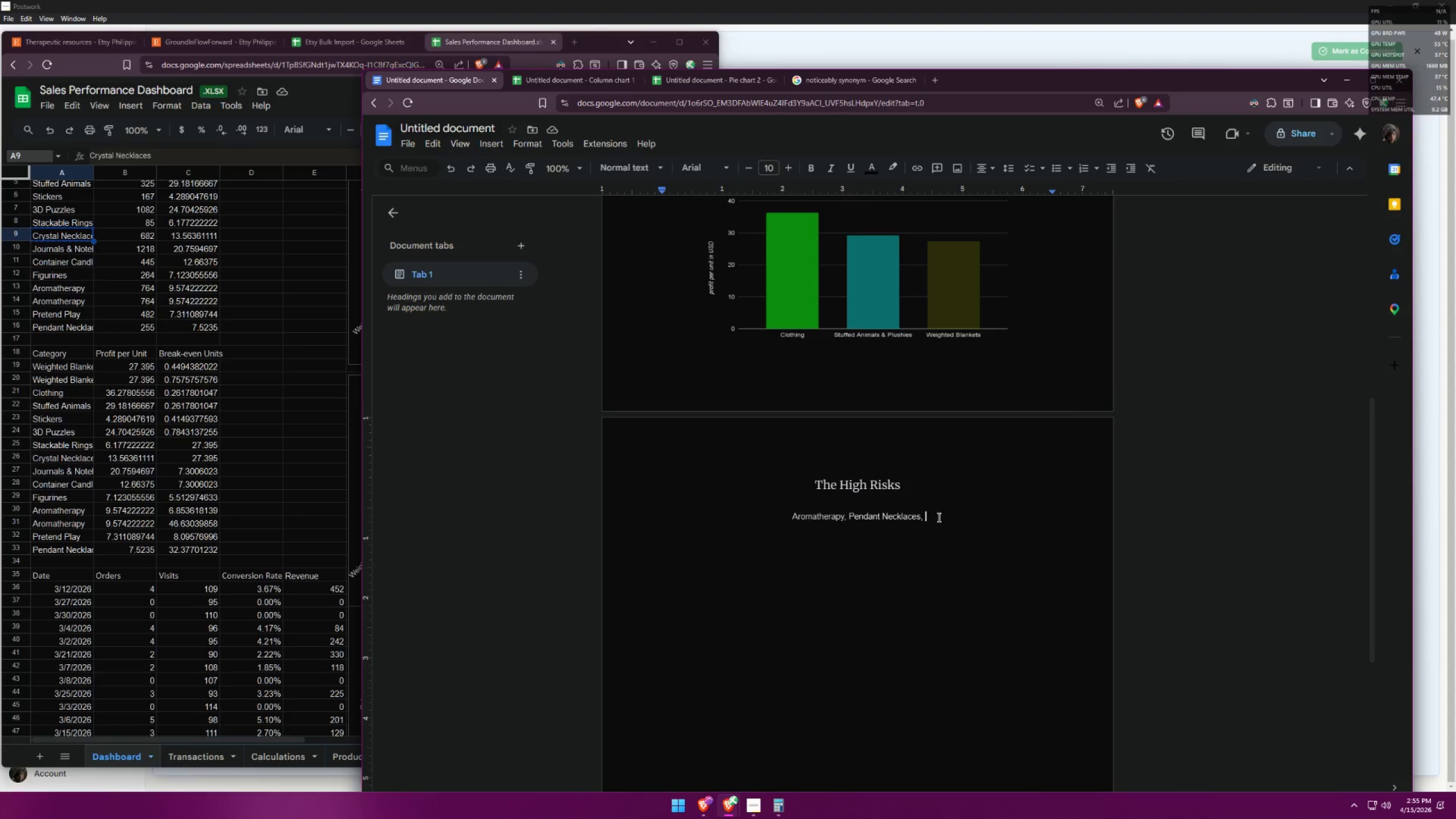 
key(Control+V)
 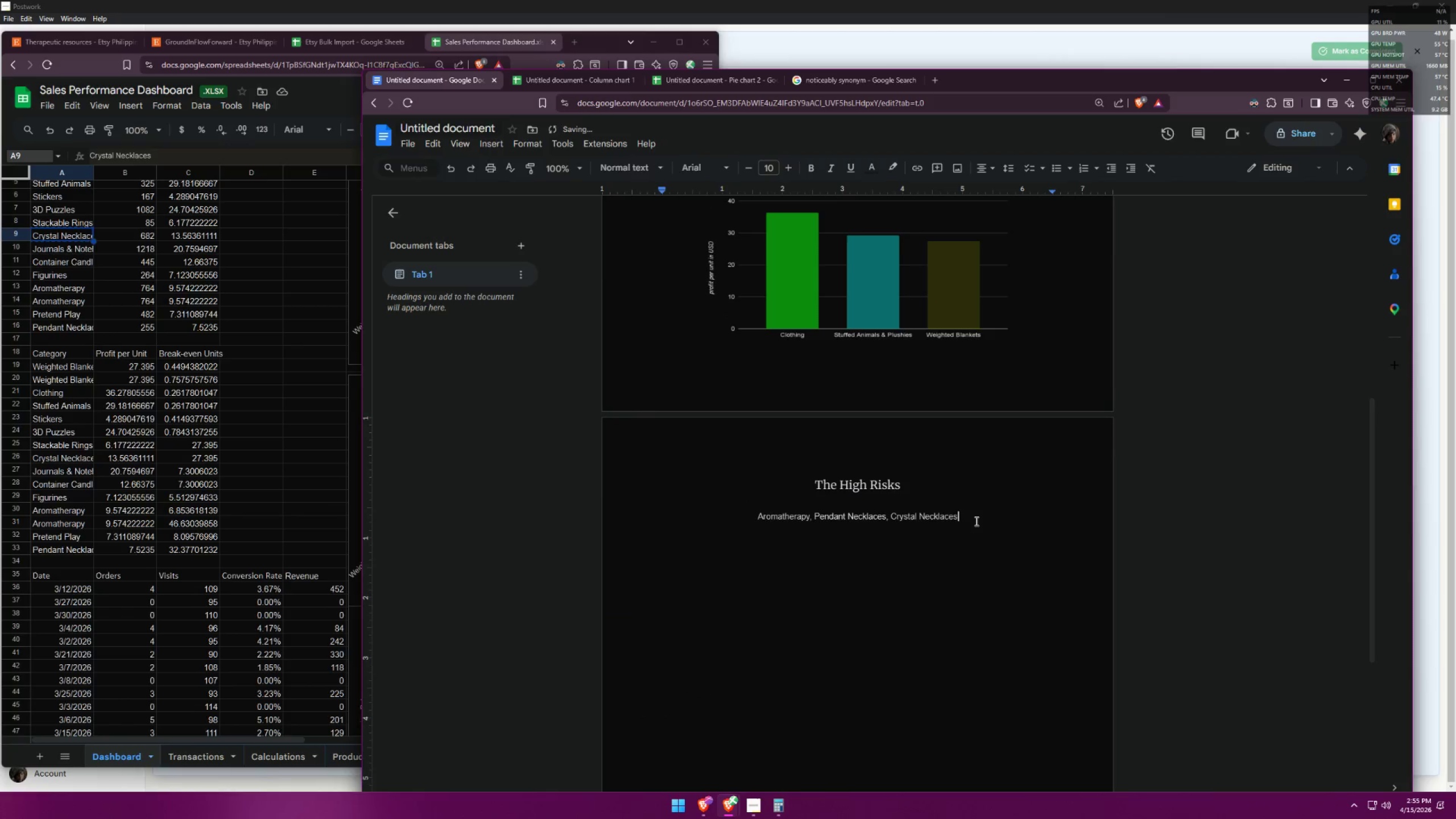 
key(Alt+AltLeft)
 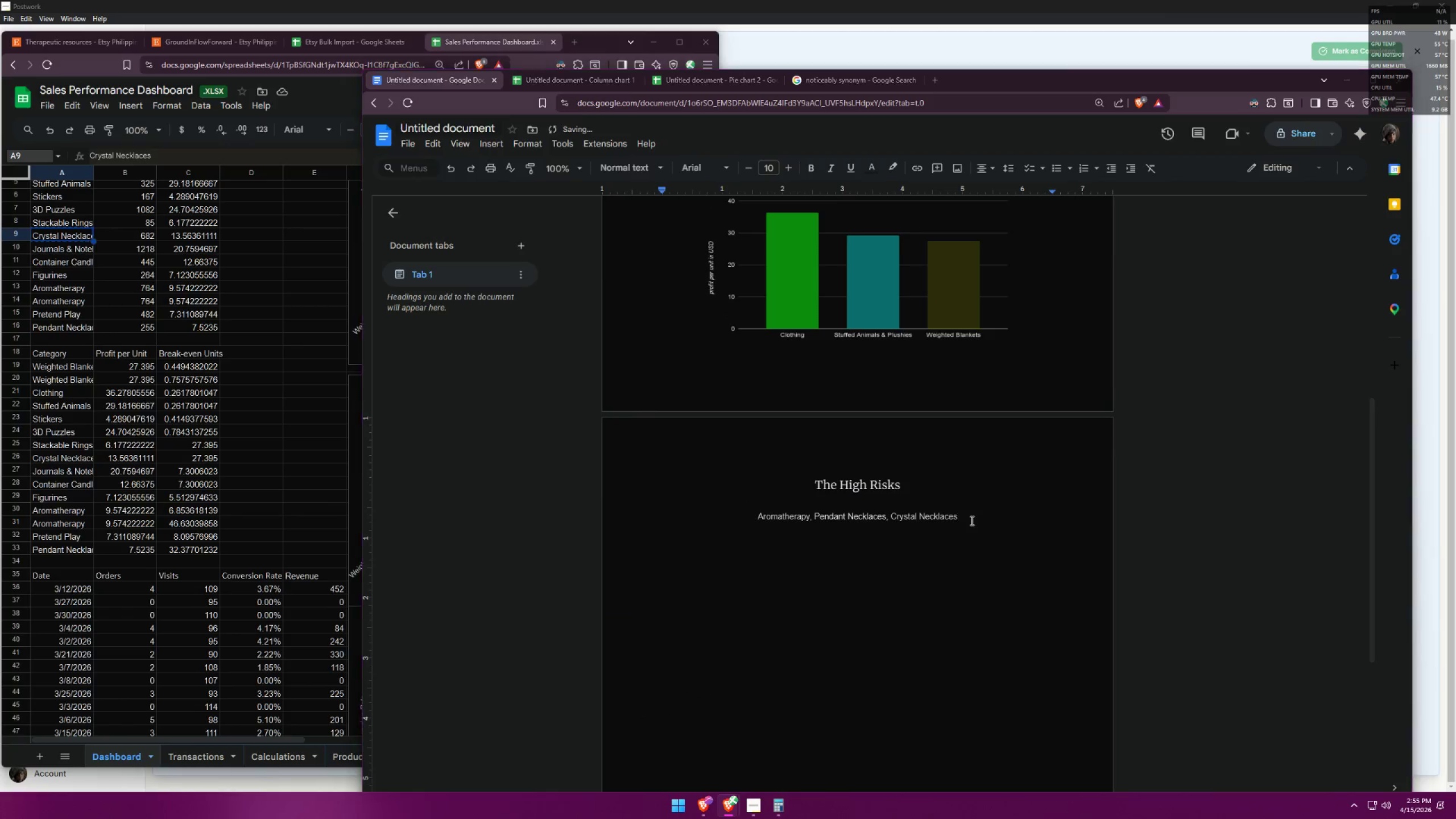 
key(Alt+Tab)
 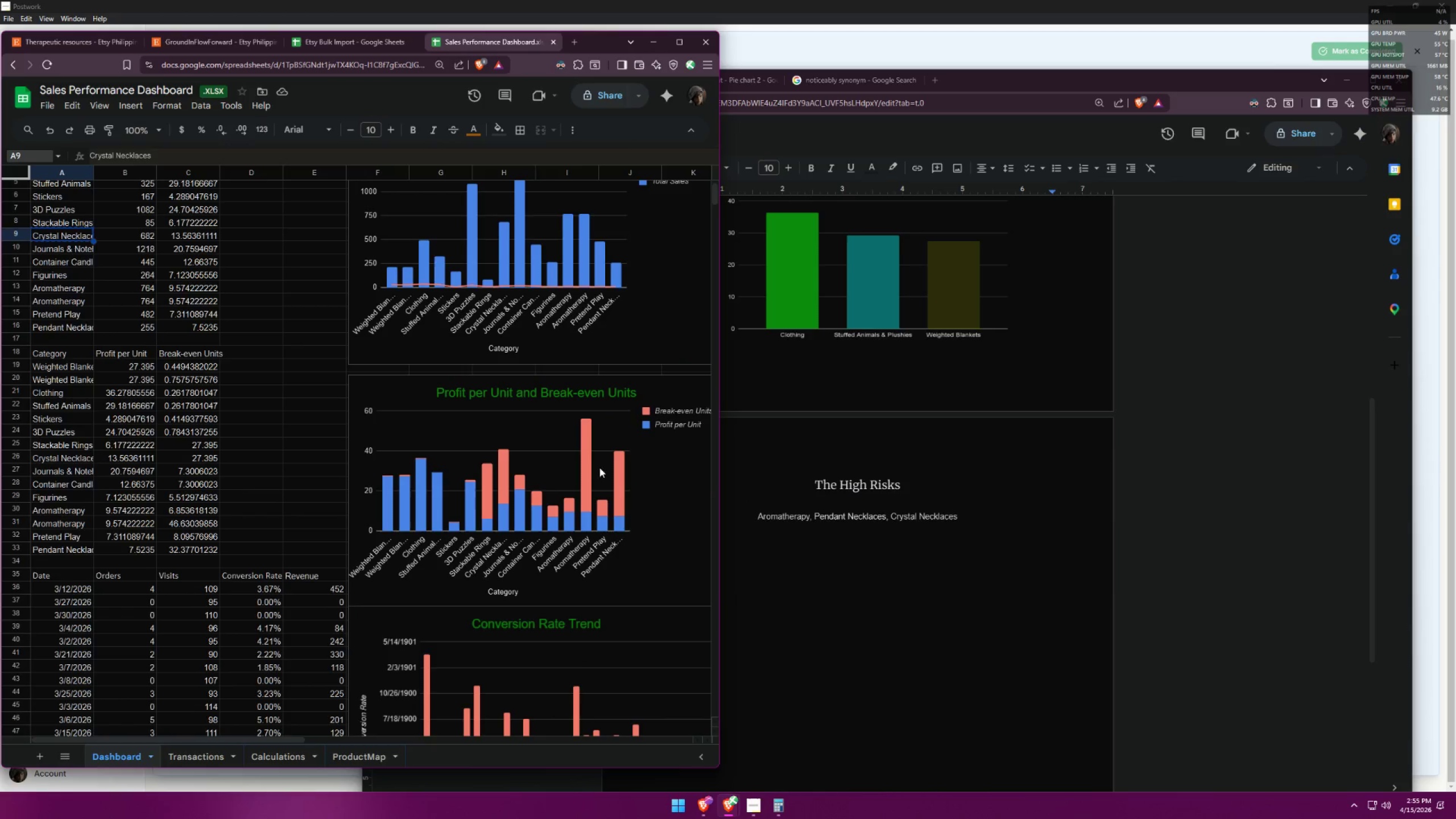 
left_click([588, 466])
 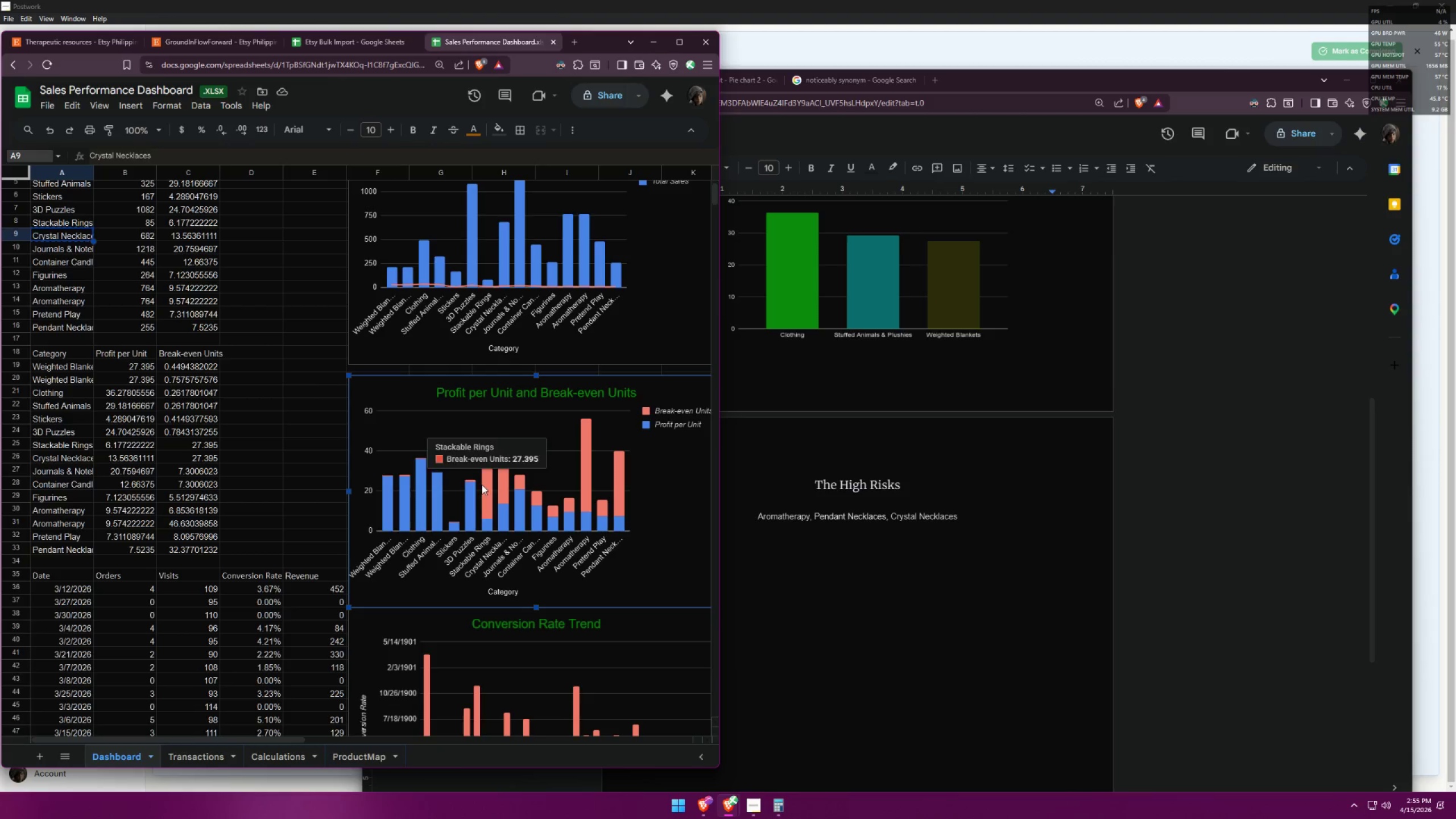 
wait(5.67)
 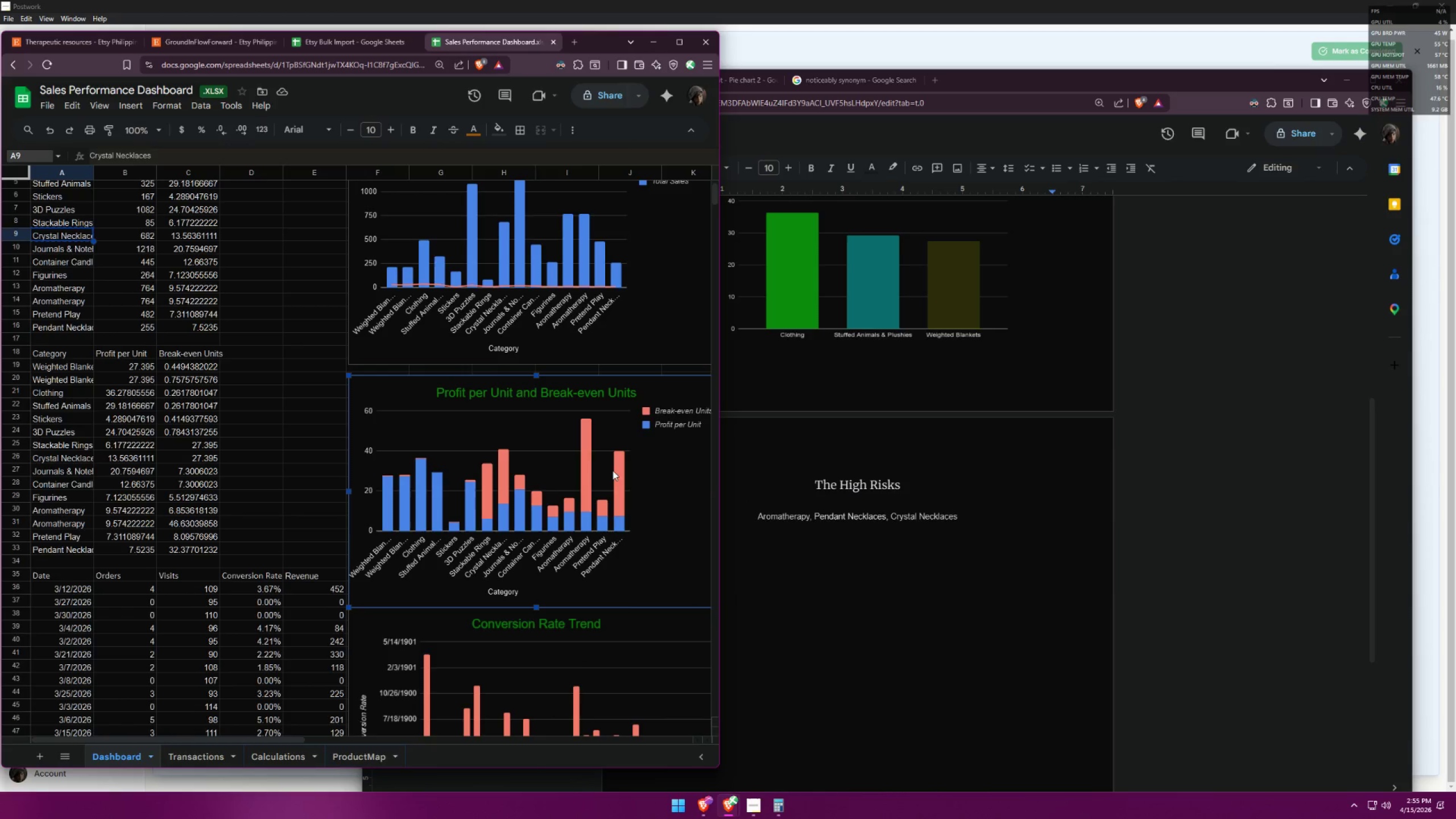 
left_click([74, 224])
 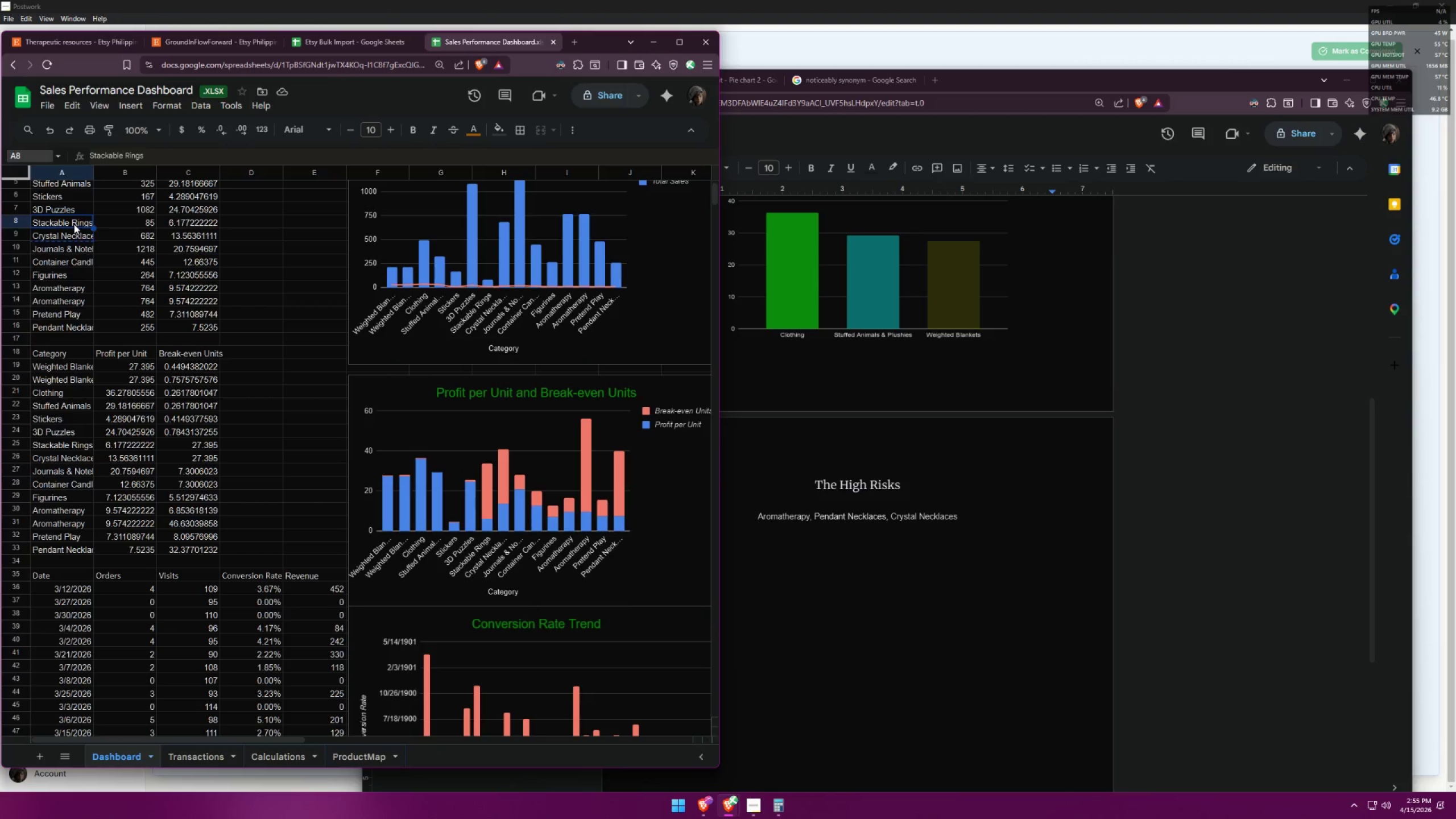 
key(Control+ControlLeft)
 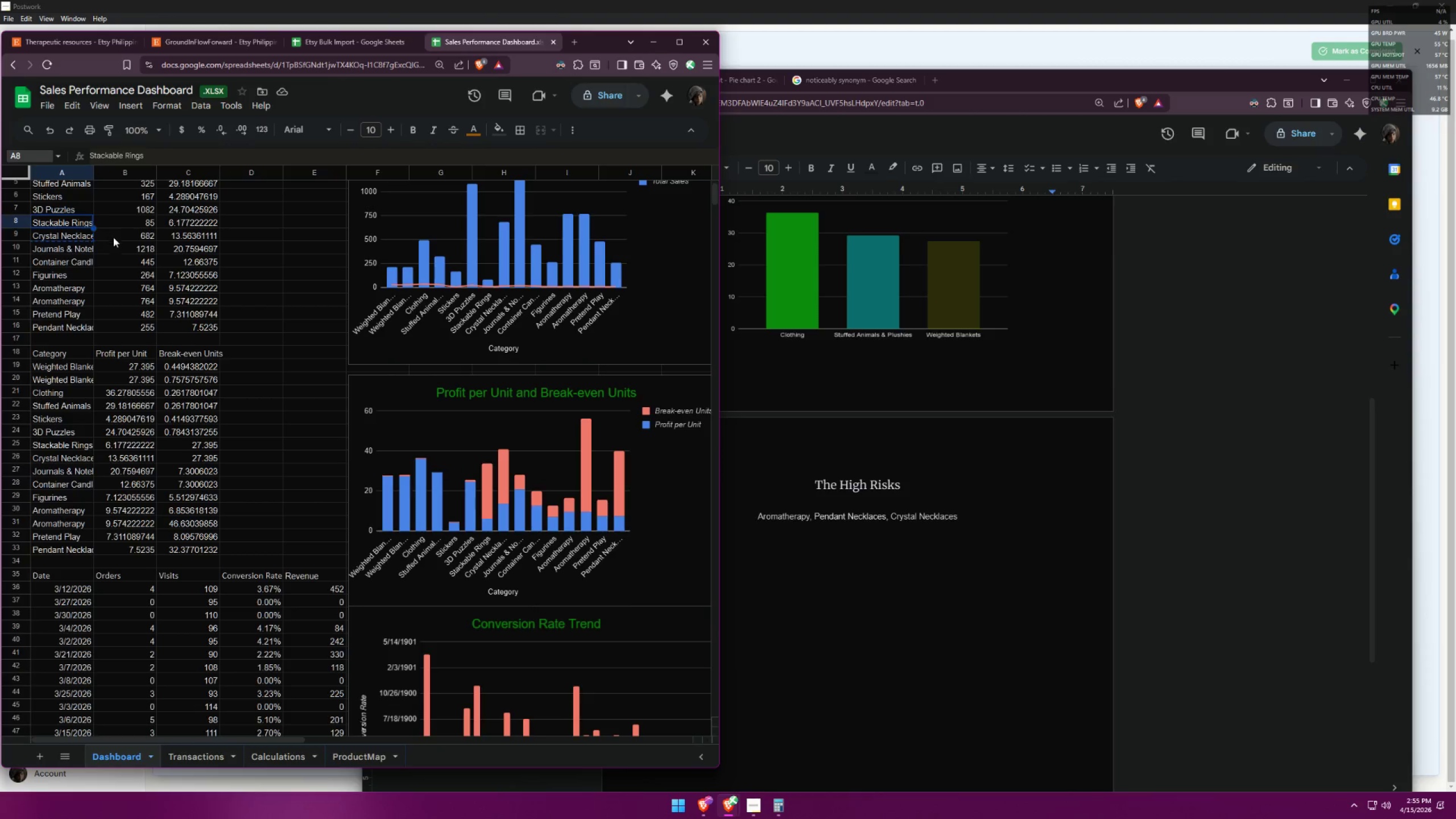 
key(Control+C)
 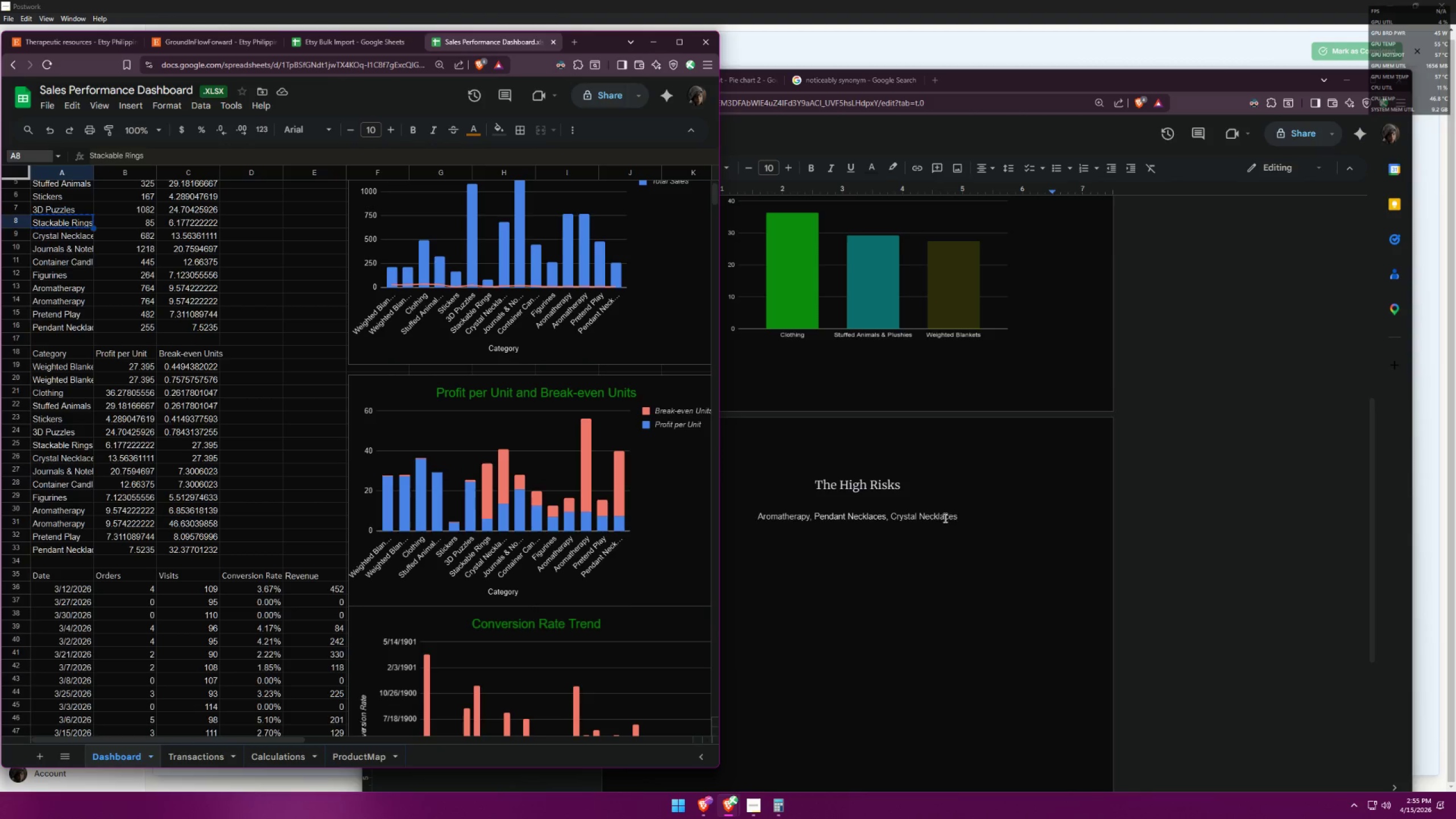 
left_click([958, 513])
 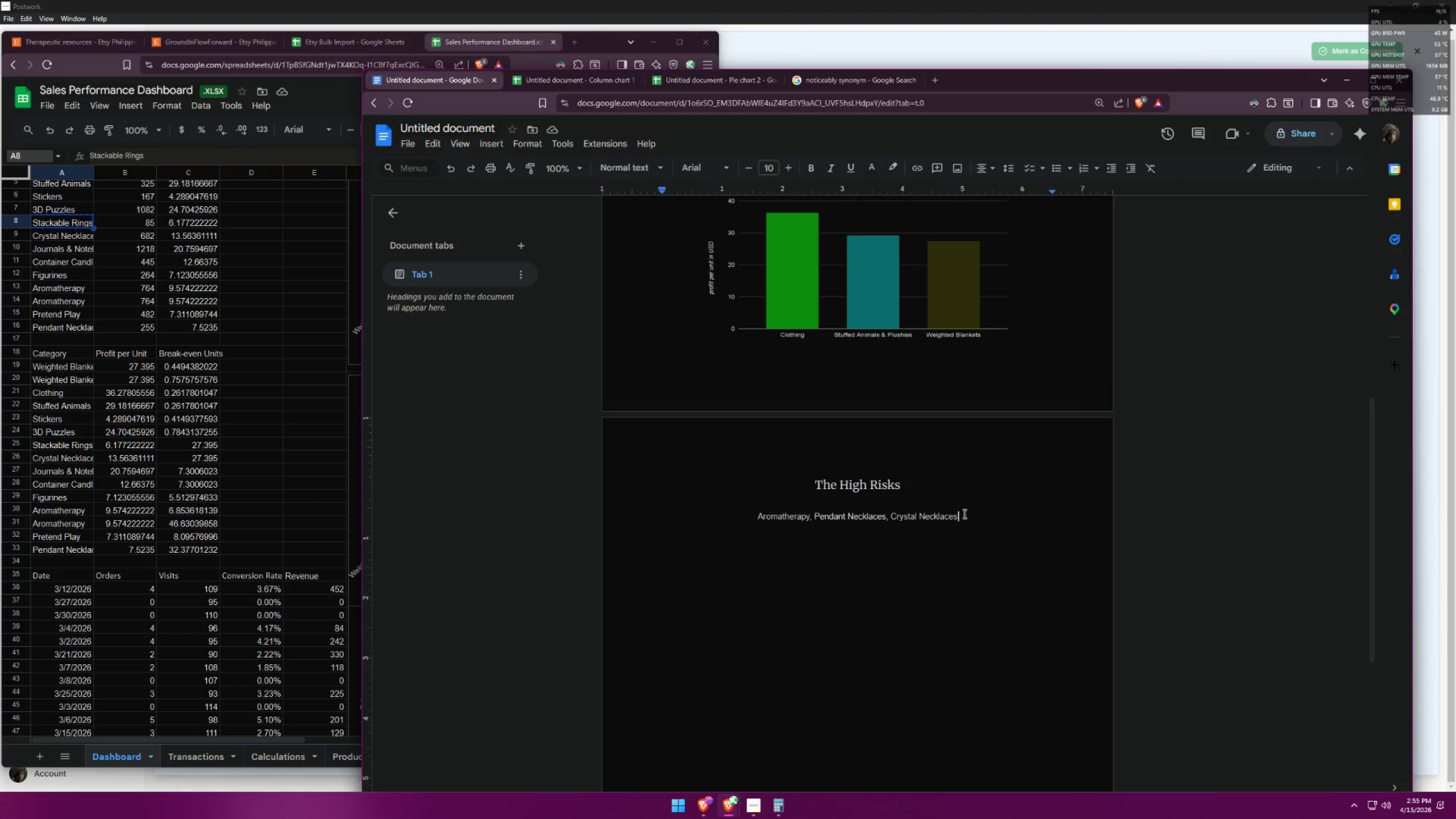 
type( and )
 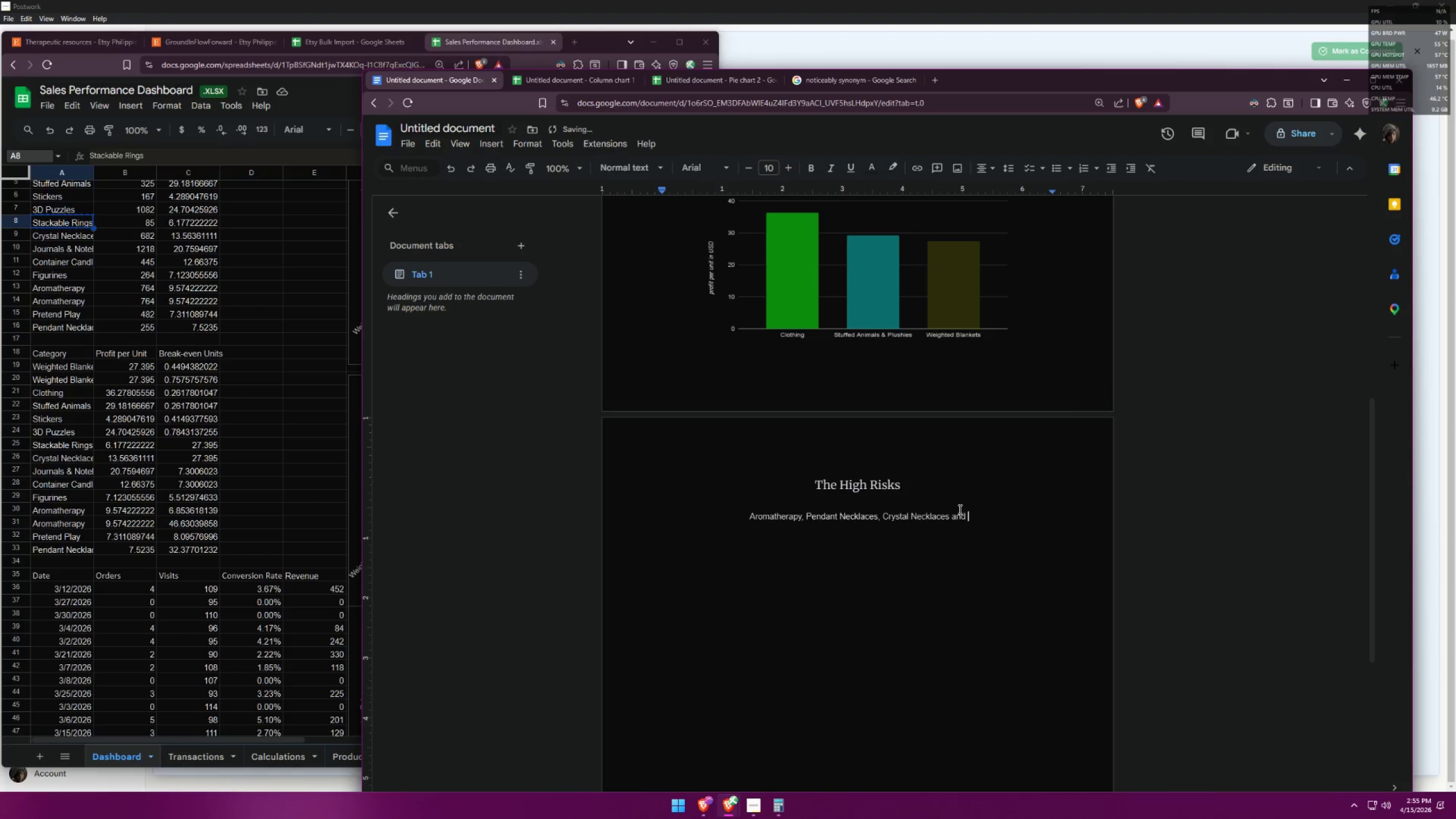 
key(Control+V)
 